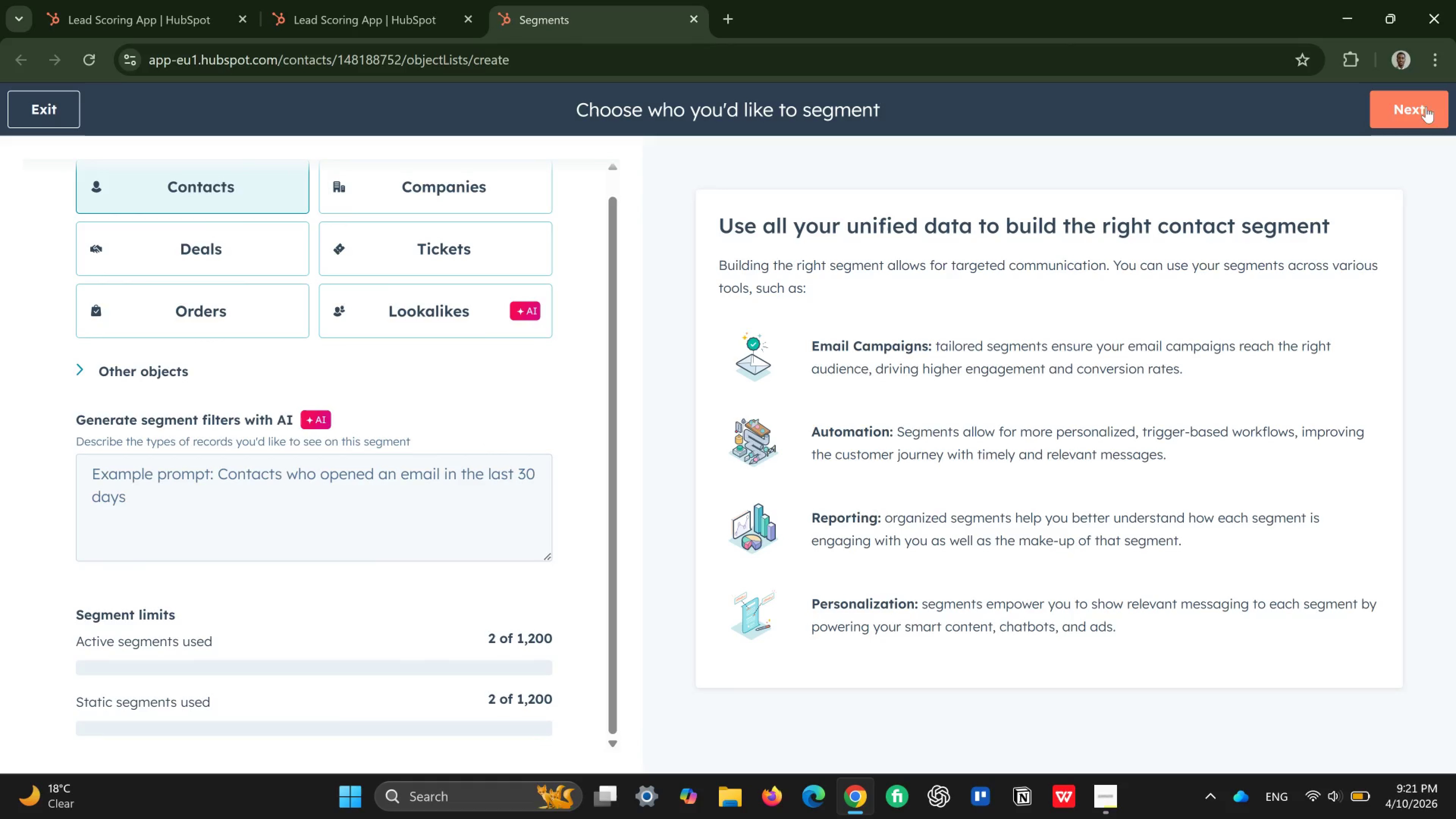 
left_click([1424, 109])
 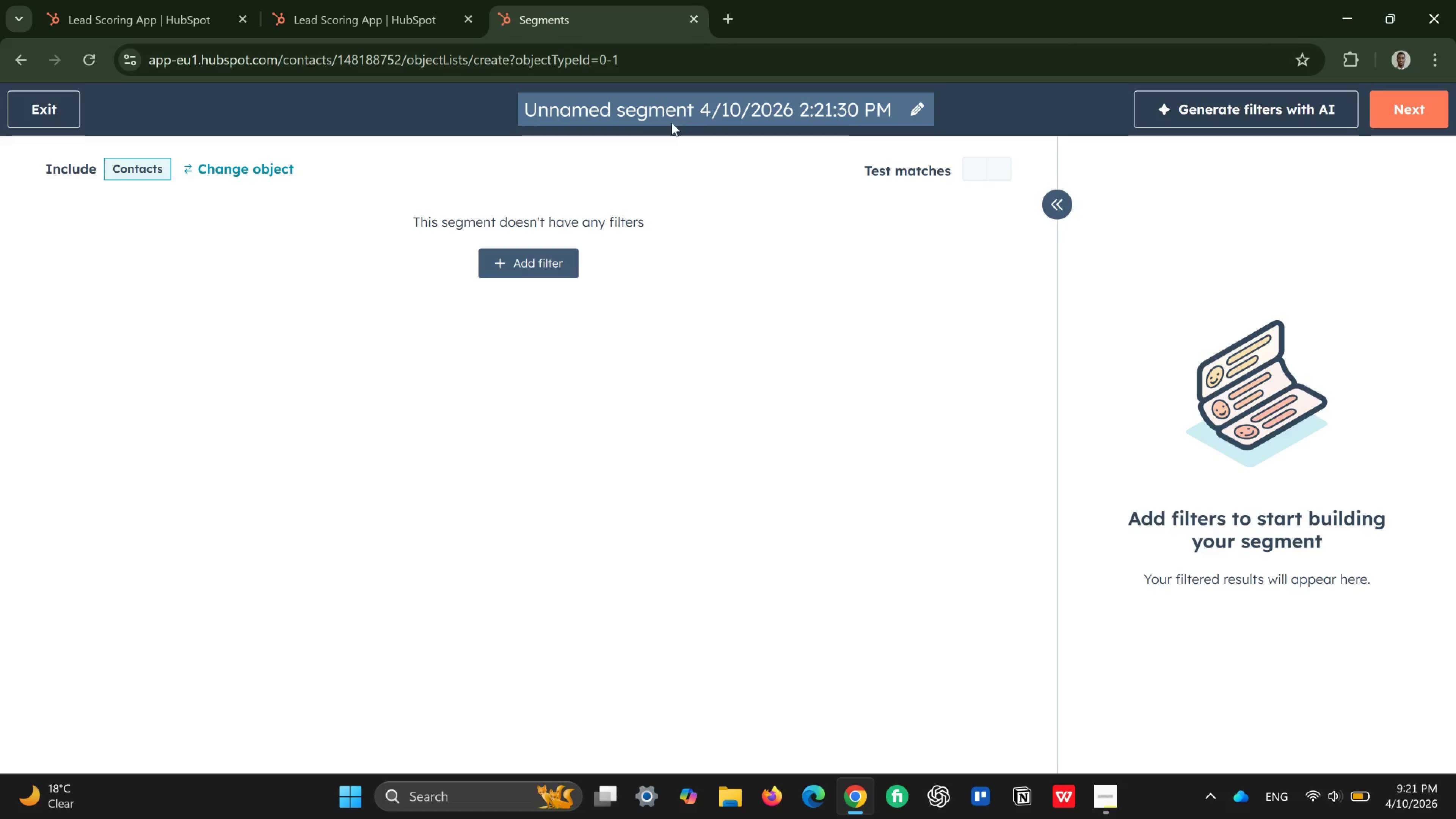 
wait(7.03)
 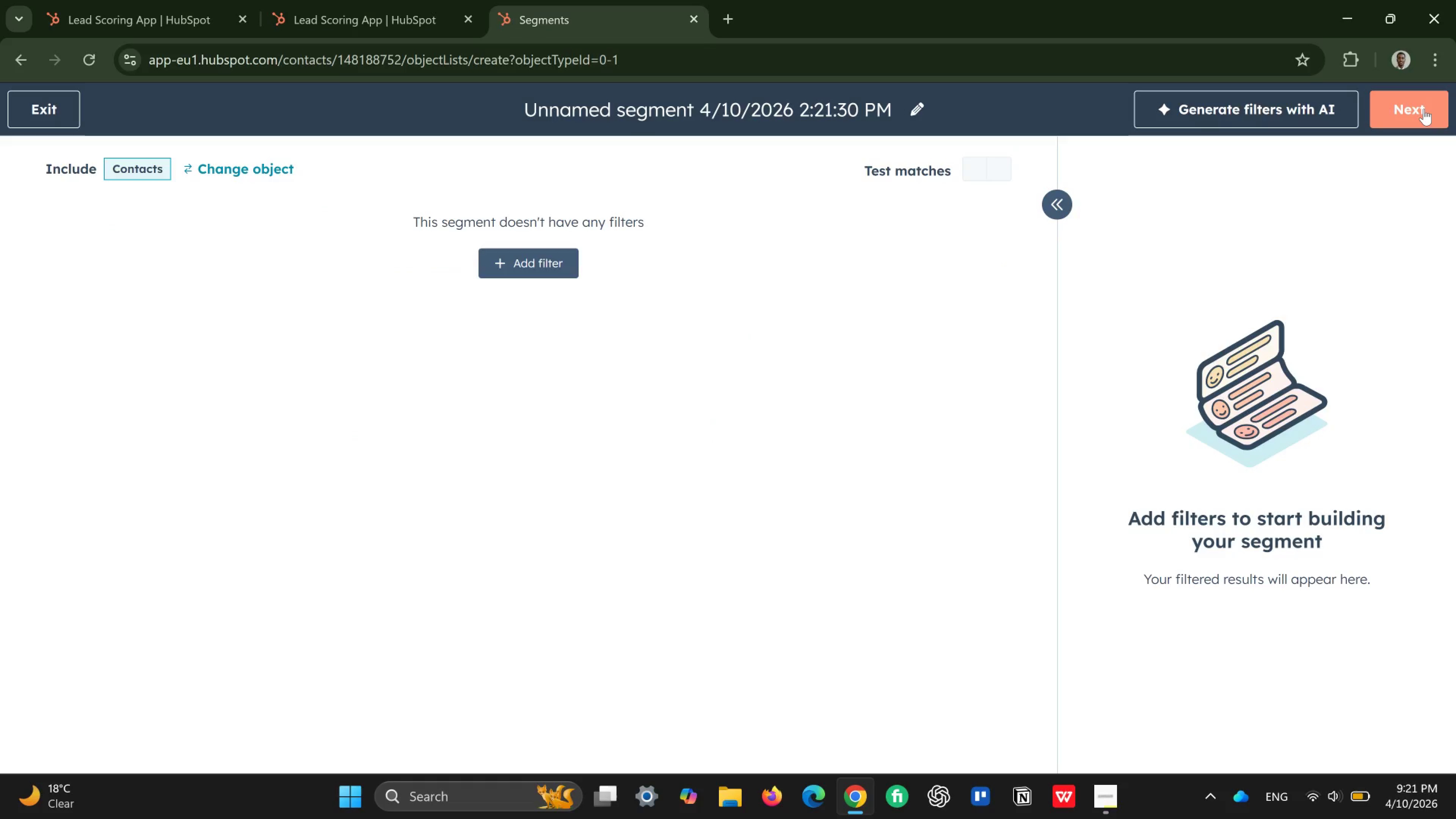 
left_click([704, 112])
 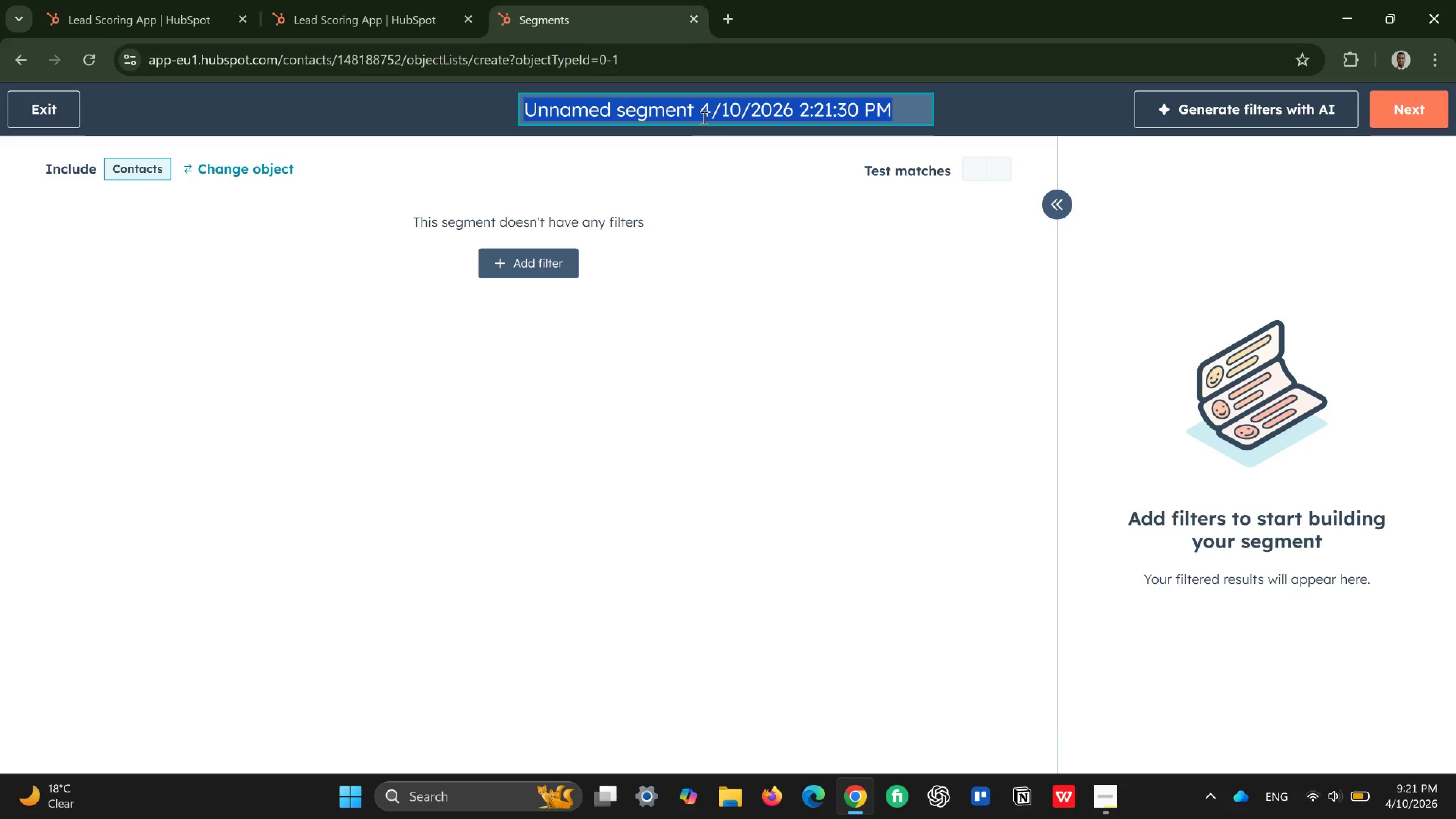 
left_click([697, 111])
 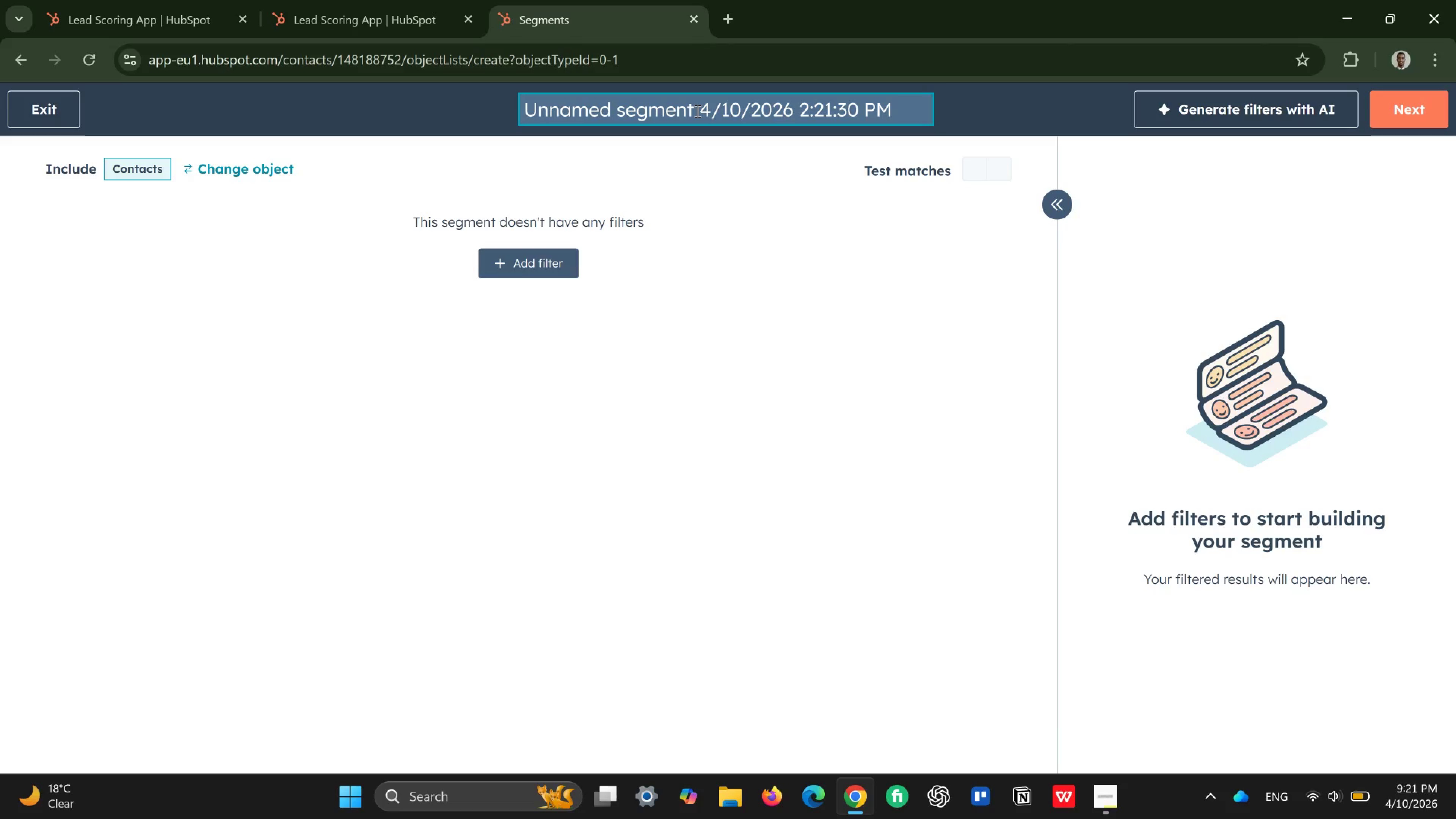 
left_click_drag(start_coordinate=[697, 111], to_coordinate=[512, 105])
 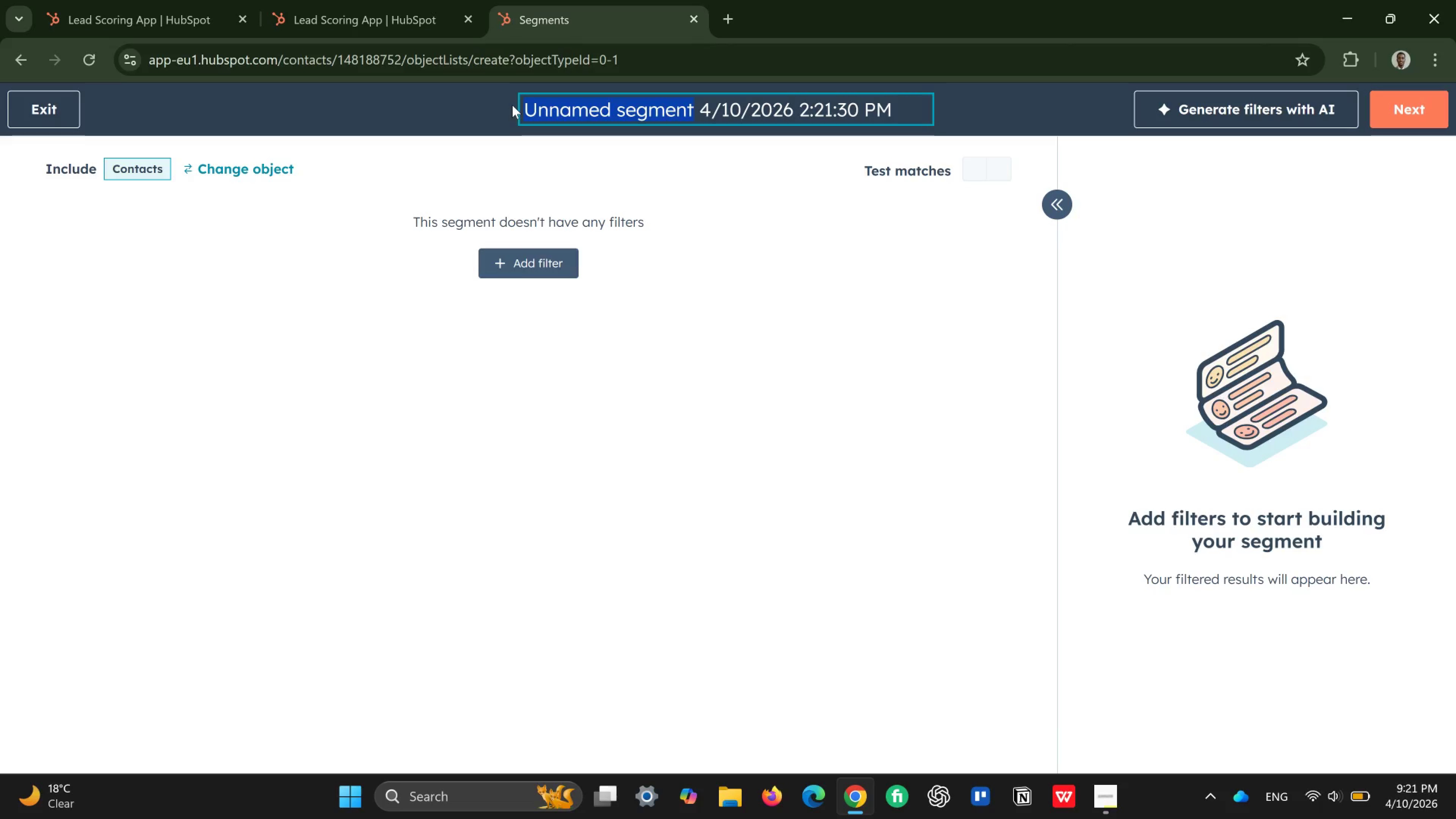 
key(Backspace)
type(Shar)
 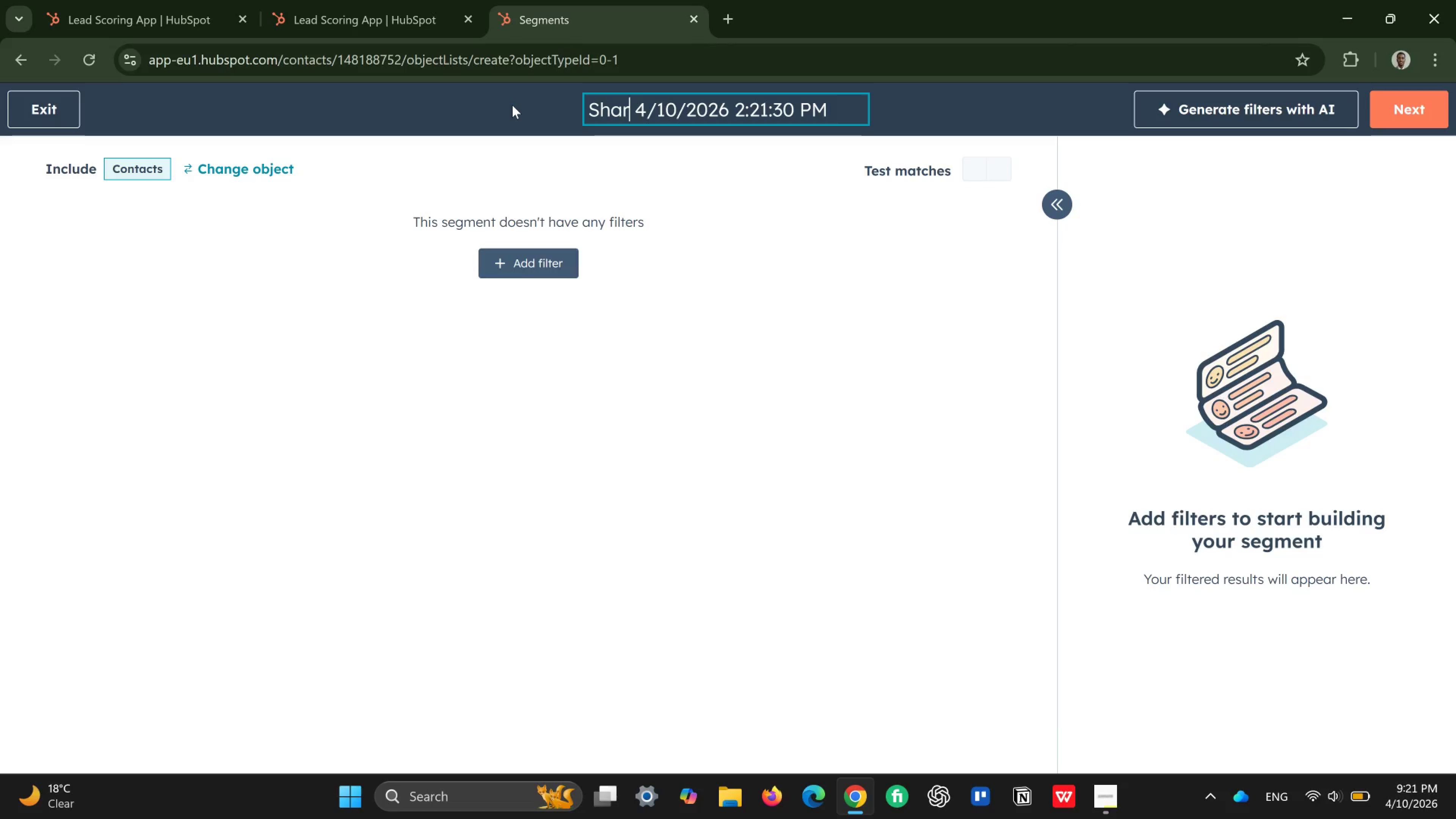 
key(Backspace)
key(Backspace)
type(or)
 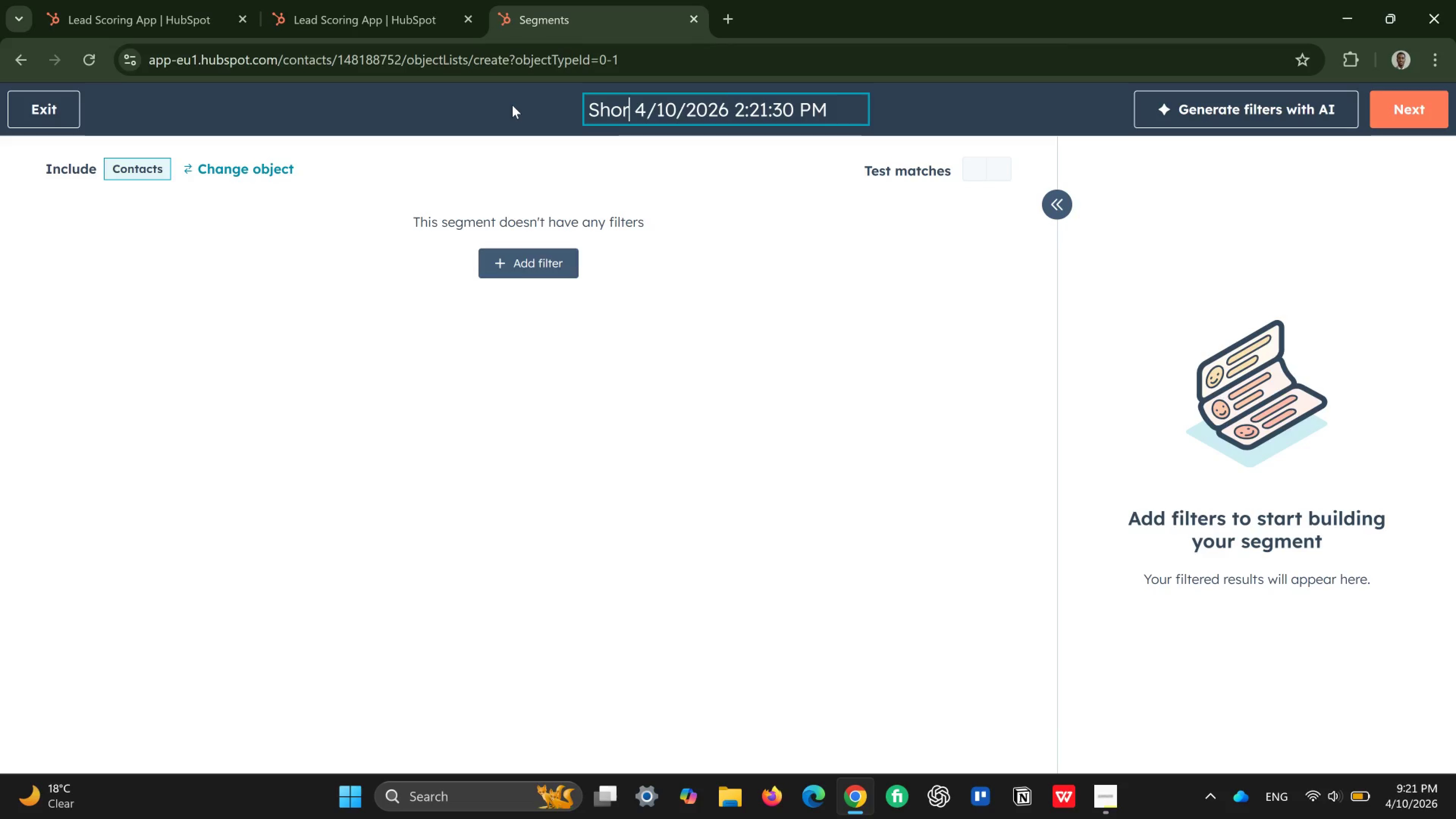 
type(eline)
 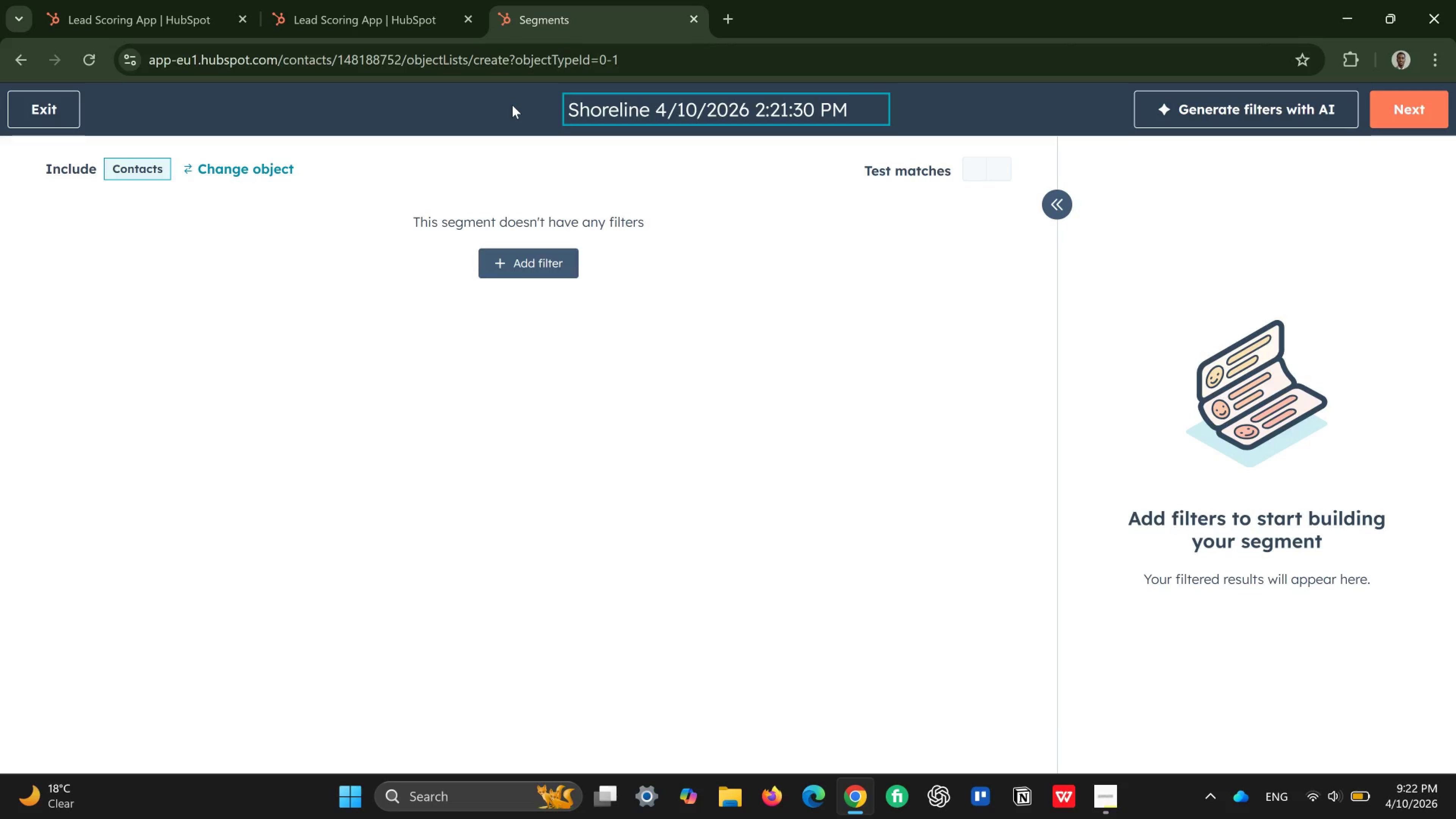 
wait(5.16)
 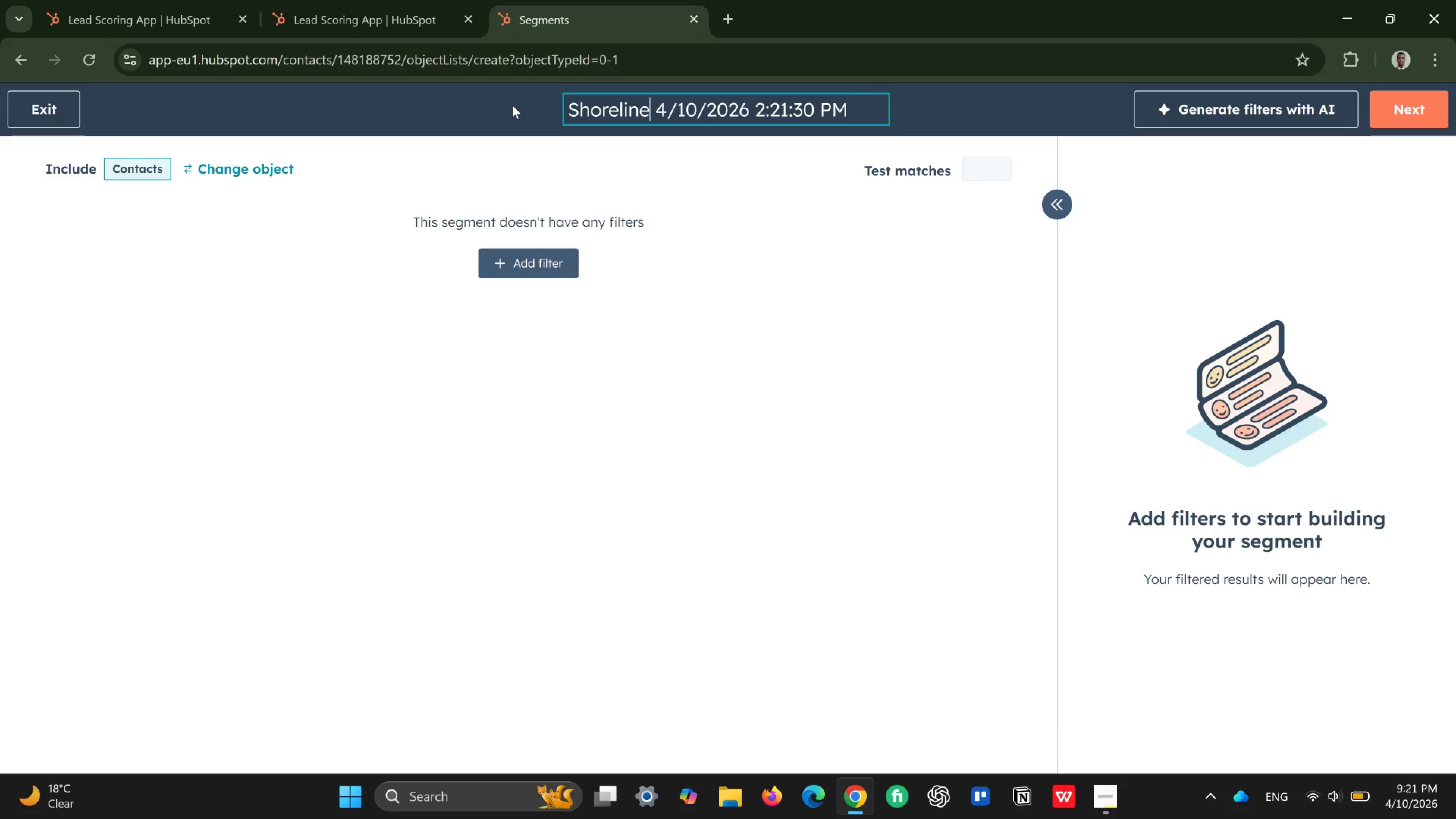 
type( mock)
 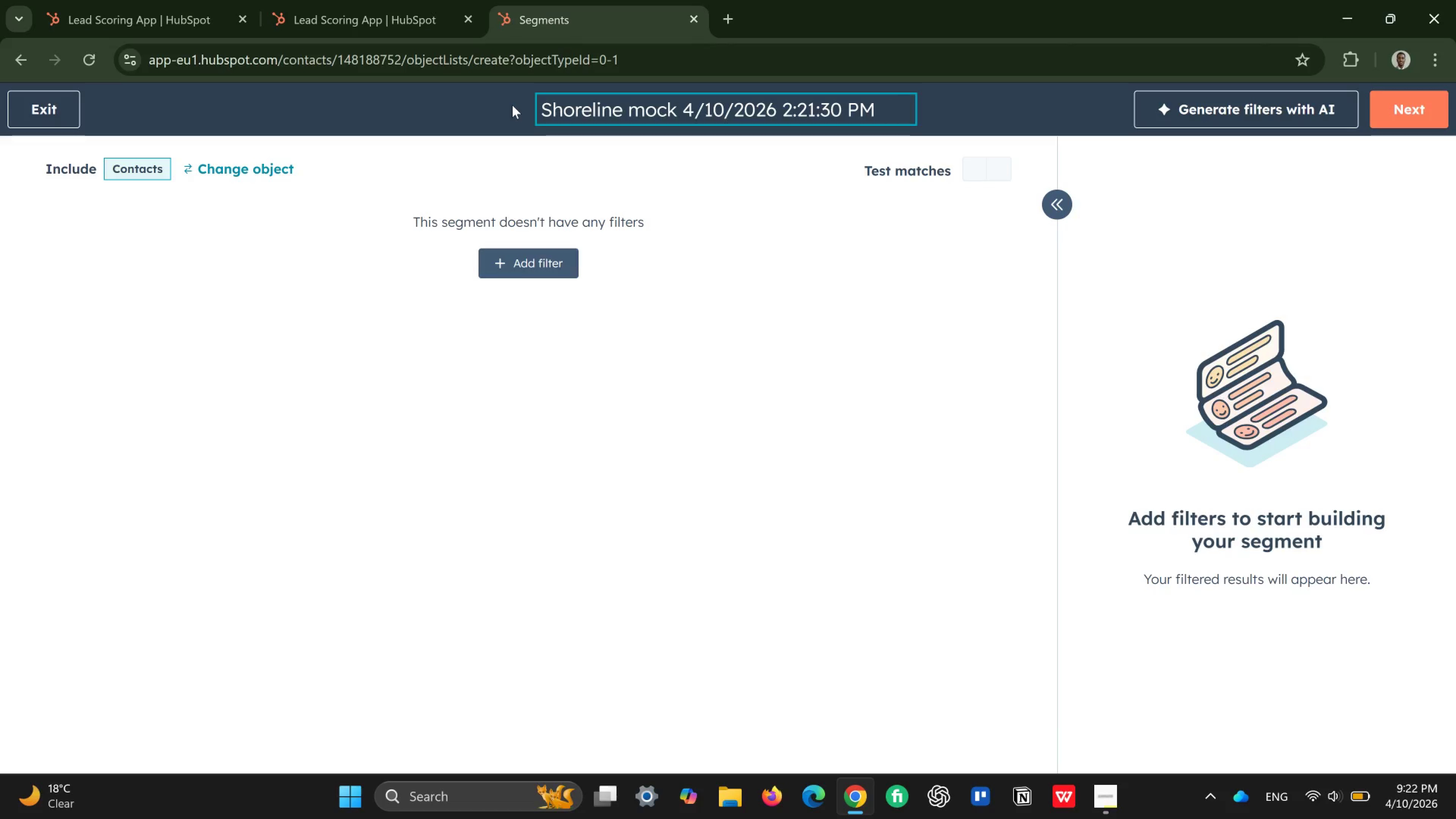 
type( leads)
 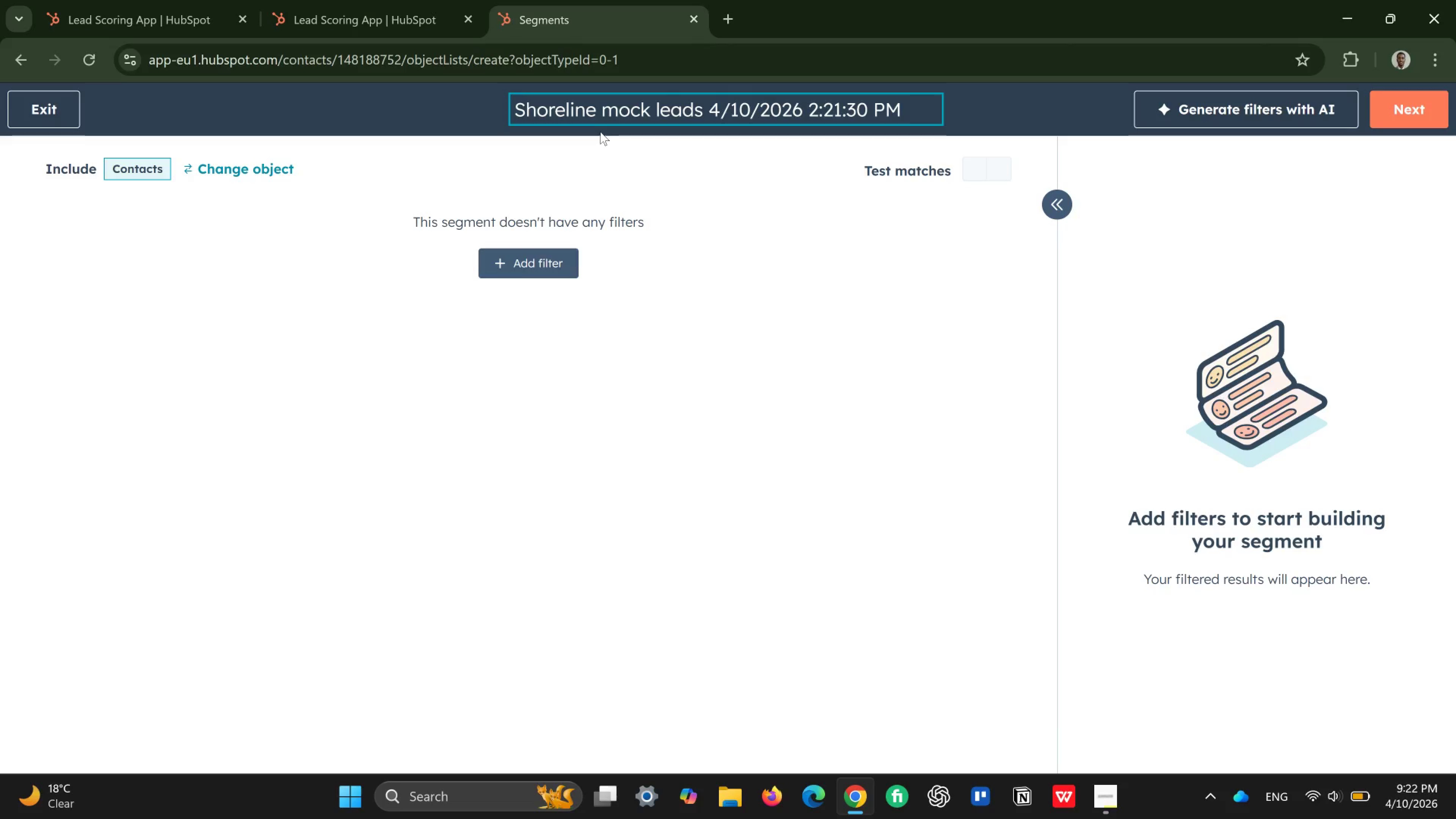 
key(Minus)
 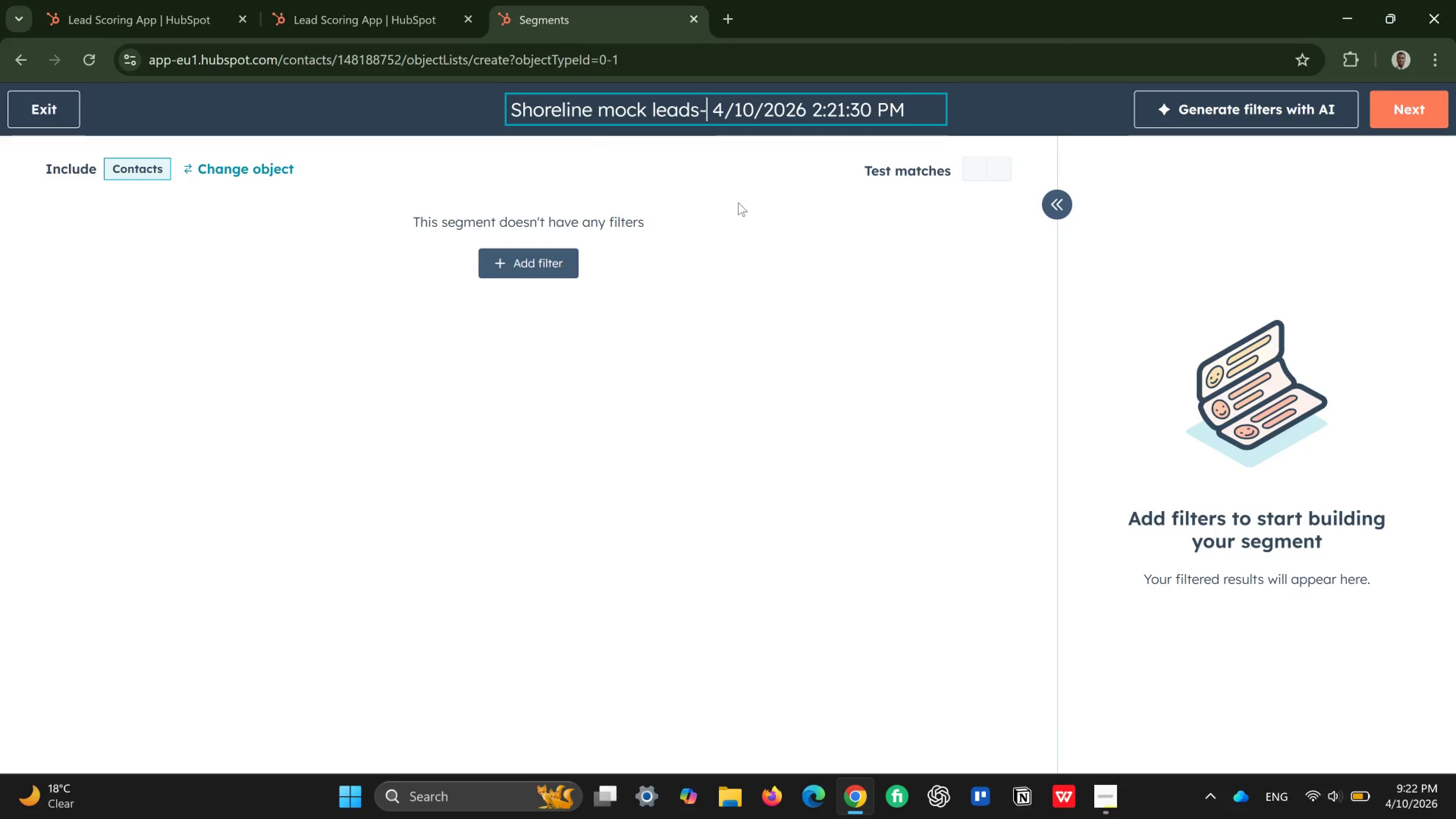 
left_click([738, 202])
 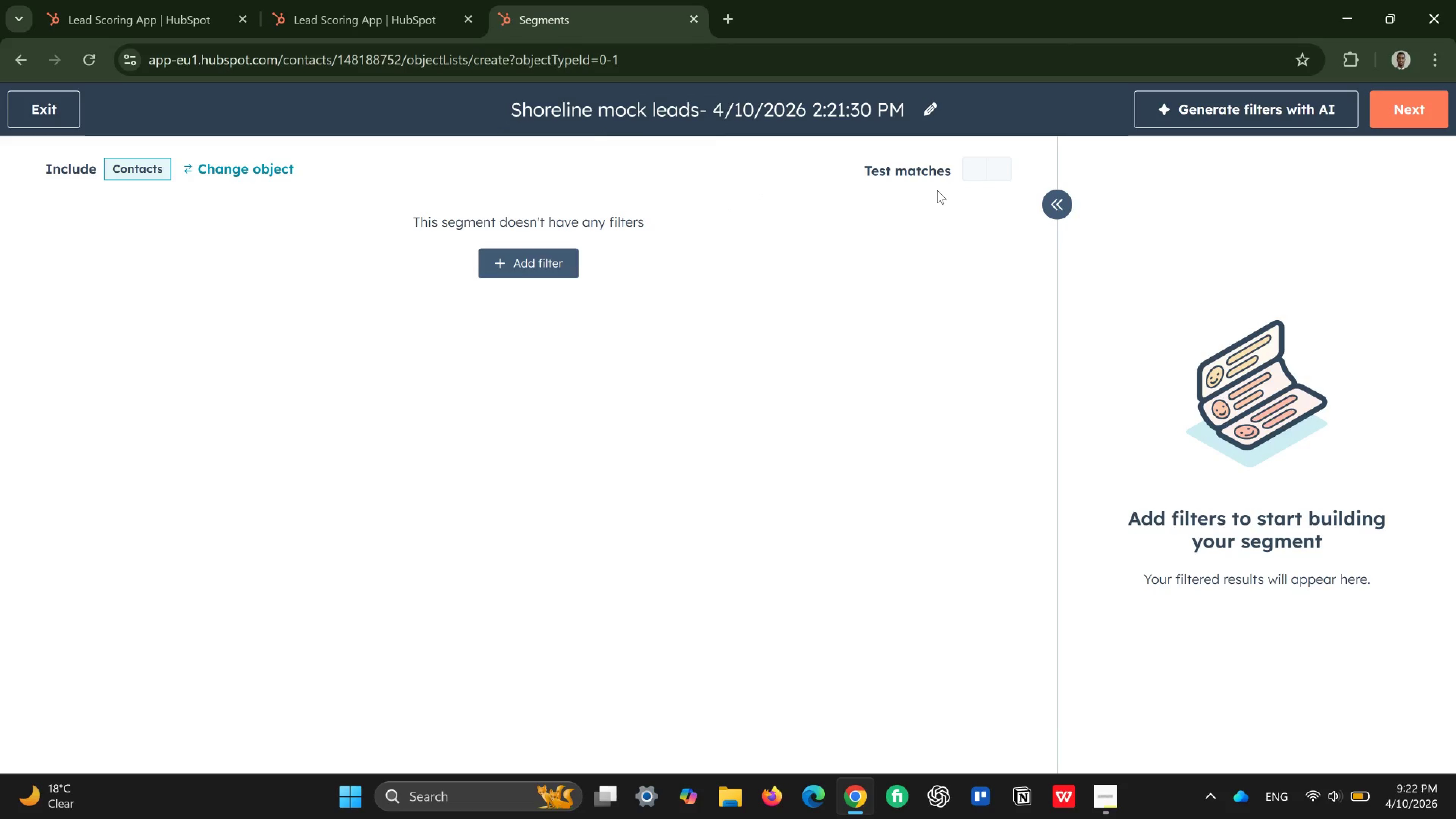 
wait(6.46)
 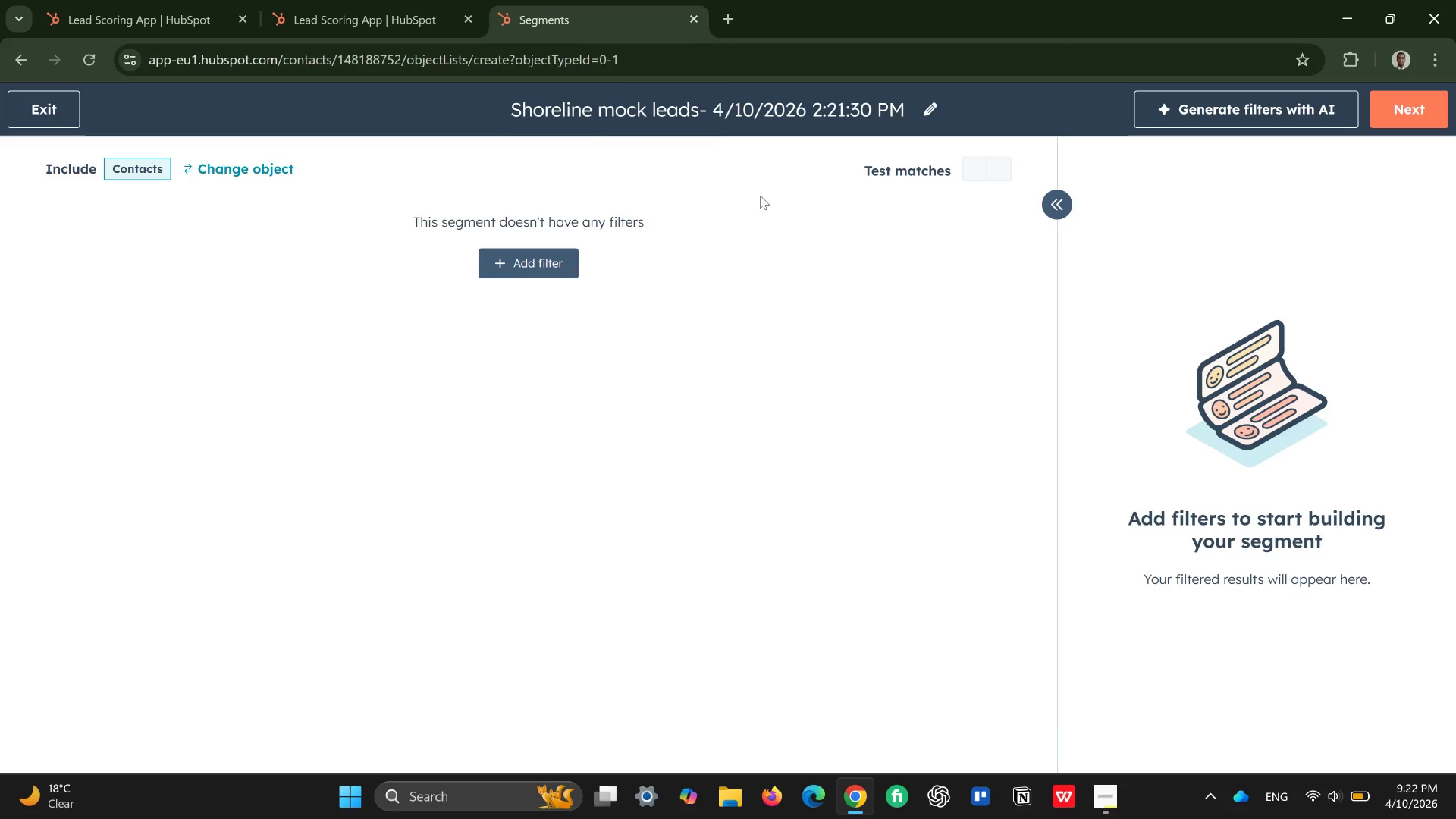 
left_click([553, 257])
 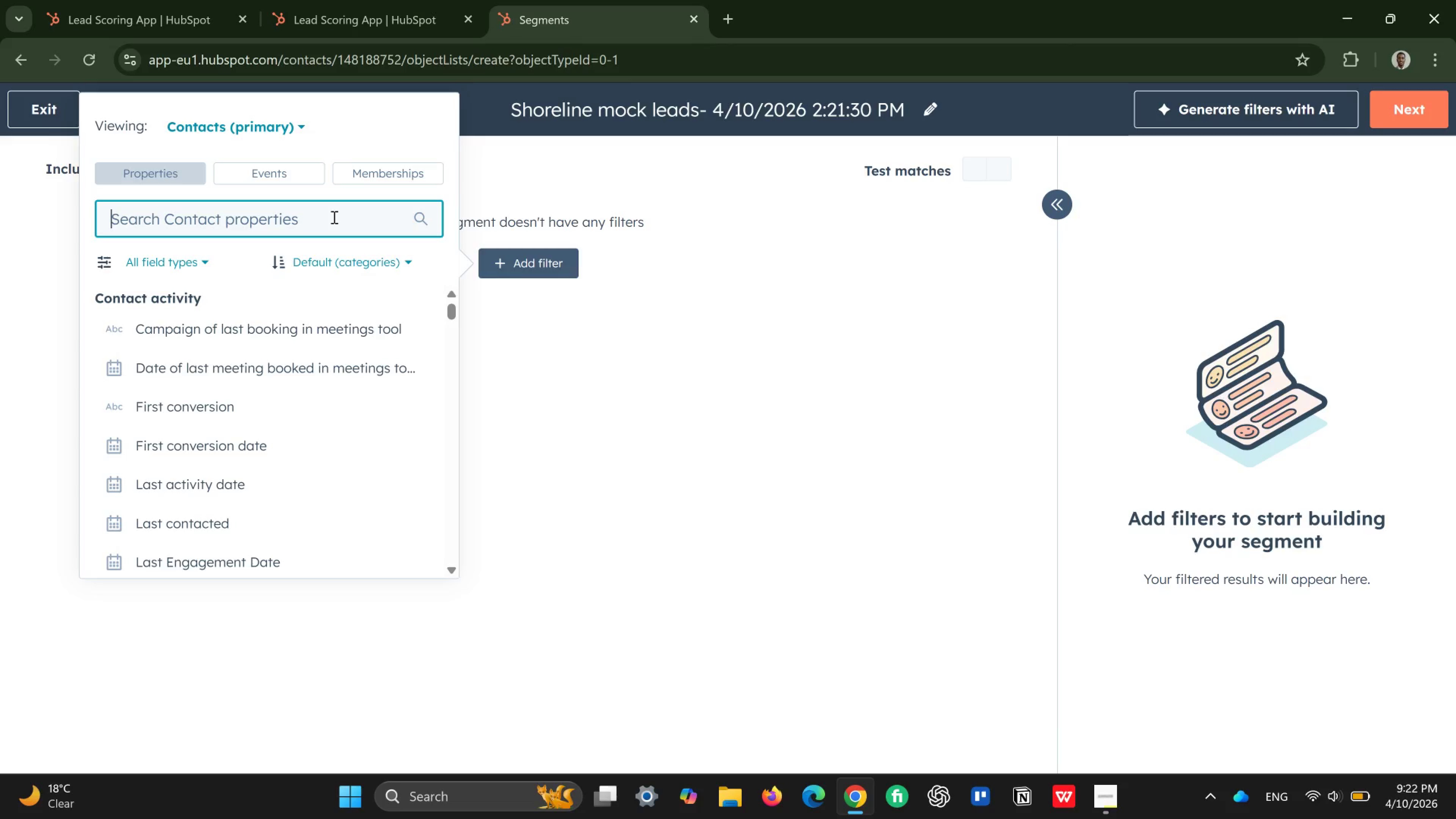 
wait(7.47)
 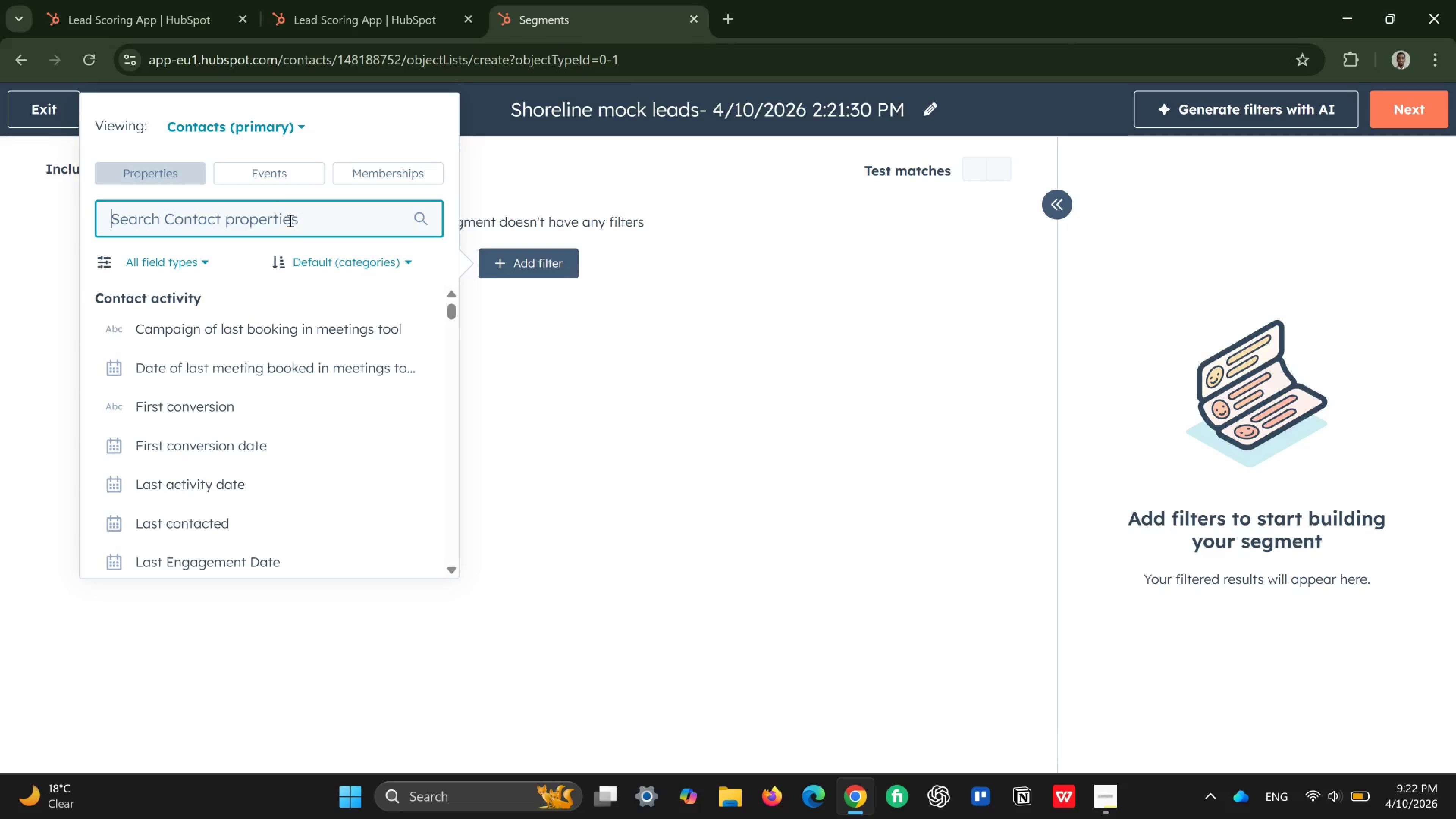 
left_click([354, 260])
 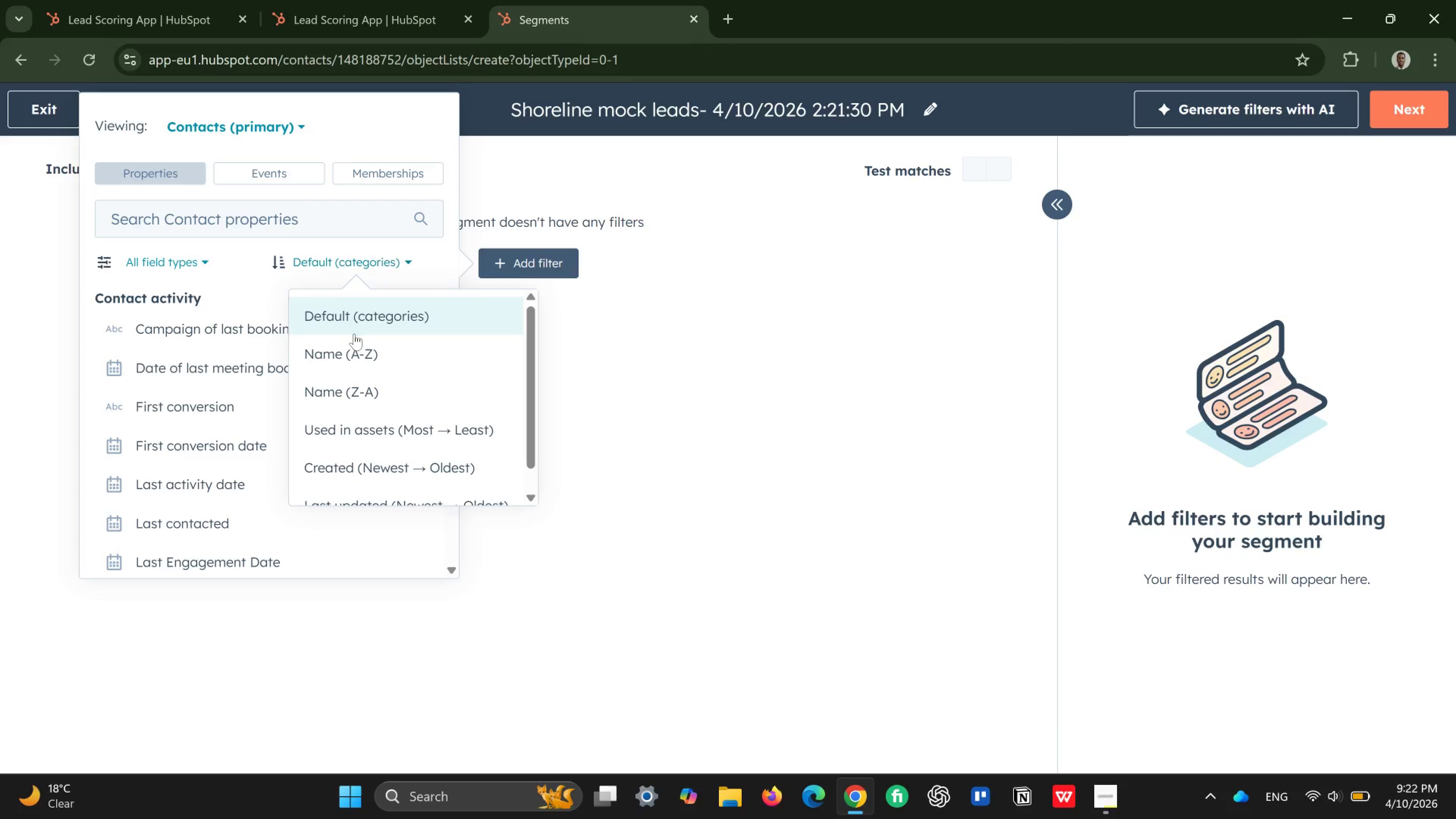 
scroll: coordinate [355, 349], scroll_direction: down, amount: 4.0
 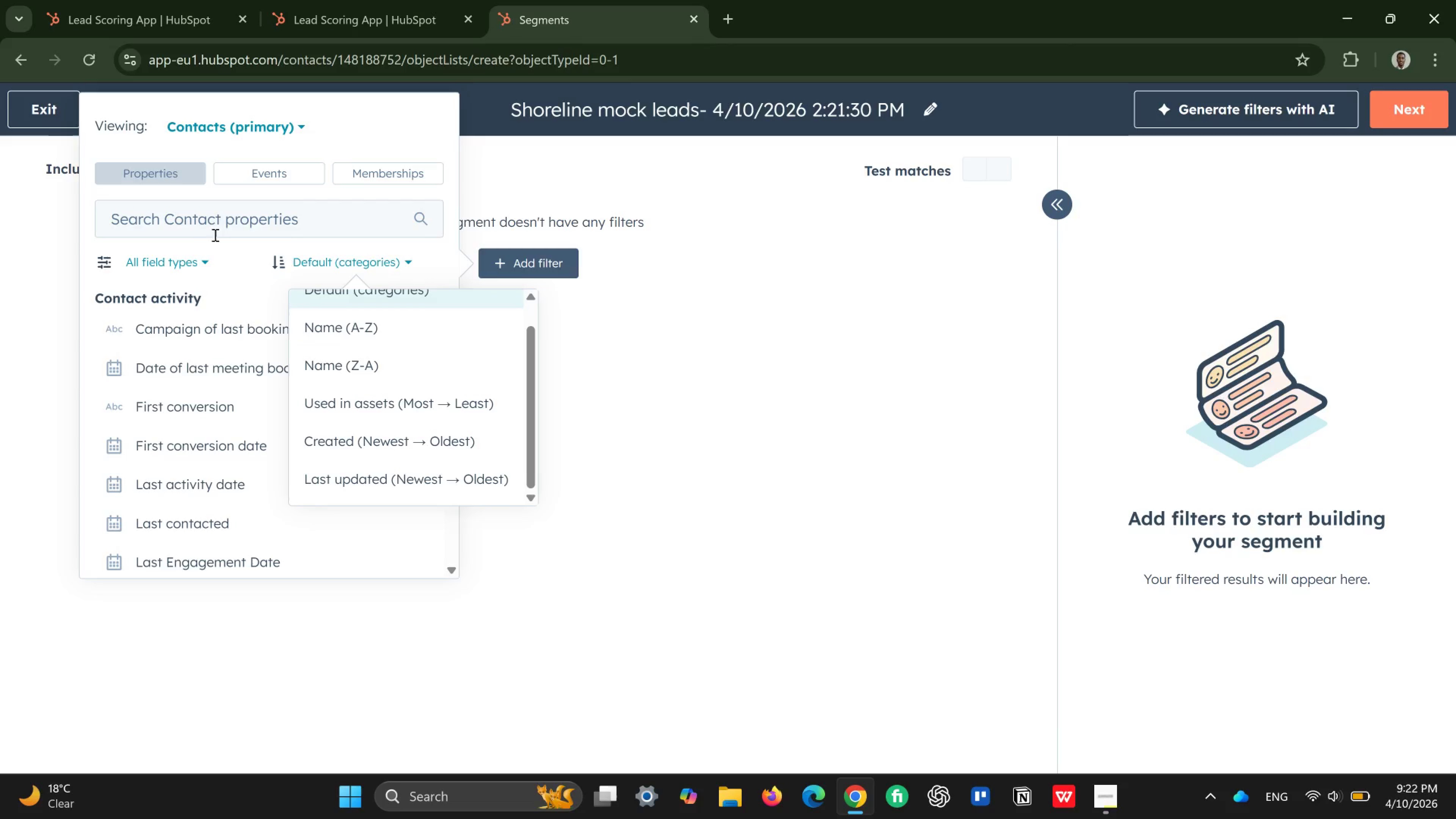 
left_click([216, 228])
 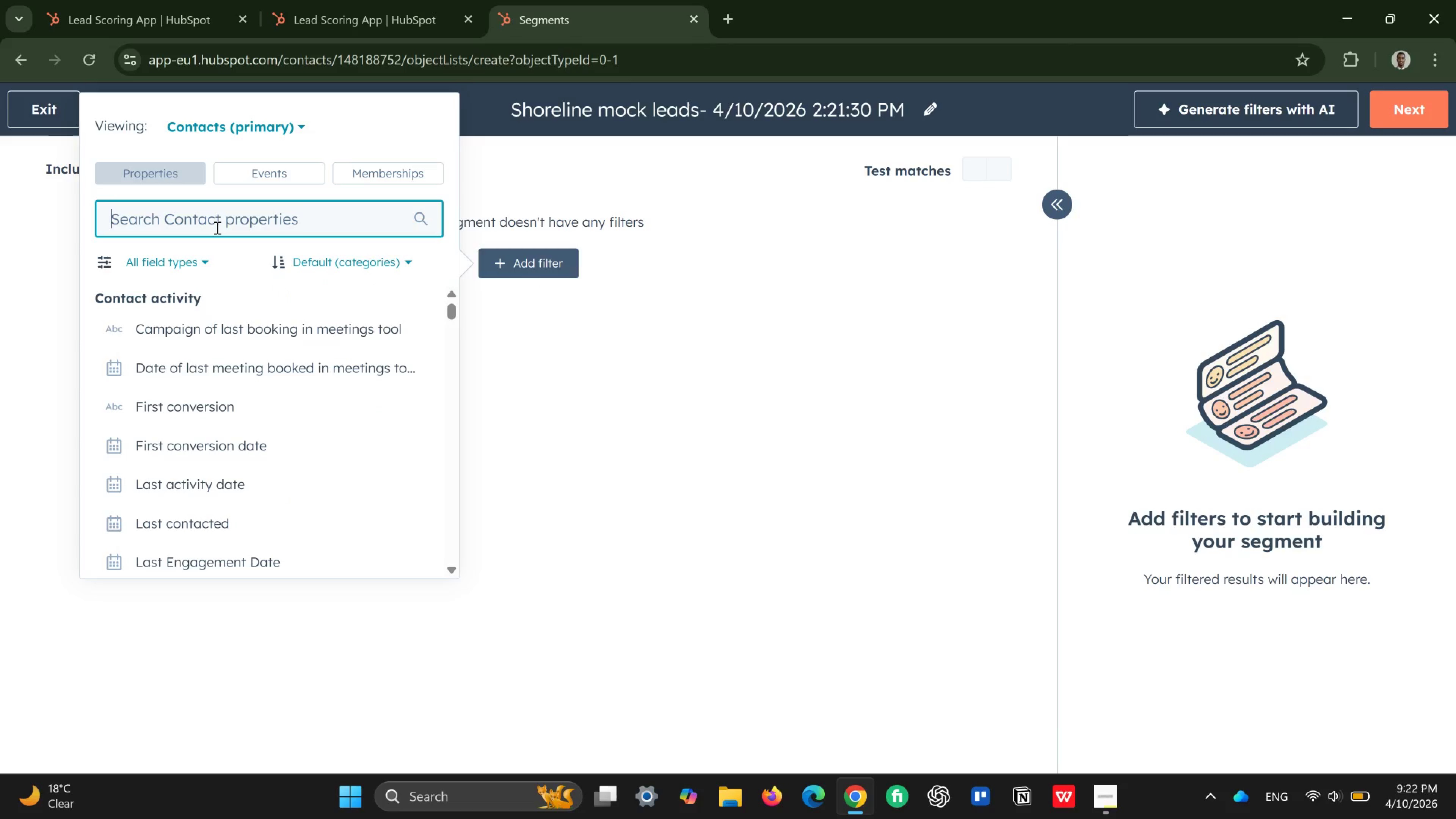 
type(sh)
 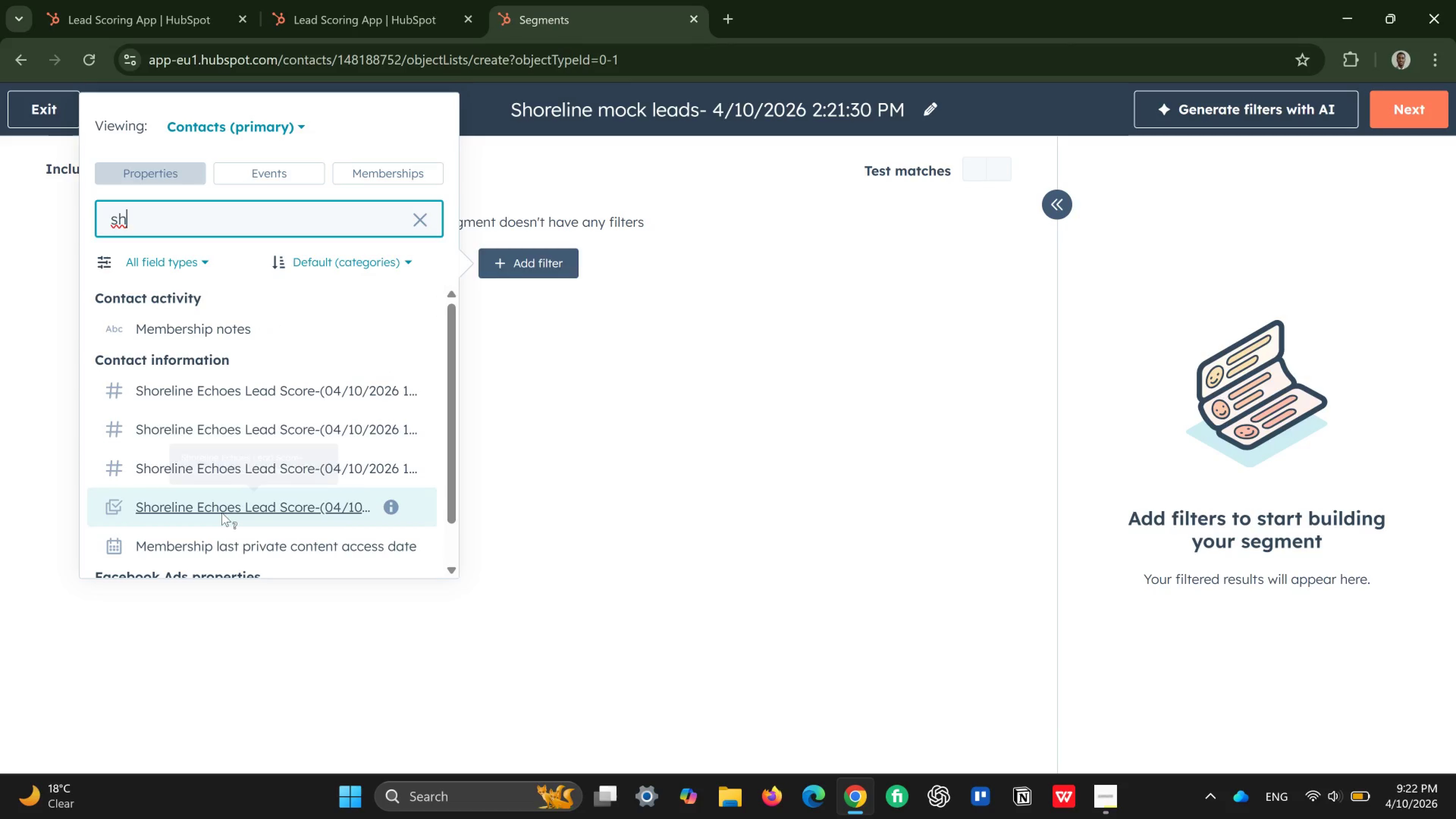 
mouse_move([271, 404])
 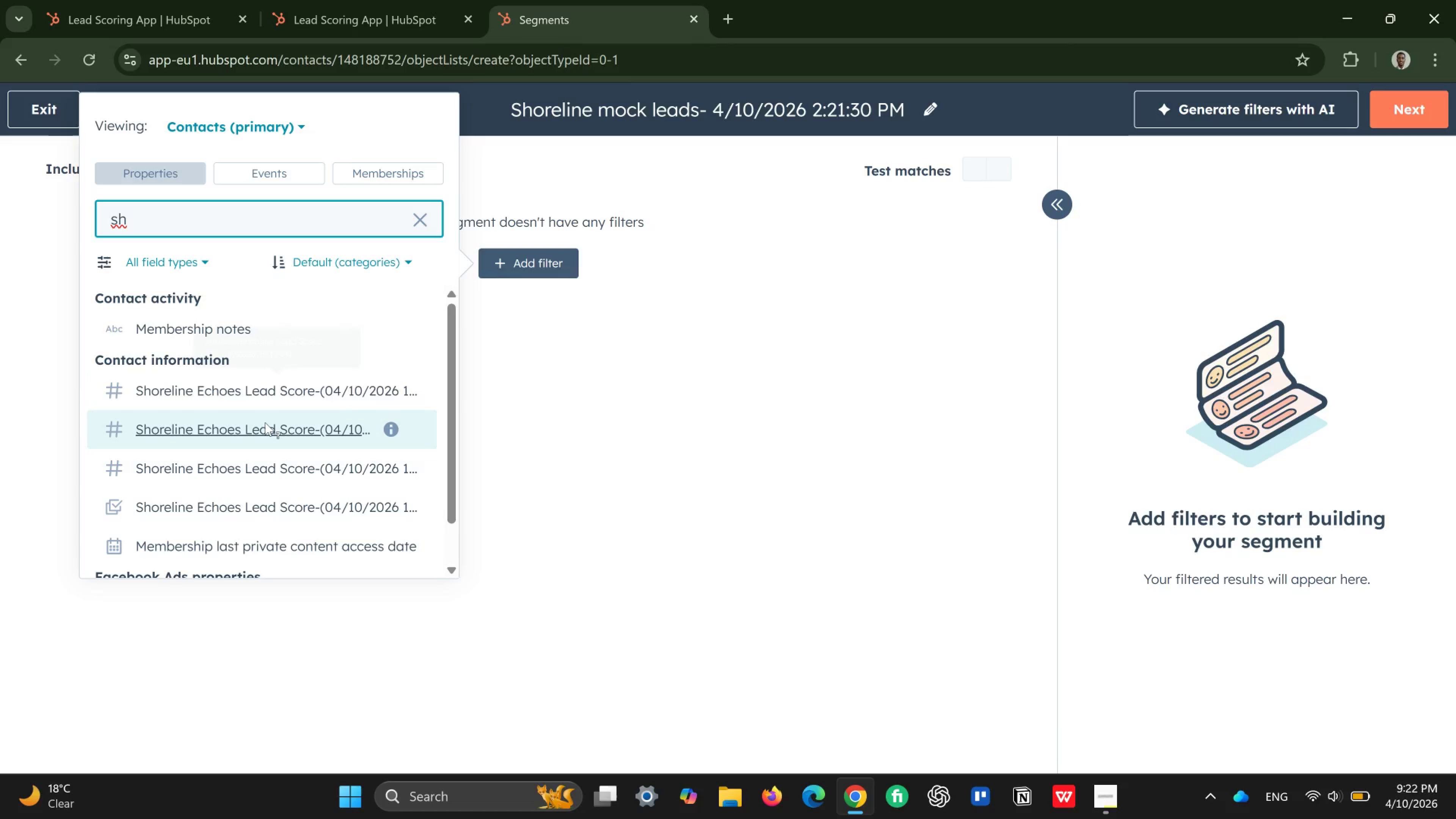 
mouse_move([266, 429])
 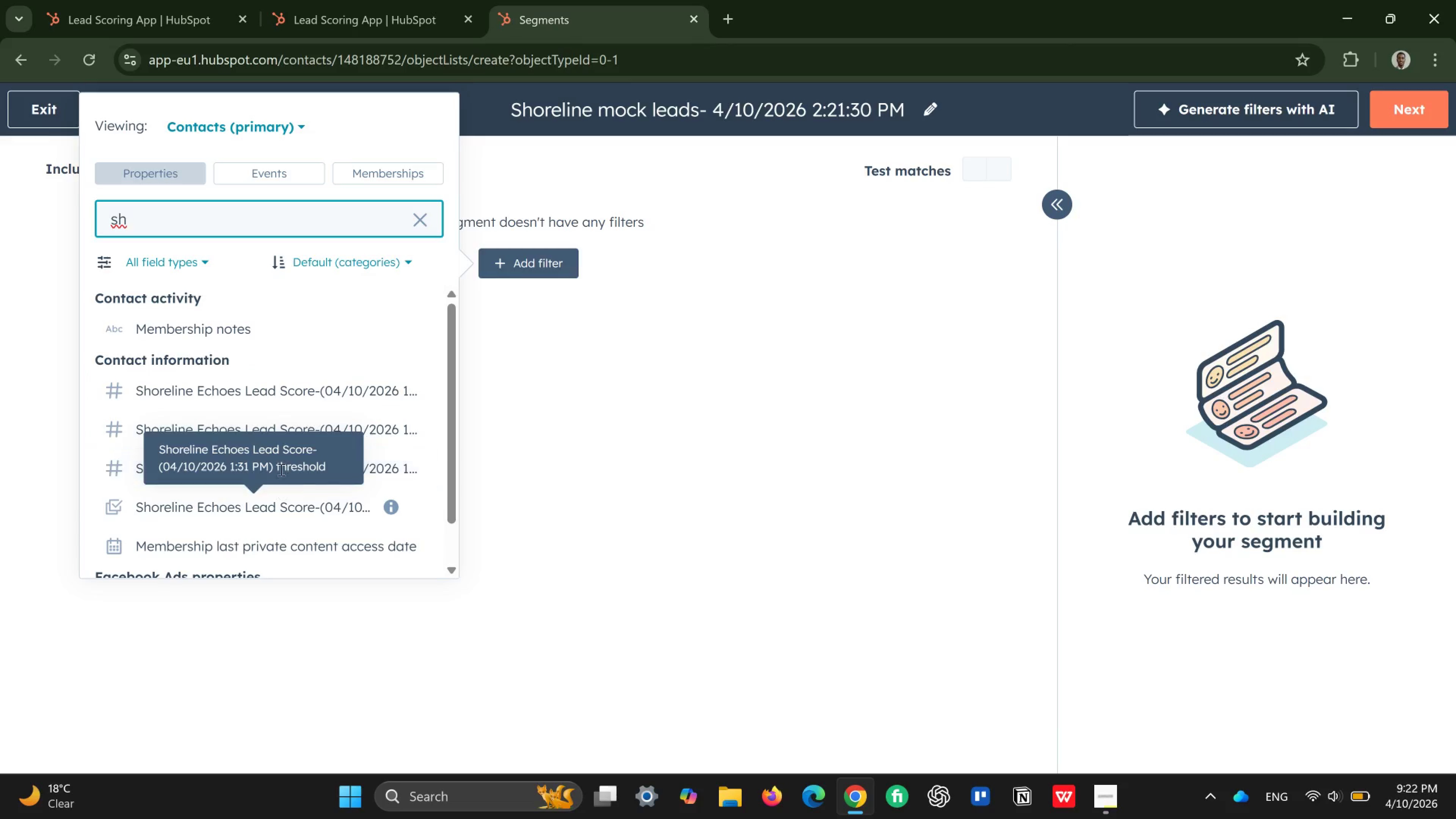 
mouse_move([273, 402])
 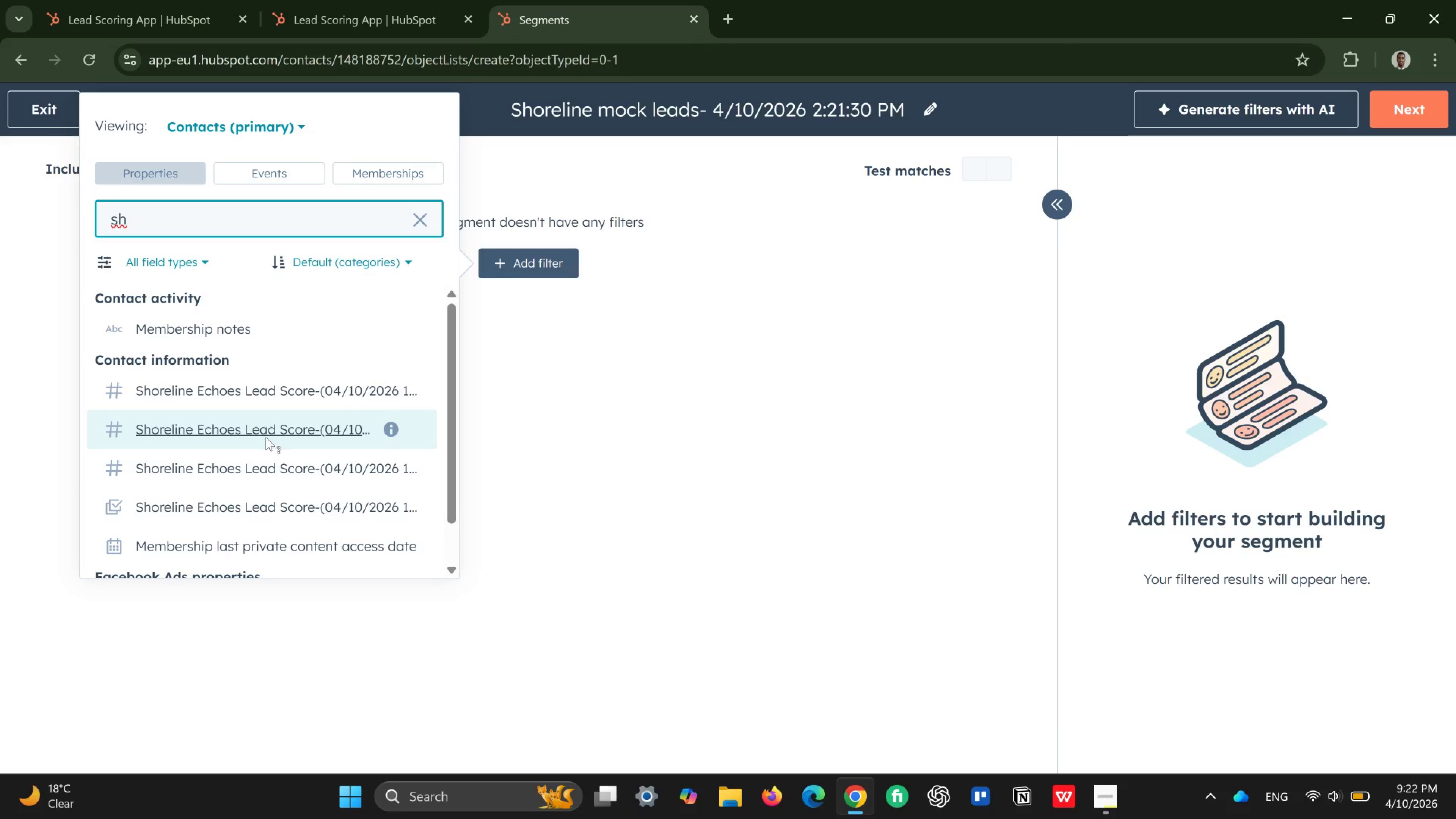 
mouse_move([266, 445])
 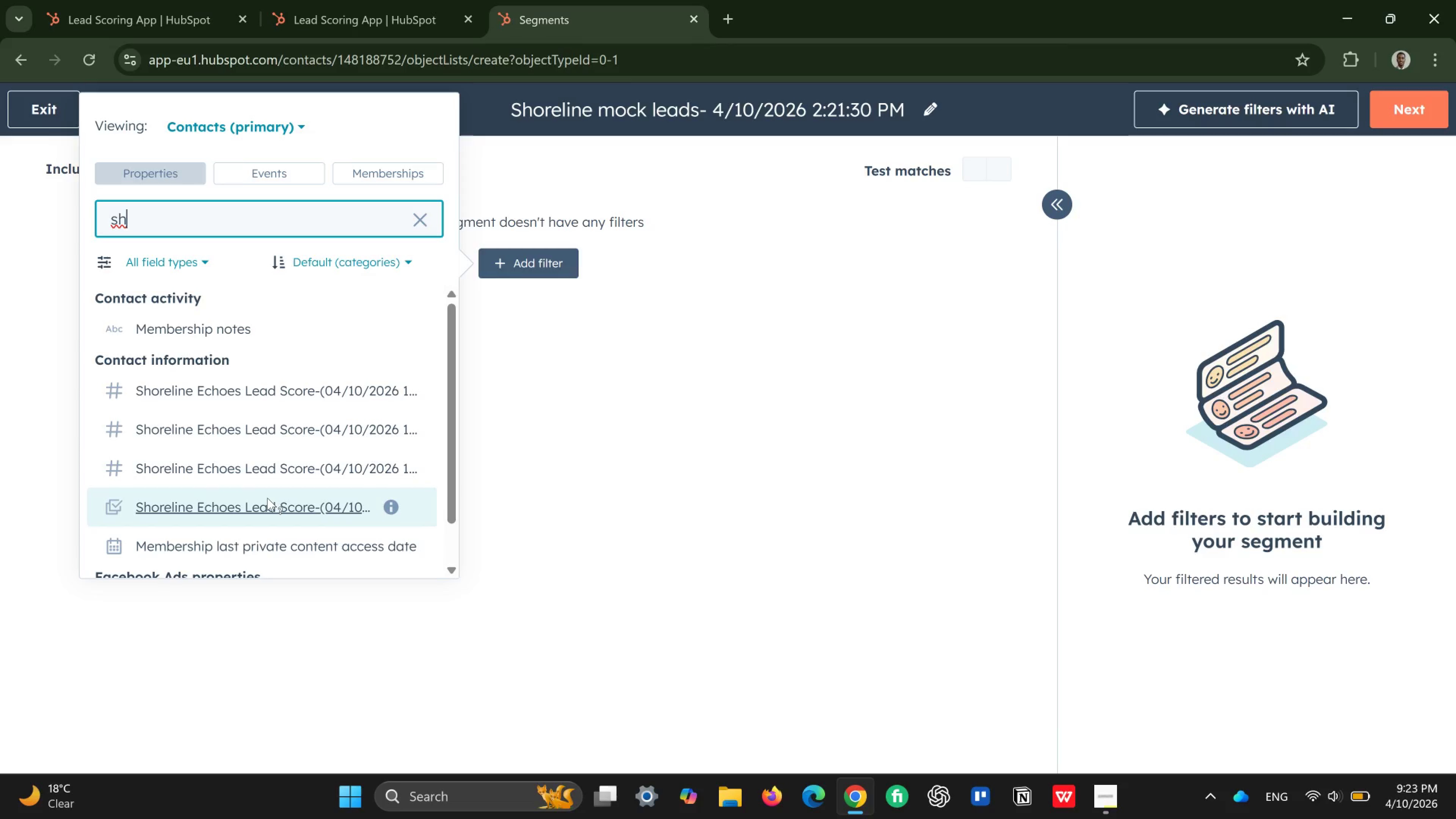 
scroll: coordinate [267, 499], scroll_direction: down, amount: 2.0
 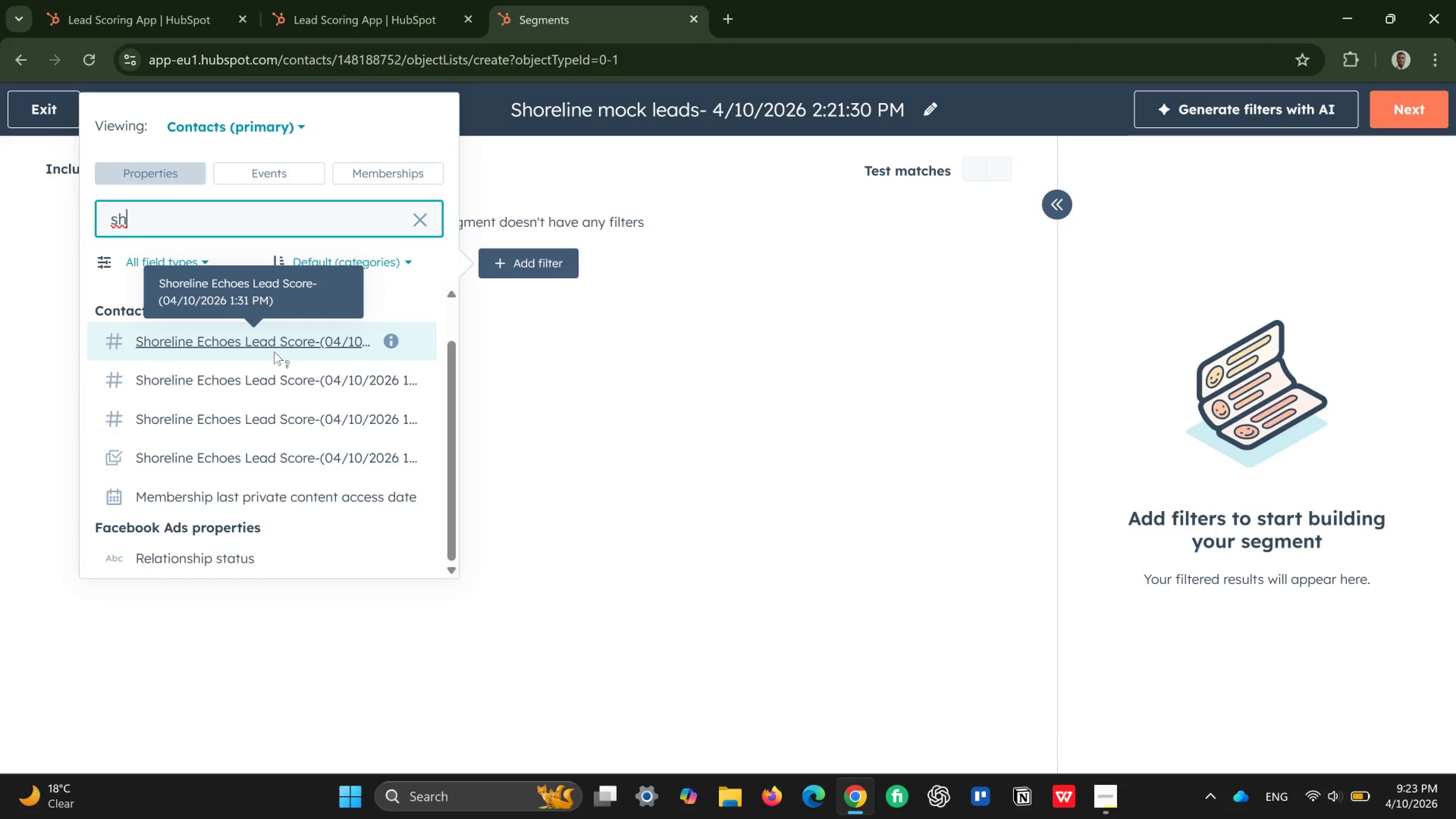 
wait(5.52)
 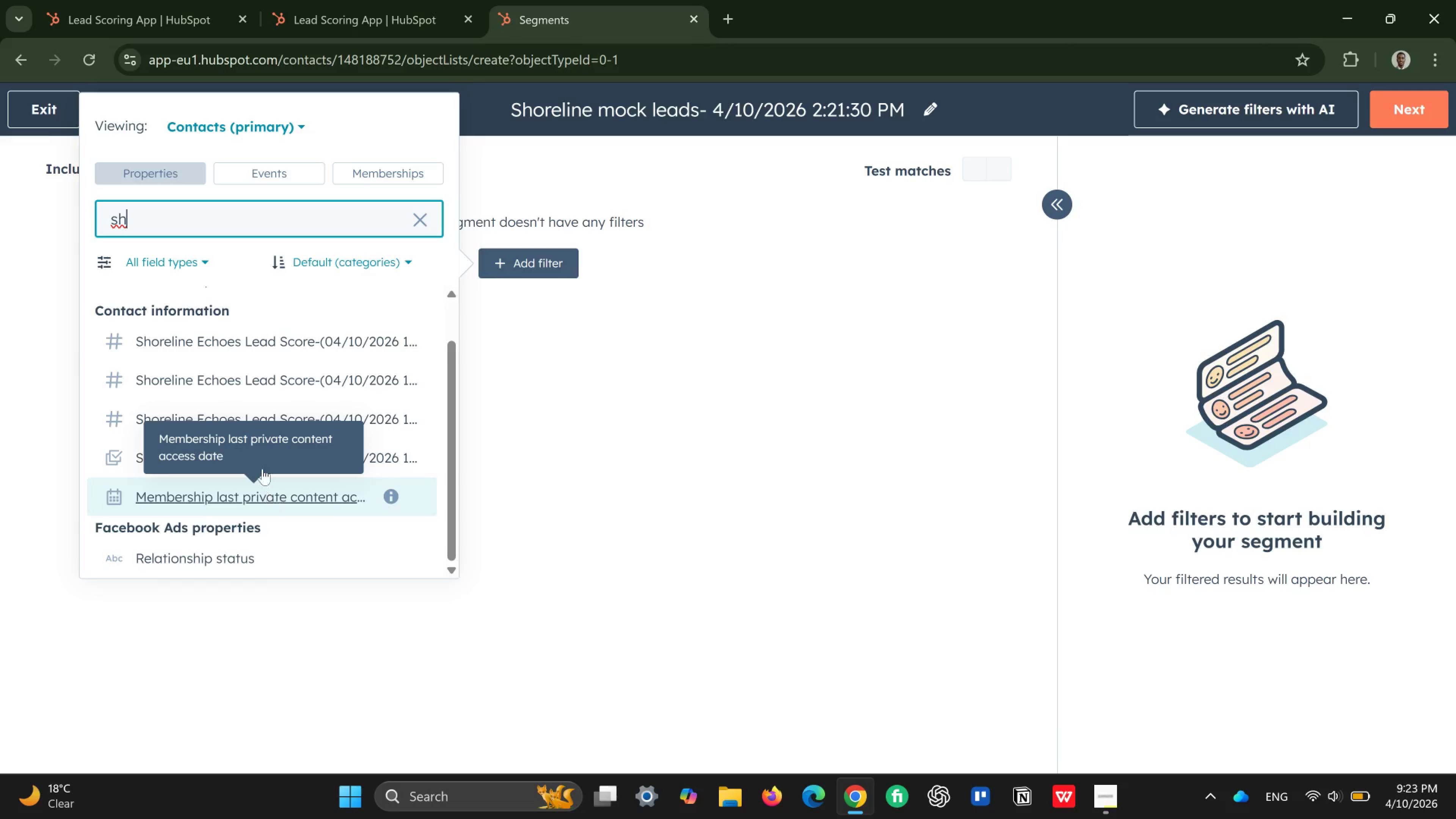 
left_click([274, 344])
 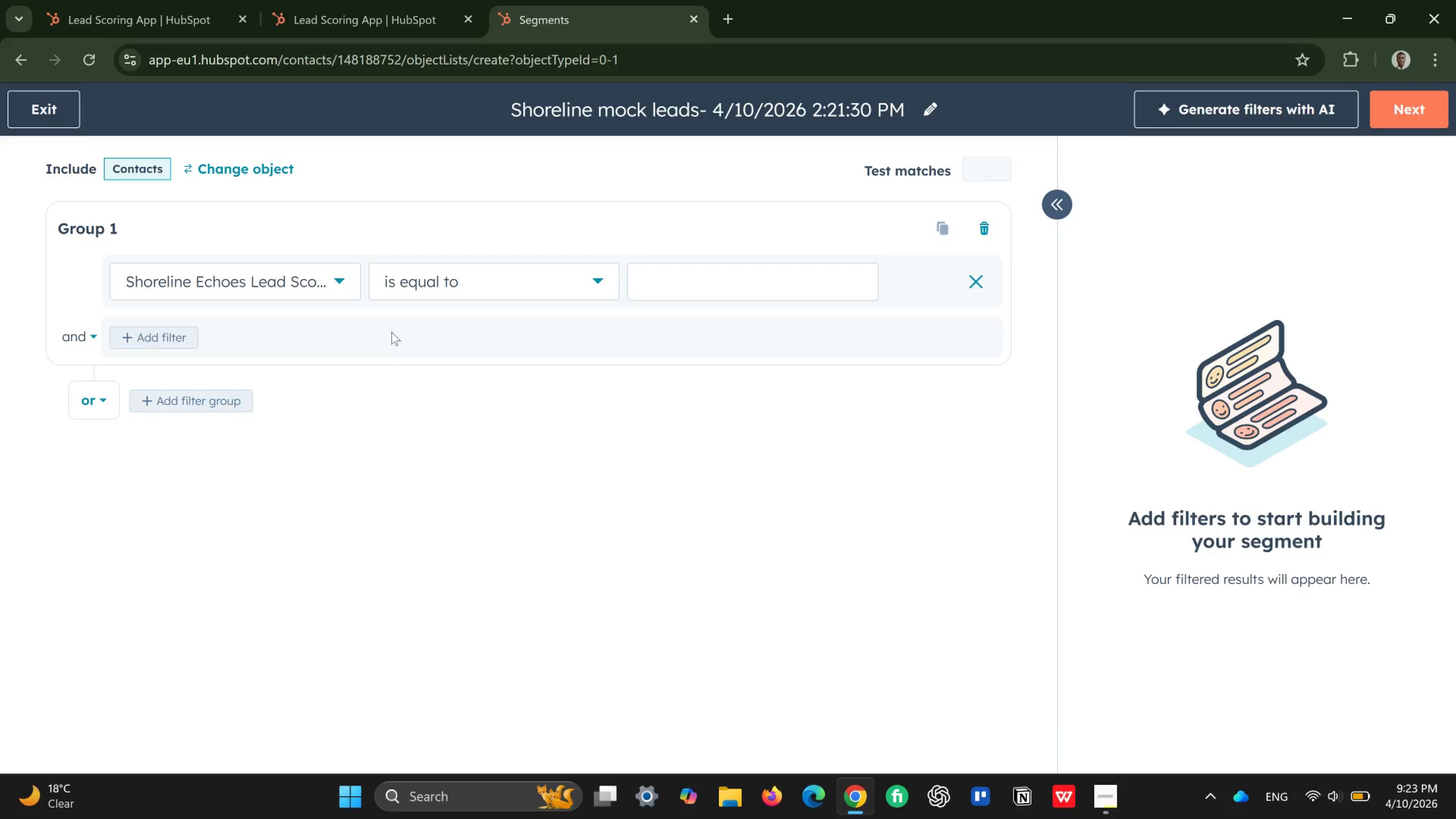 
wait(6.25)
 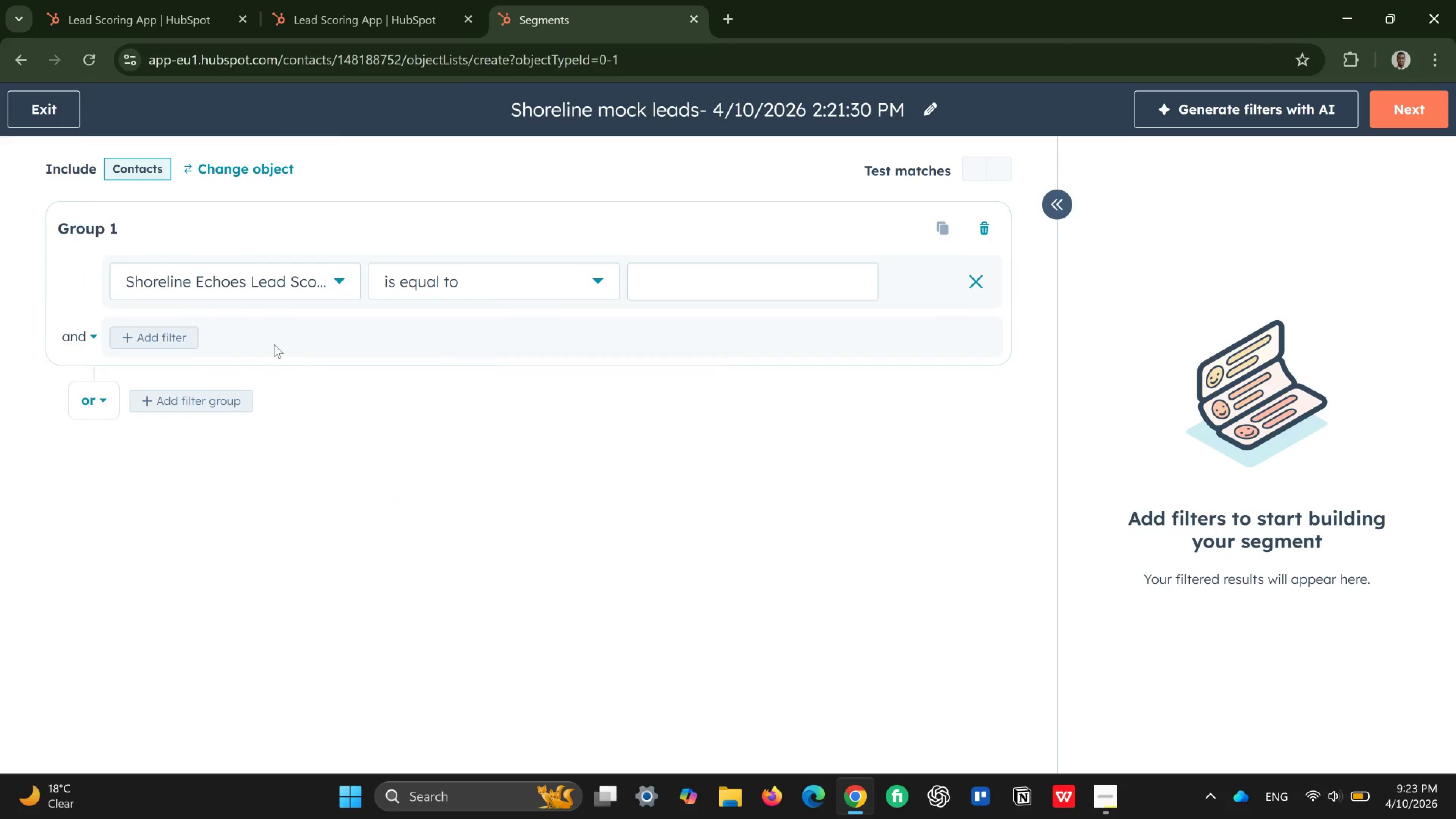 
left_click([592, 287])
 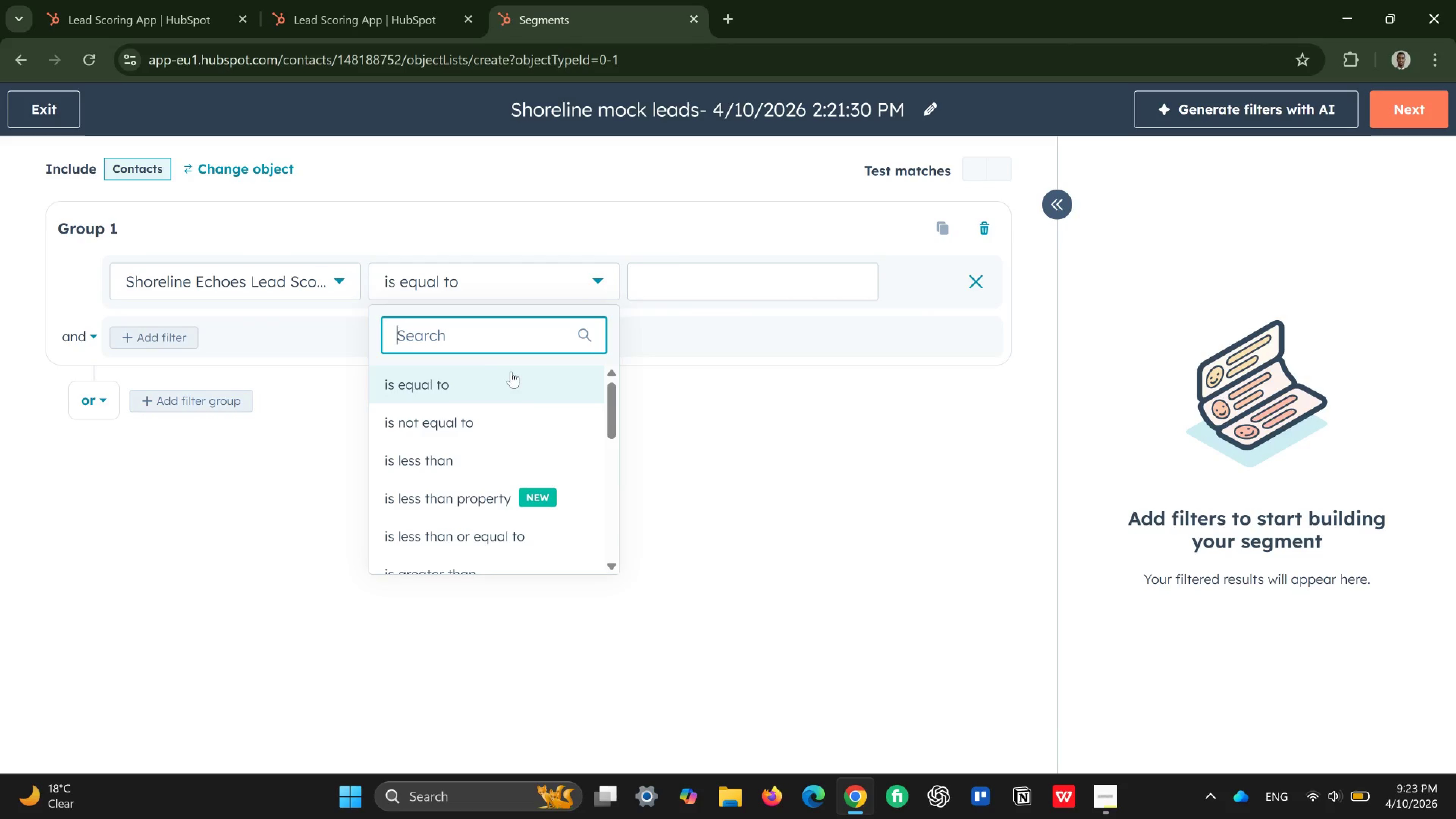 
left_click([497, 381])
 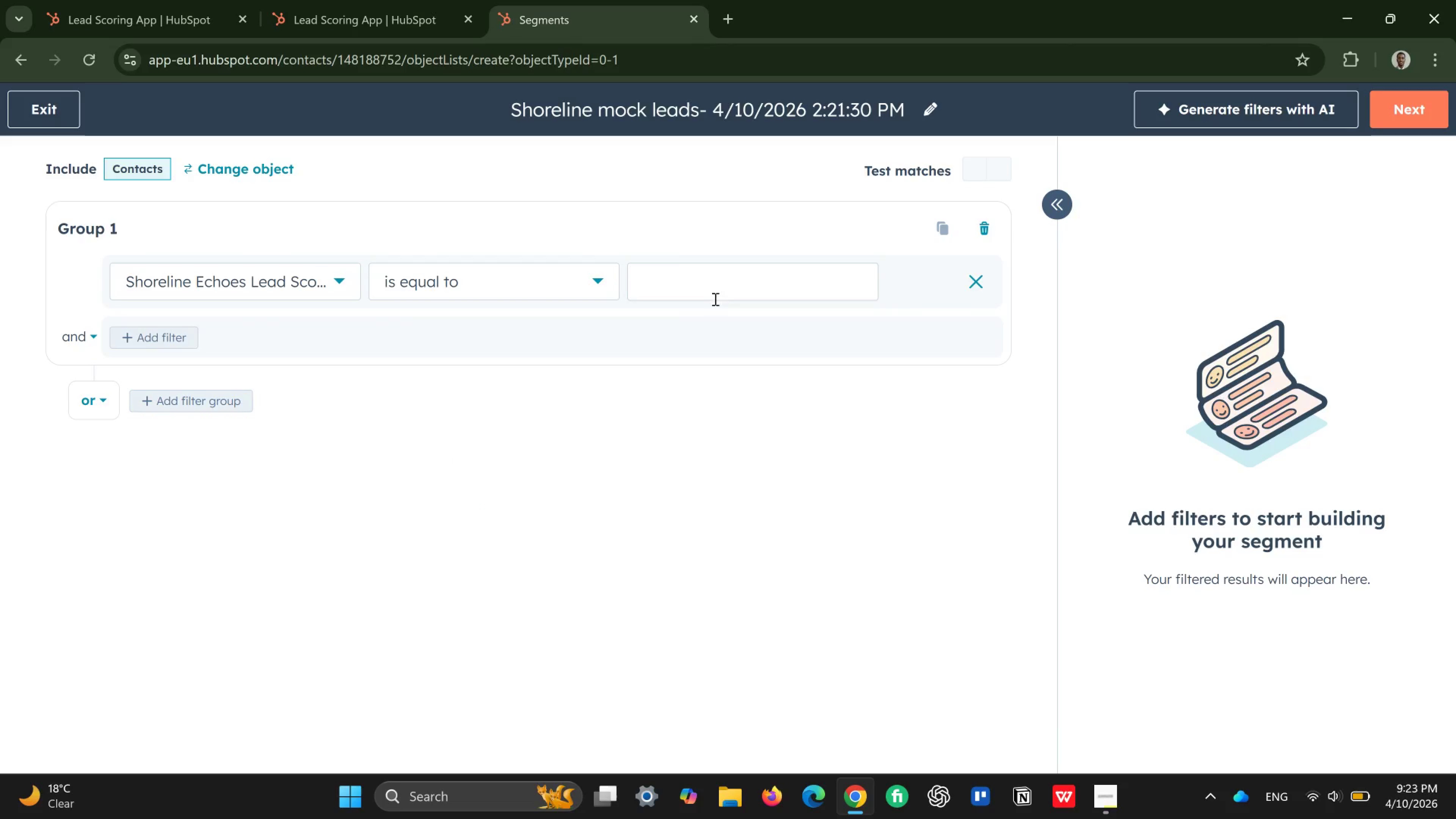 
left_click([720, 280])
 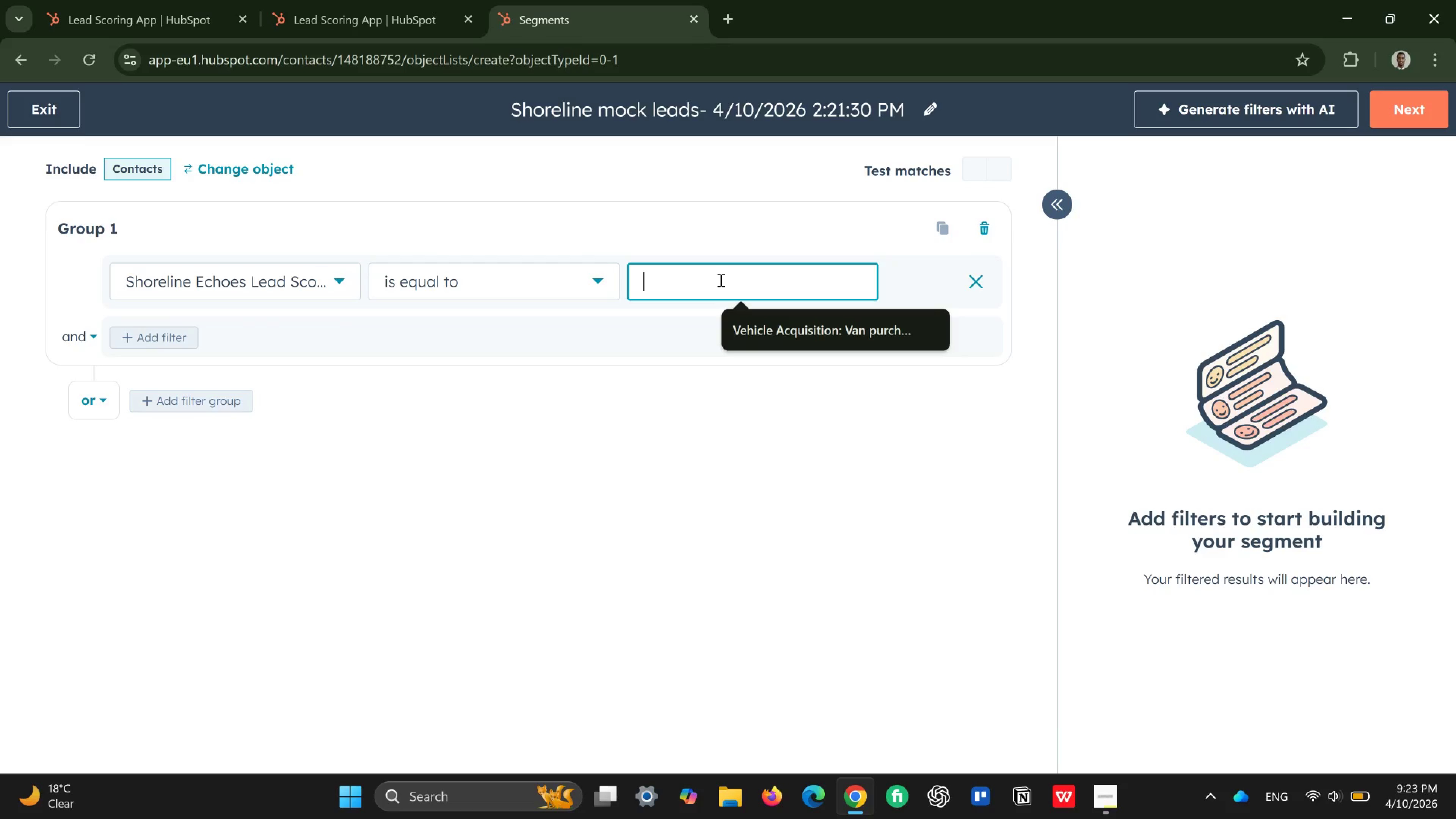 
wait(11.18)
 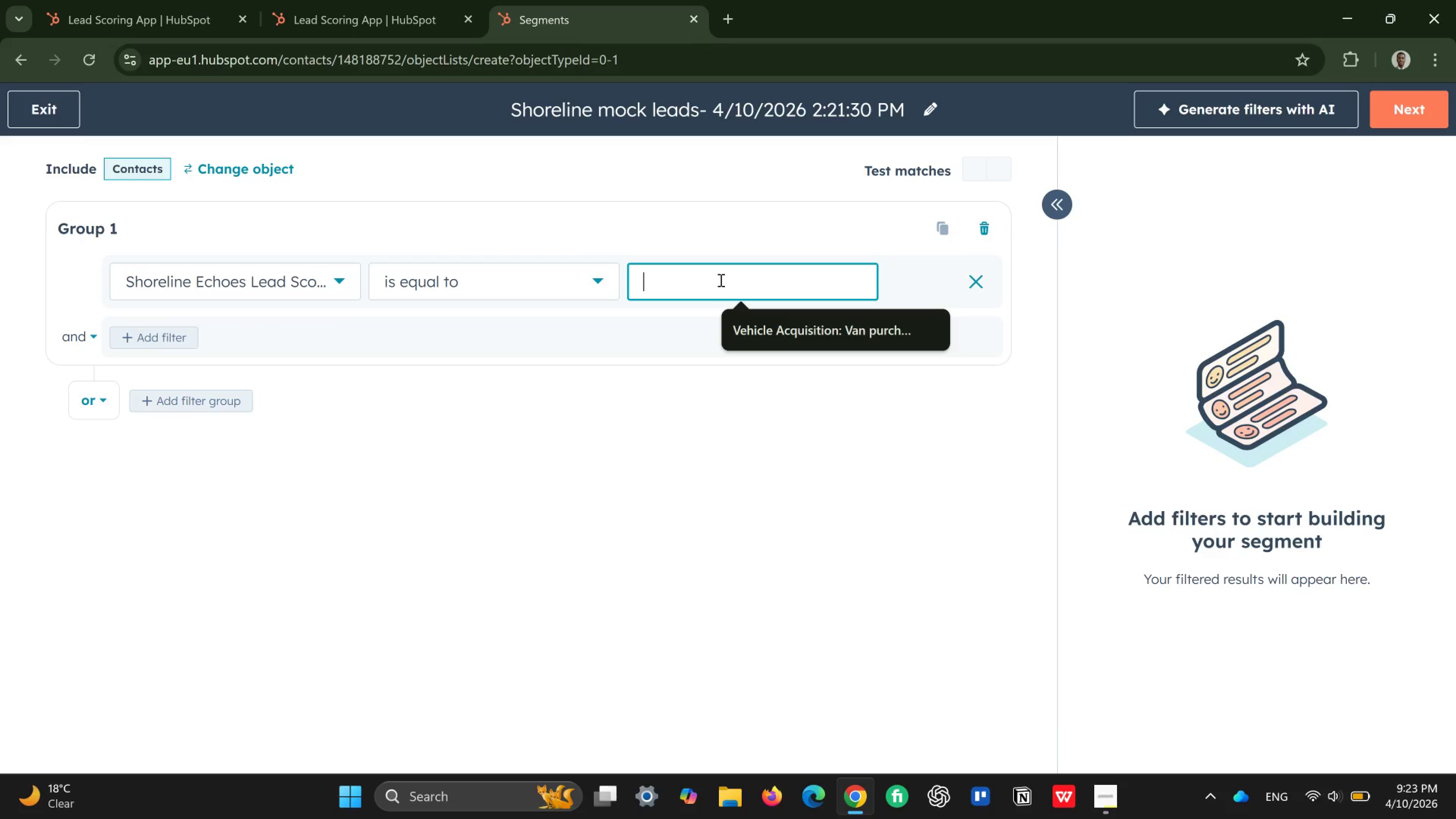 
key(S)
 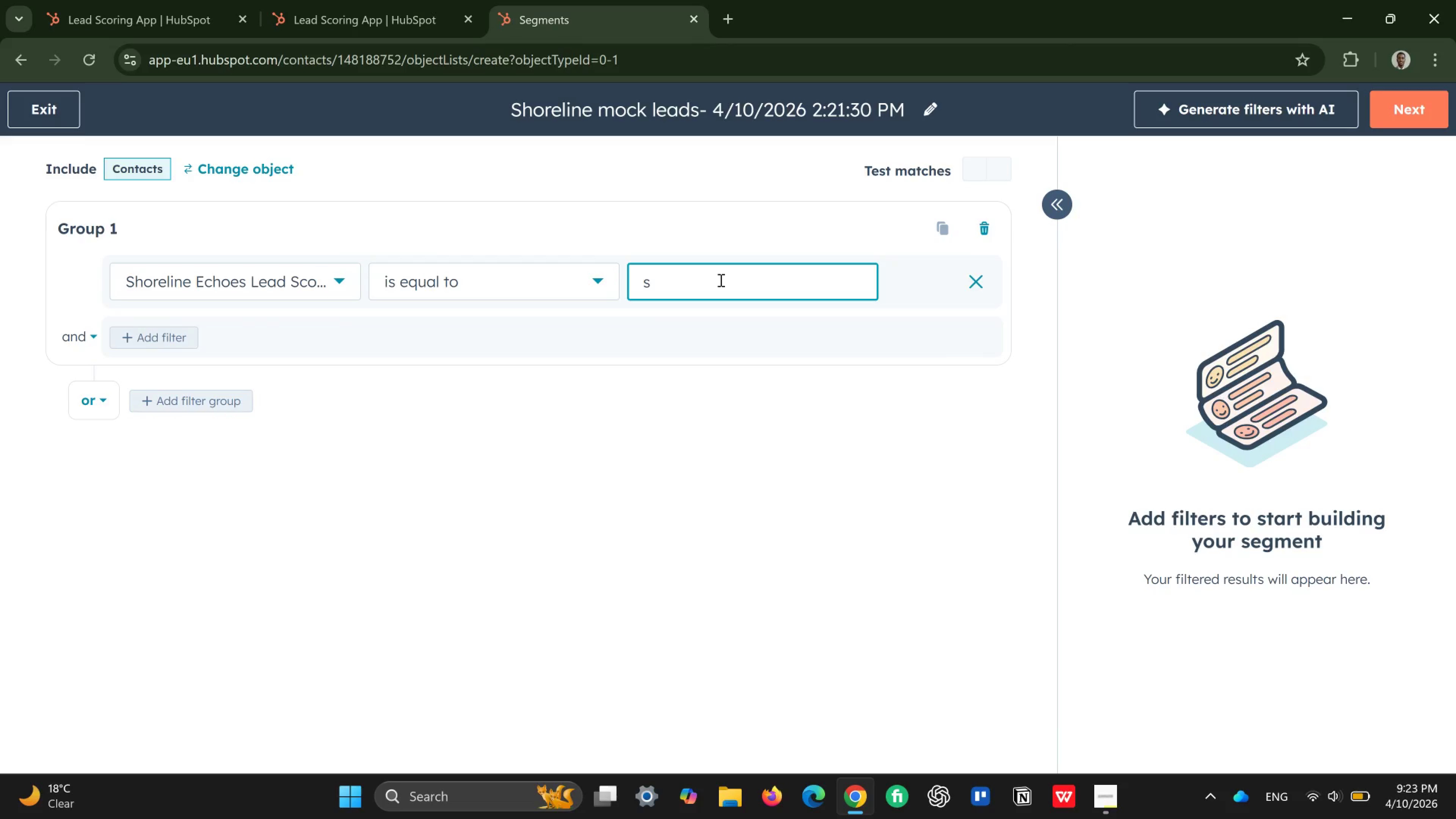 
key(Backspace)
 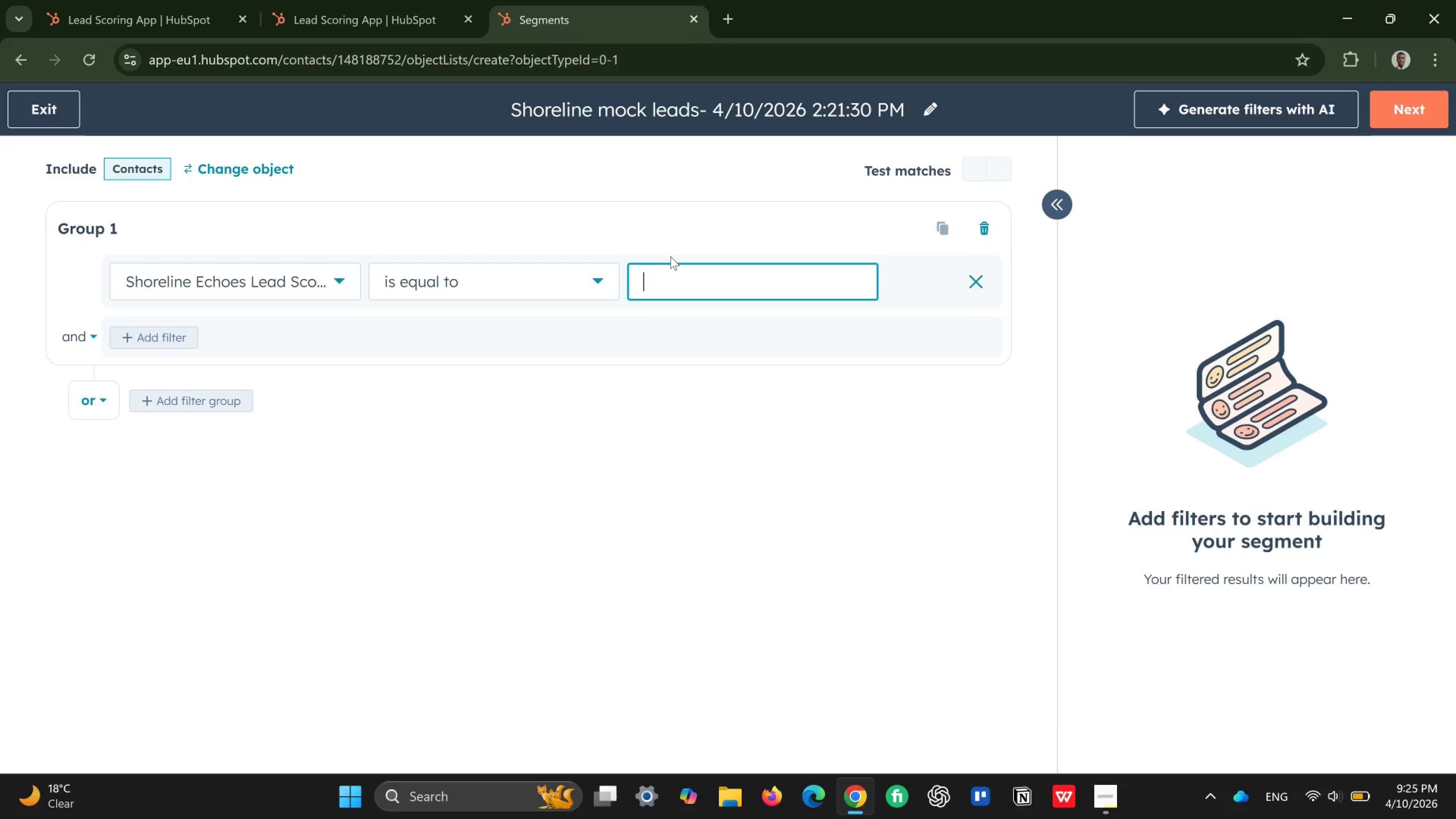 
wait(115.14)
 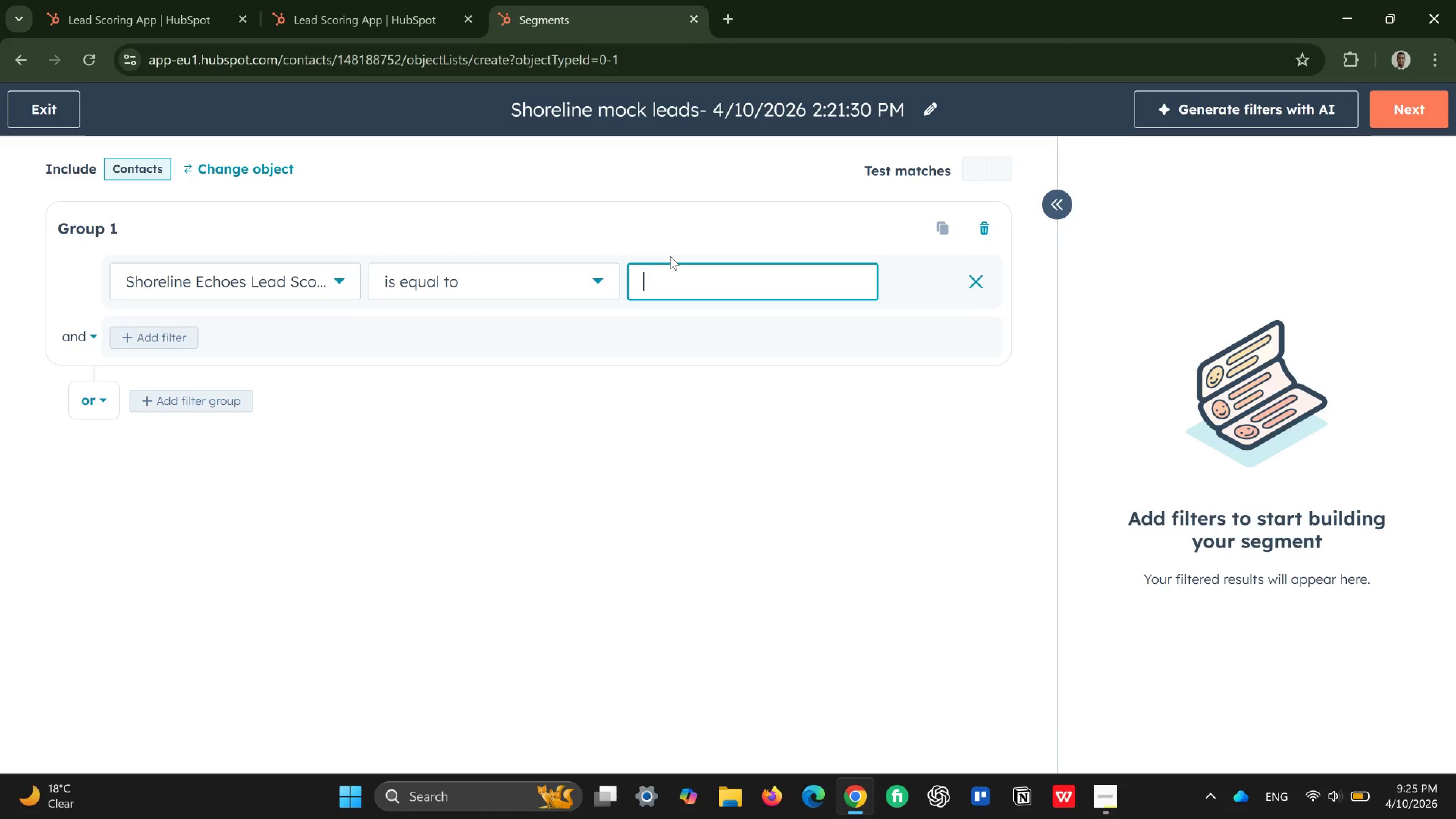 
left_click([979, 235])
 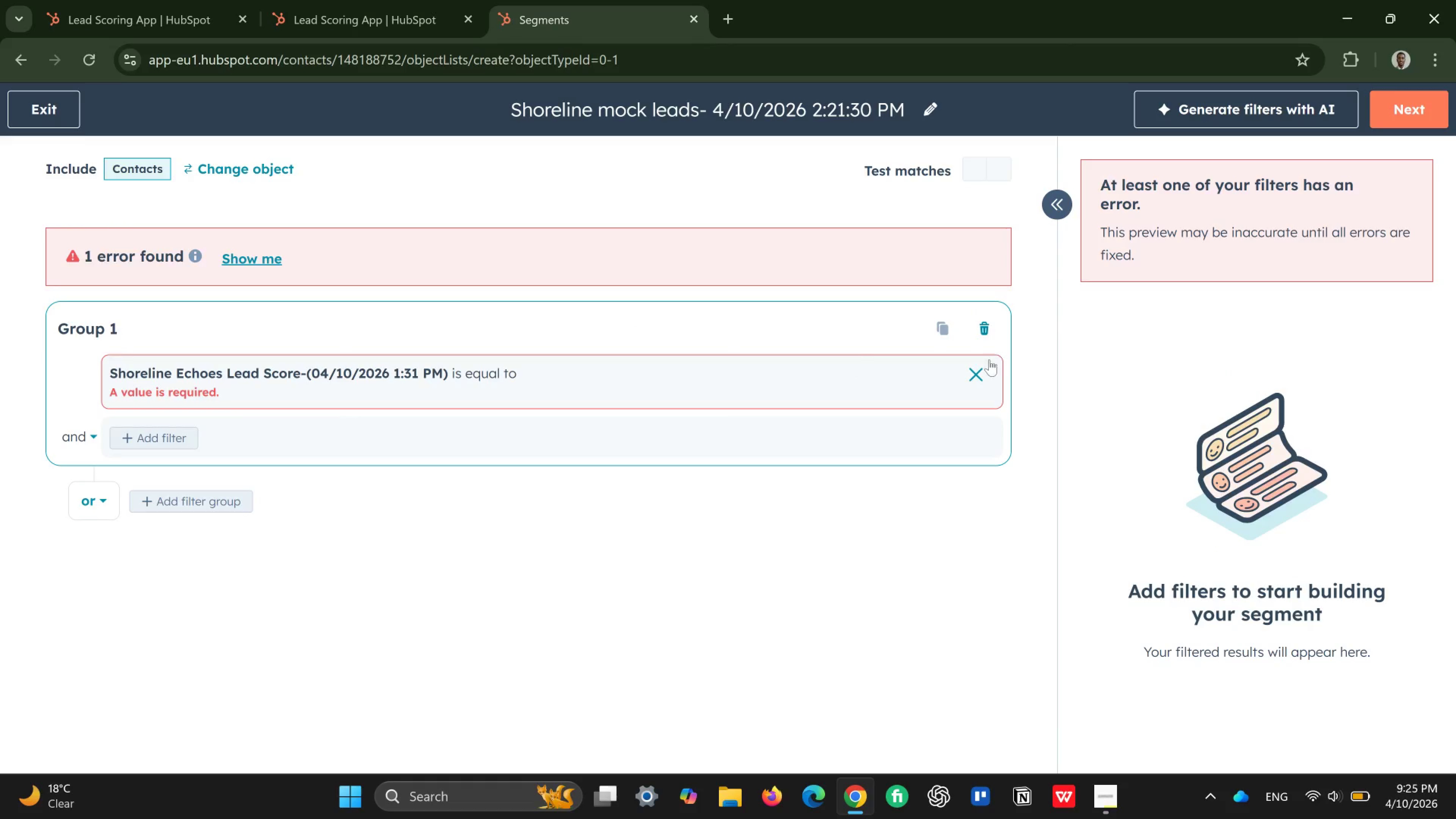 
left_click([979, 374])
 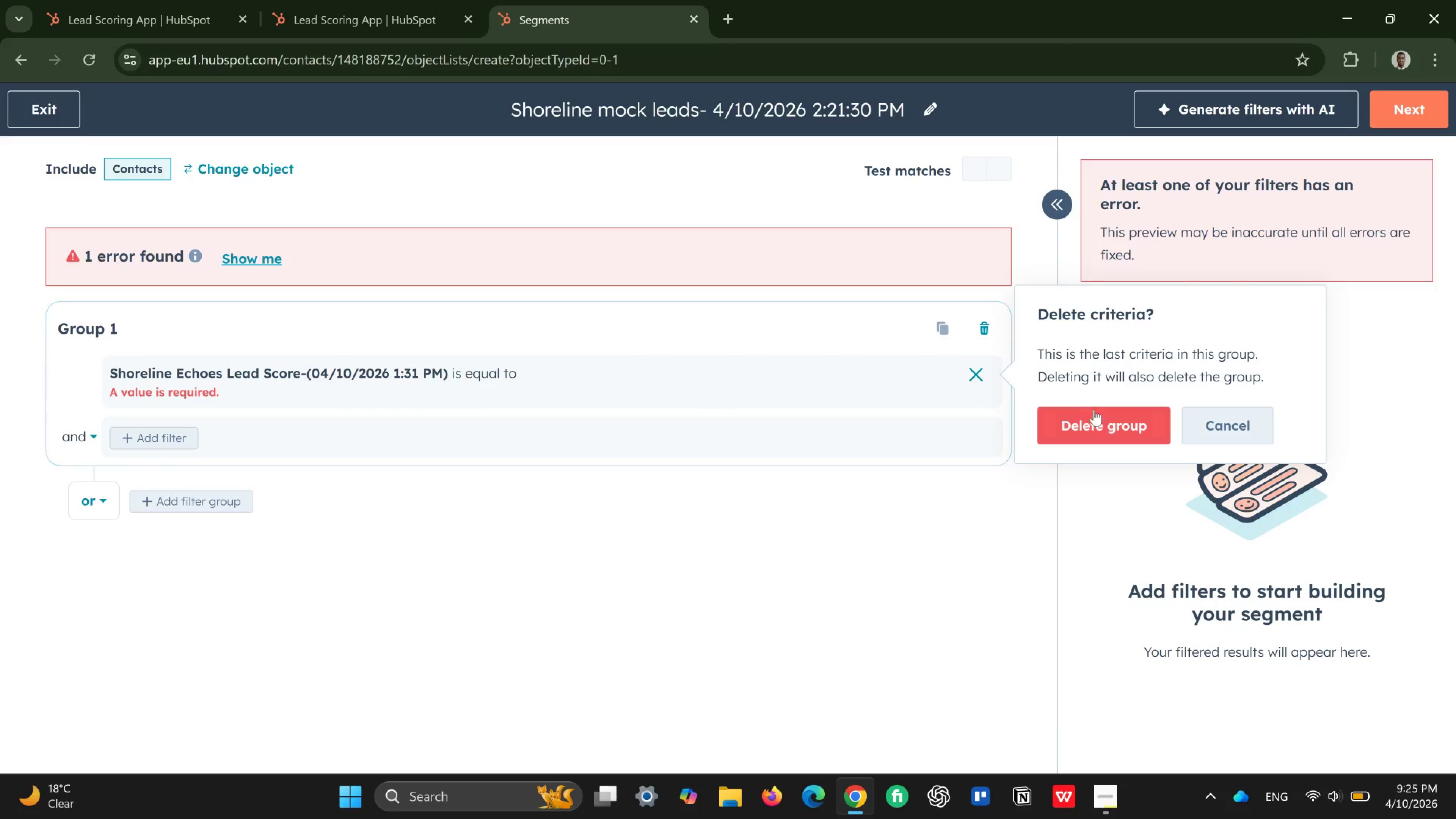 
left_click([1105, 421])
 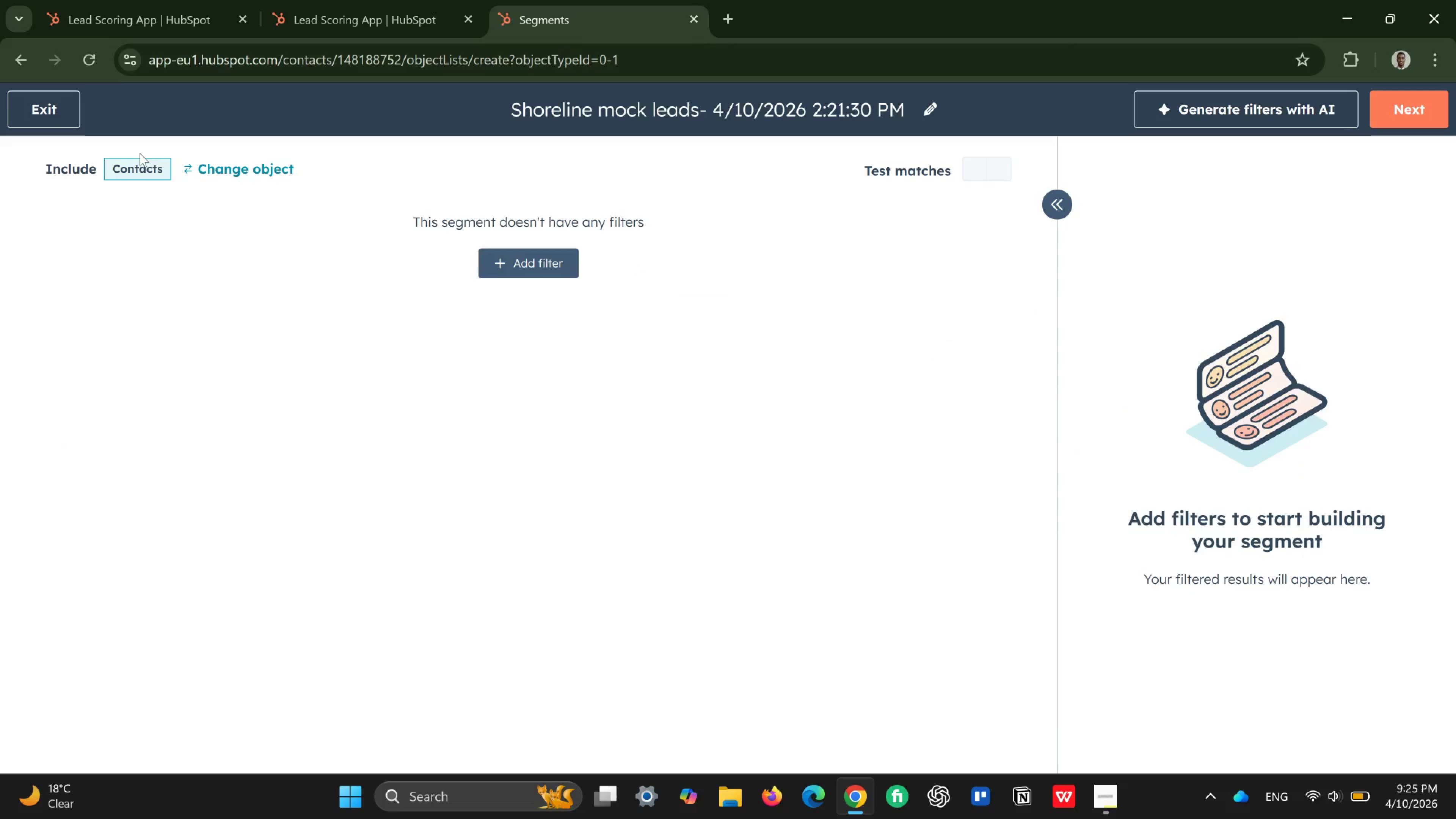 
left_click([23, 104])
 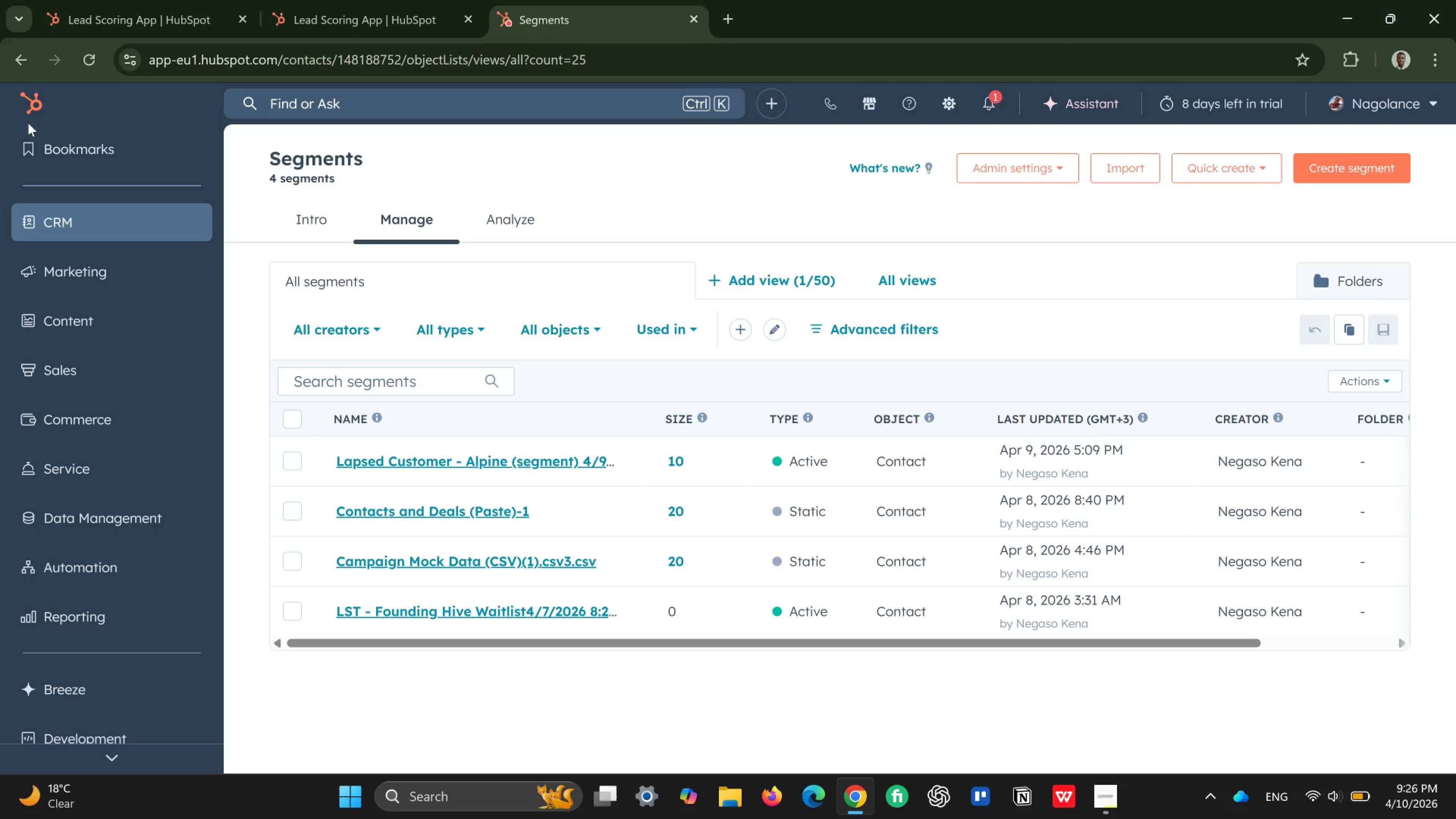 
wait(32.55)
 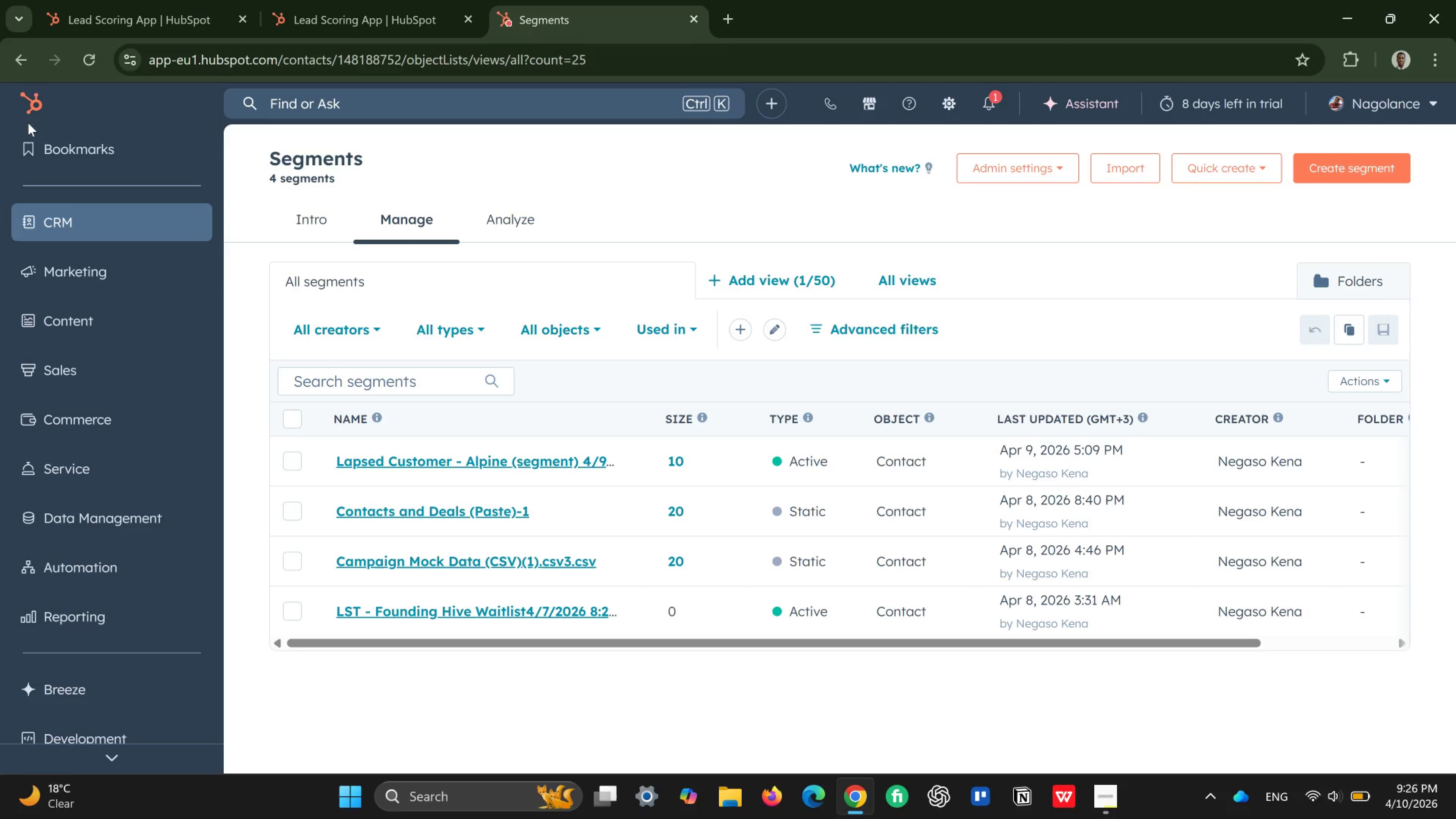 
left_click([369, 14])
 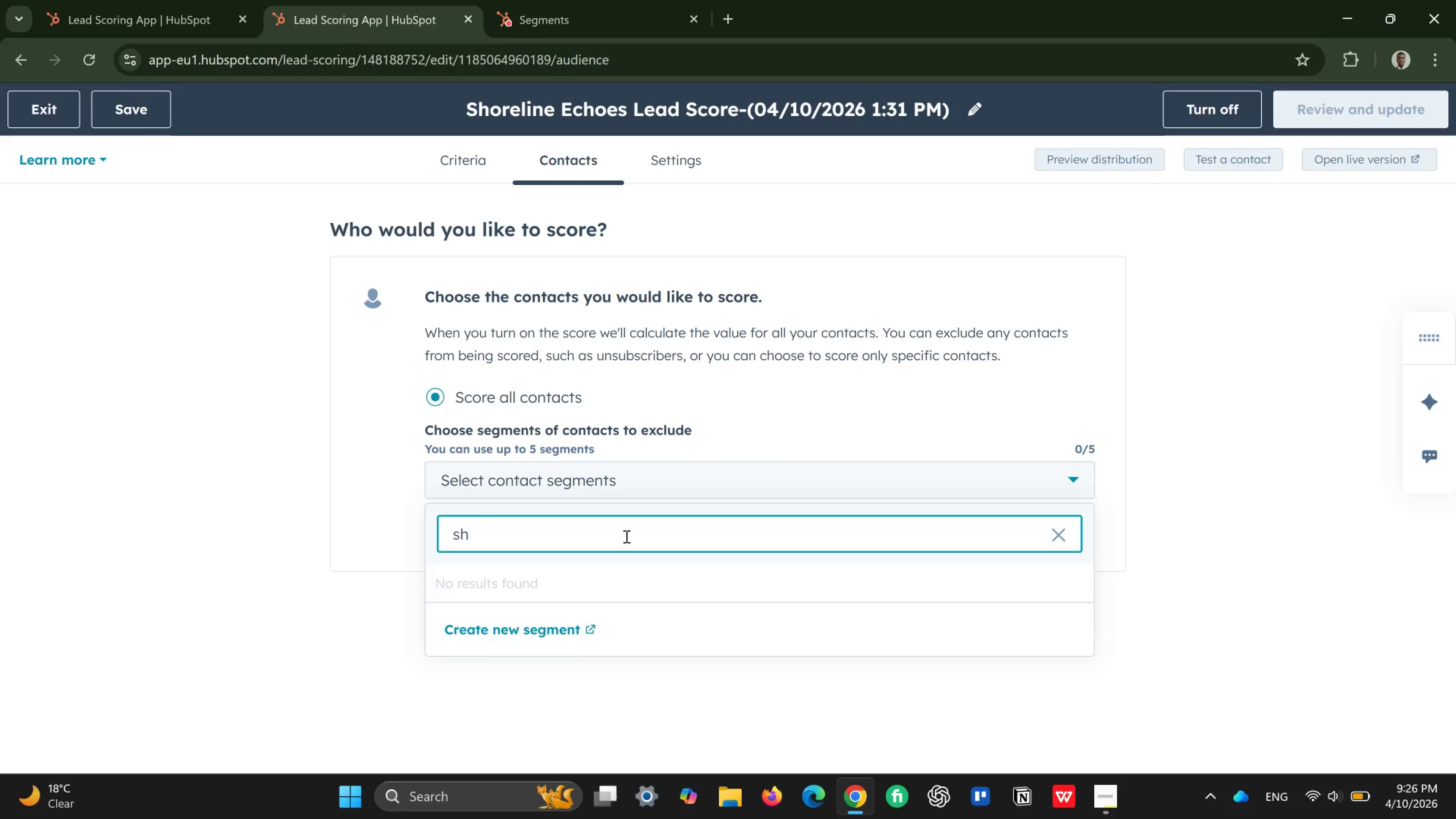 
wait(6.63)
 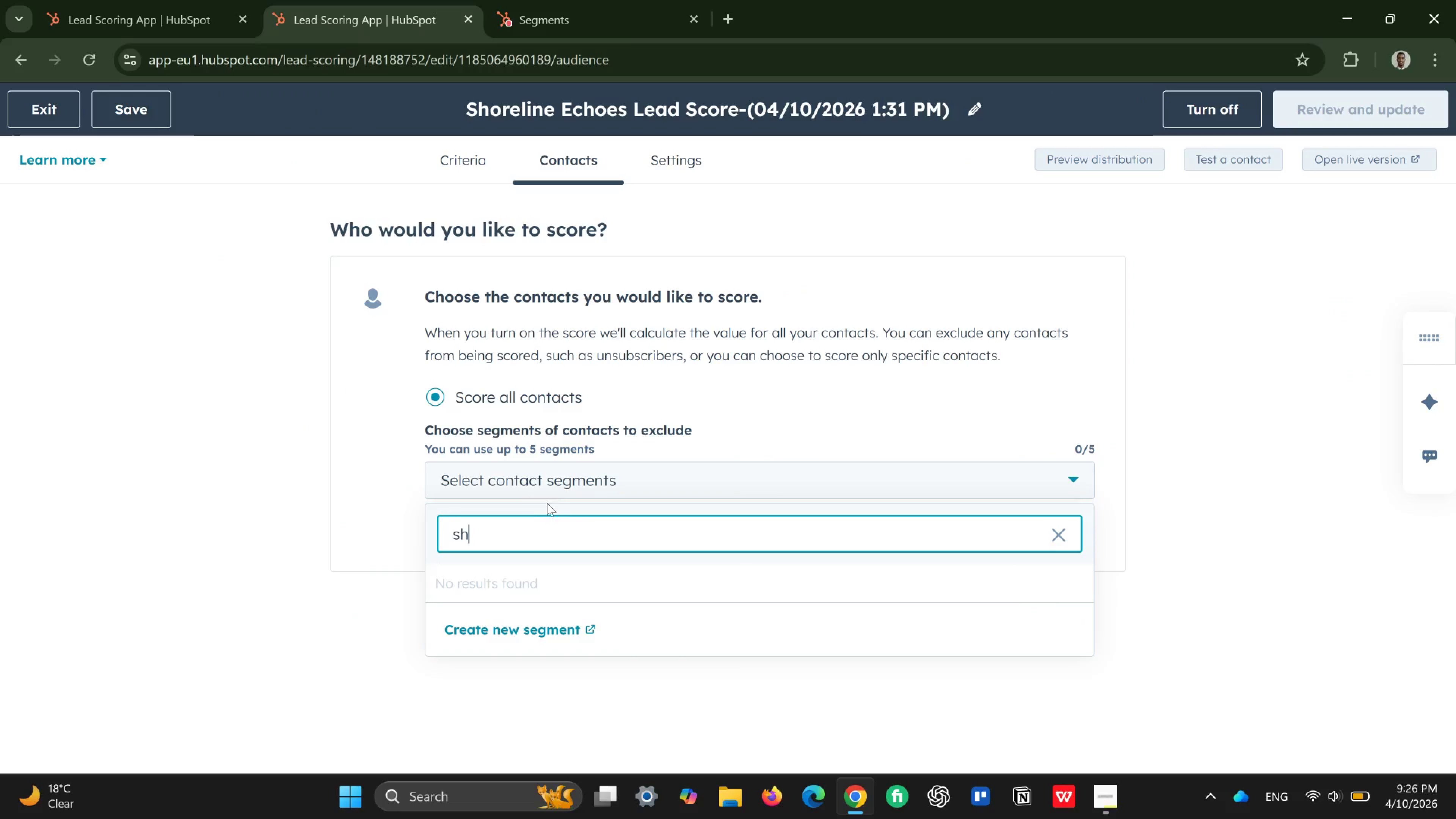 
key(Backspace)
 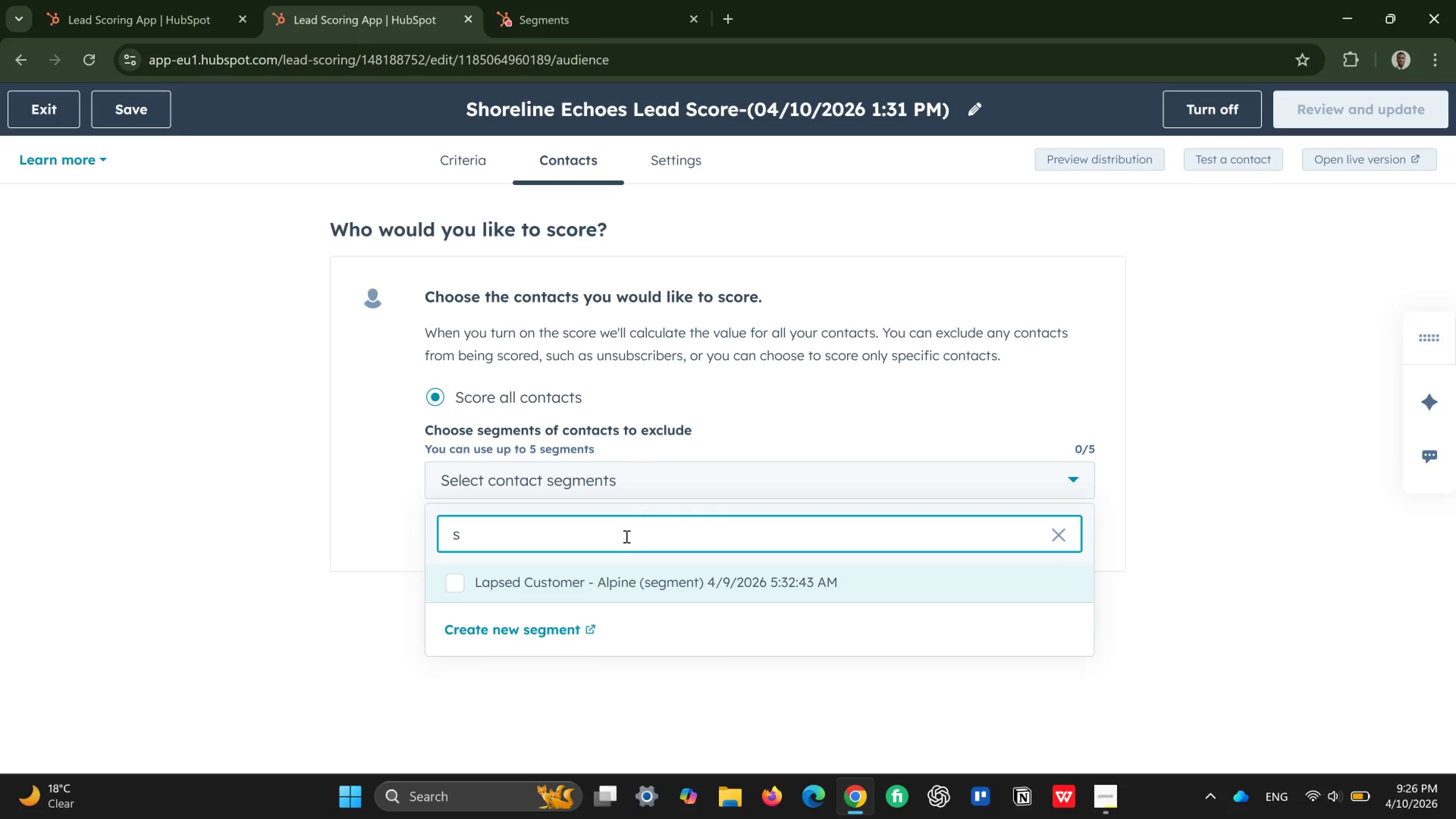 
key(Backspace)
 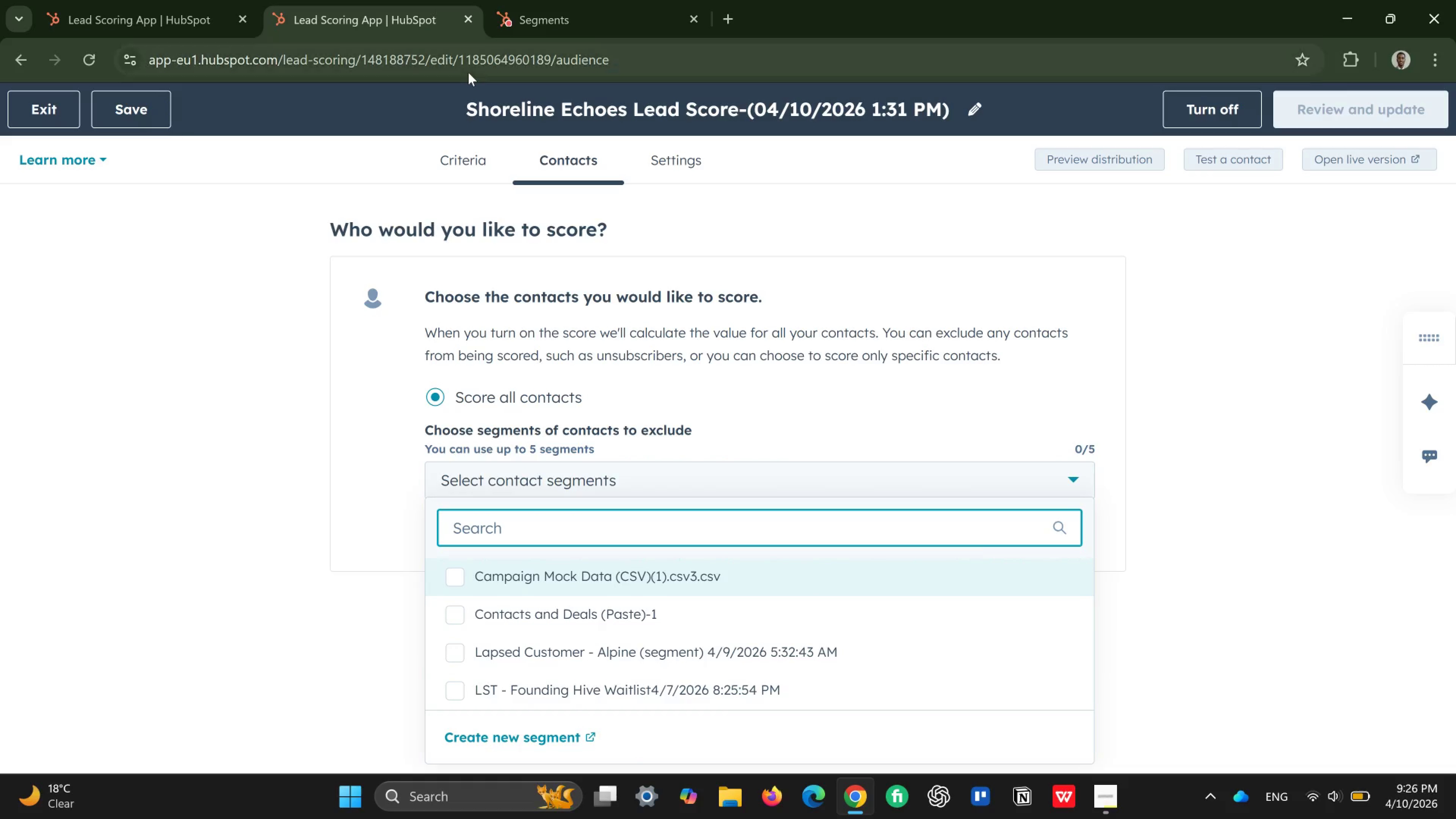 
wait(5.68)
 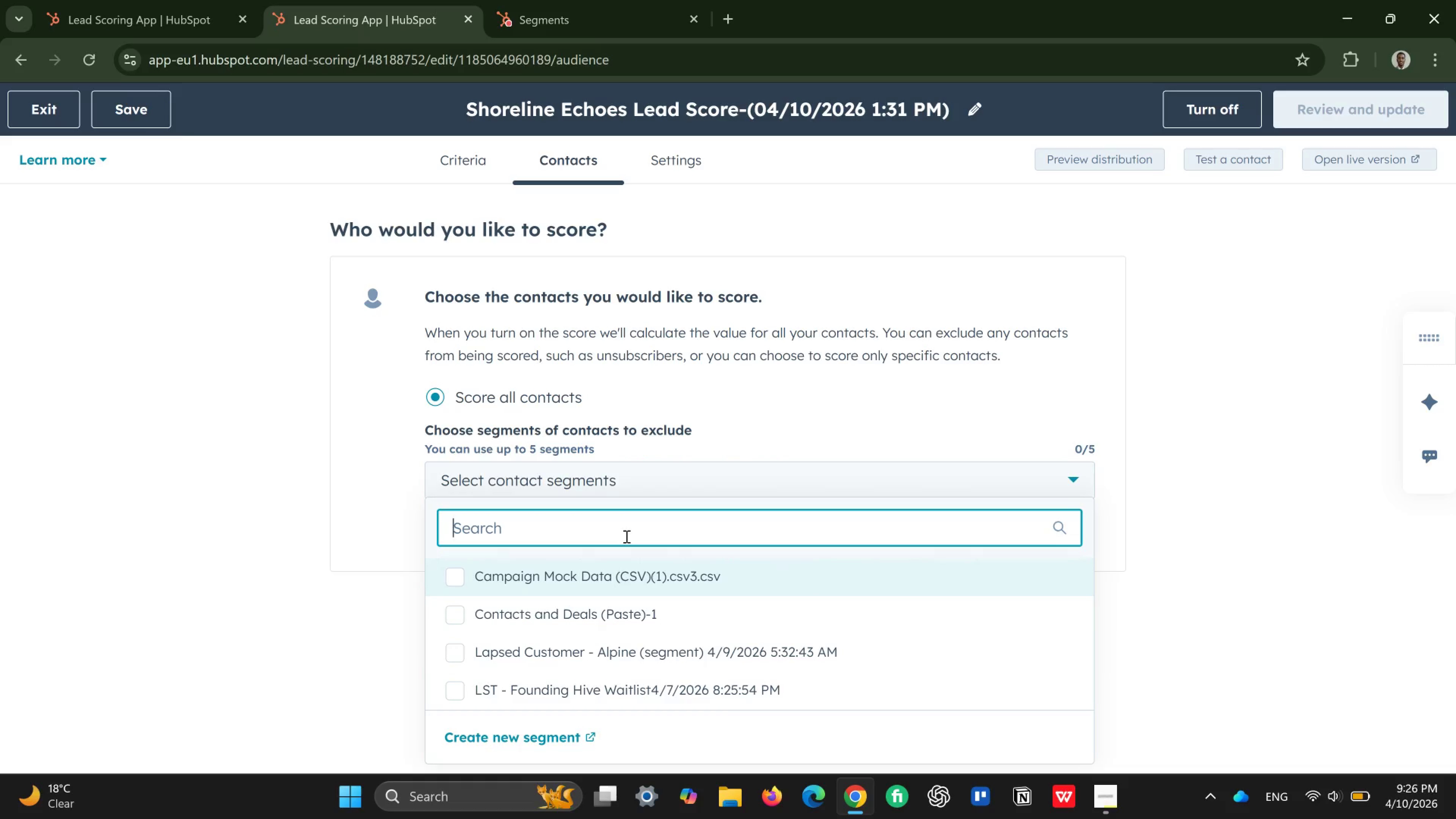 
left_click([560, 20])
 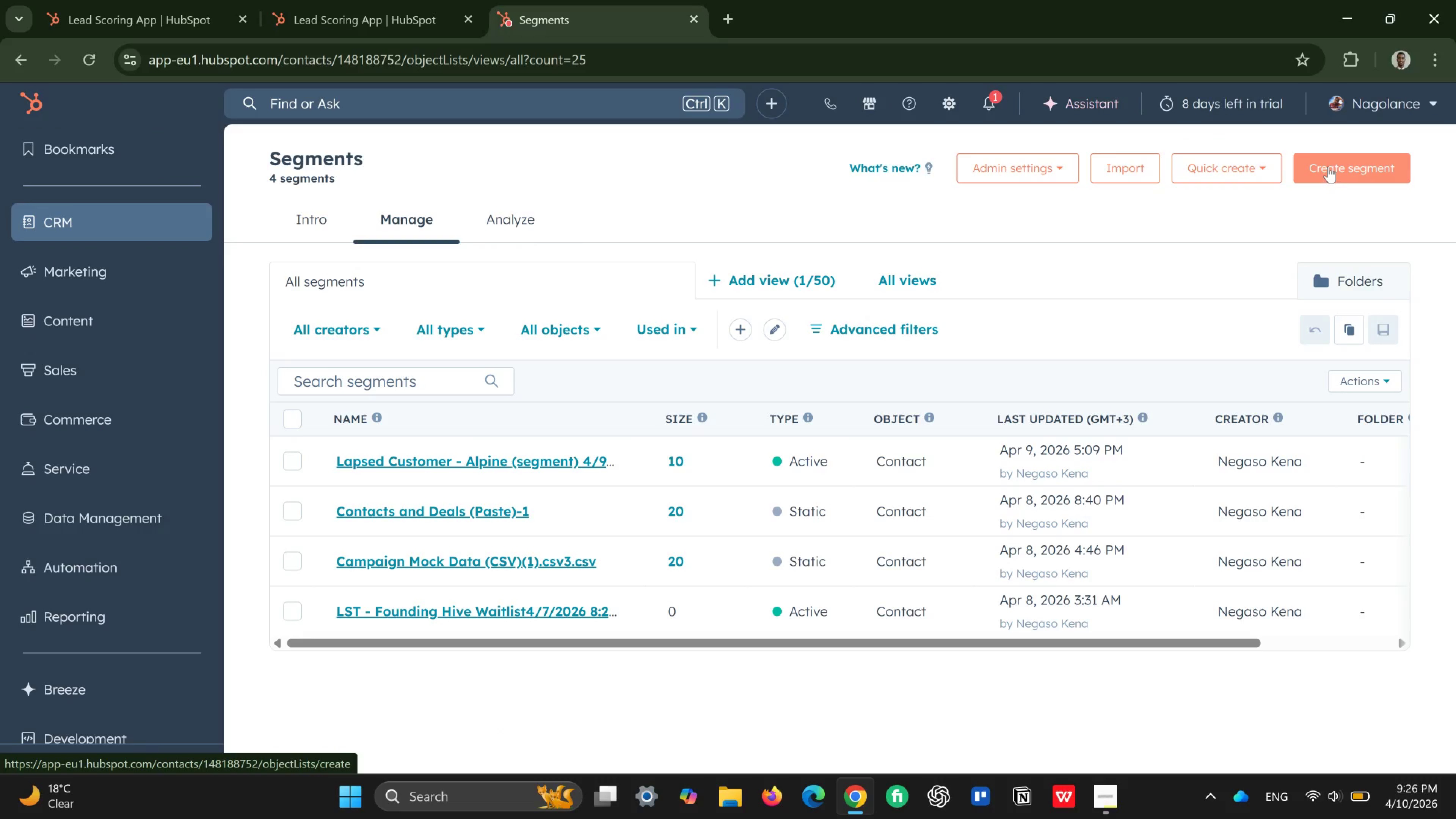 
left_click([1328, 166])
 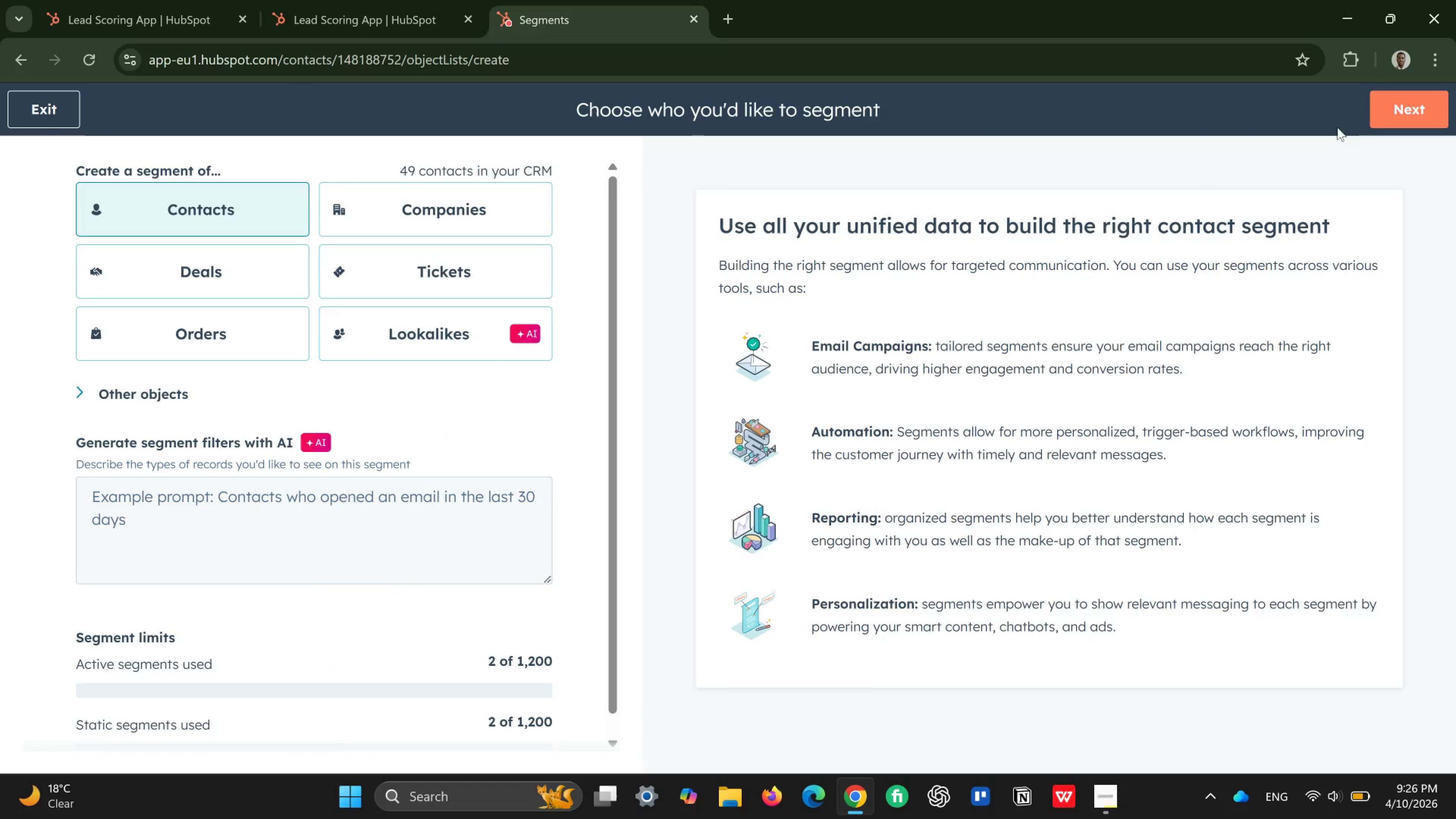 
wait(5.94)
 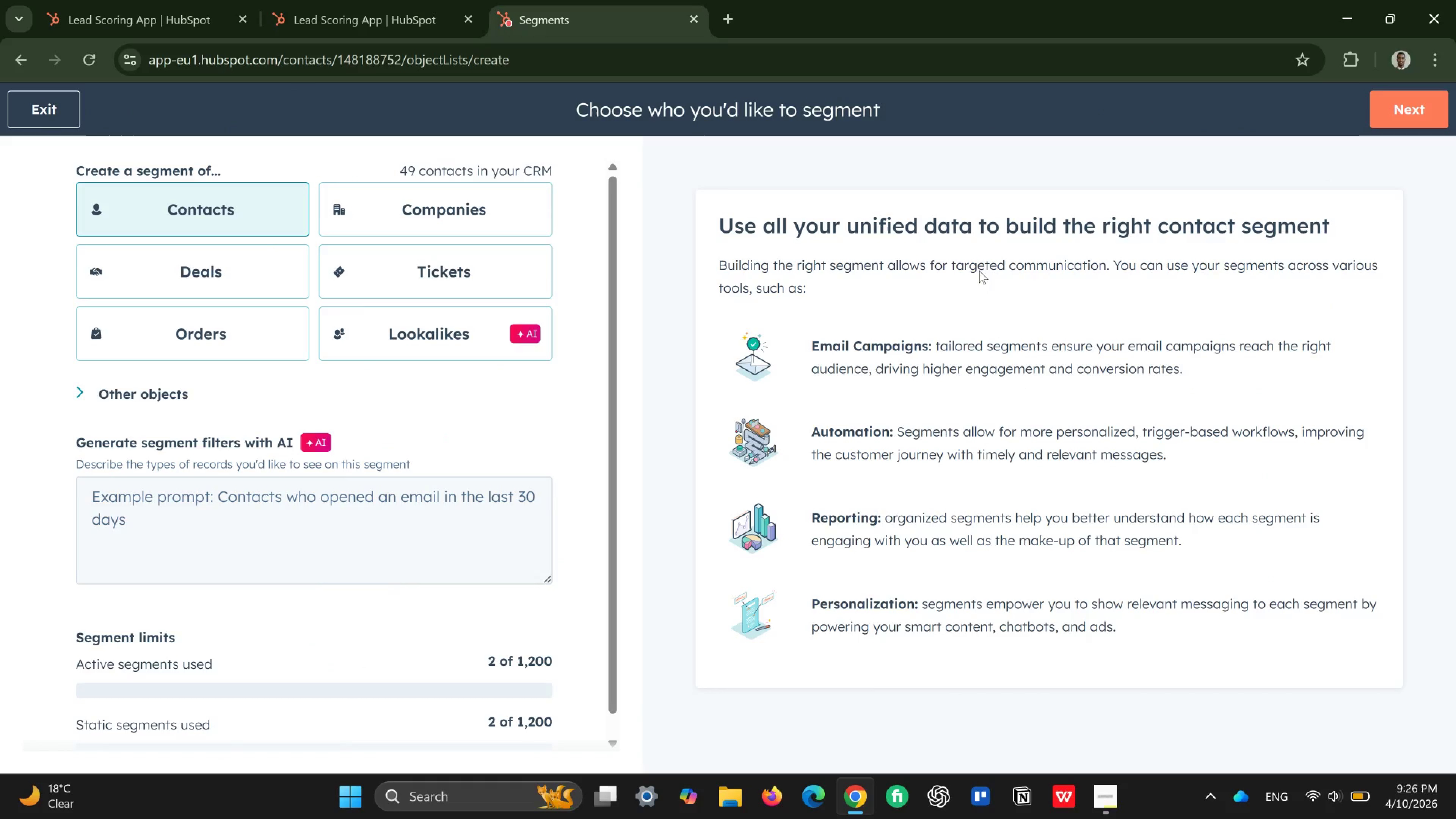 
left_click([1417, 95])
 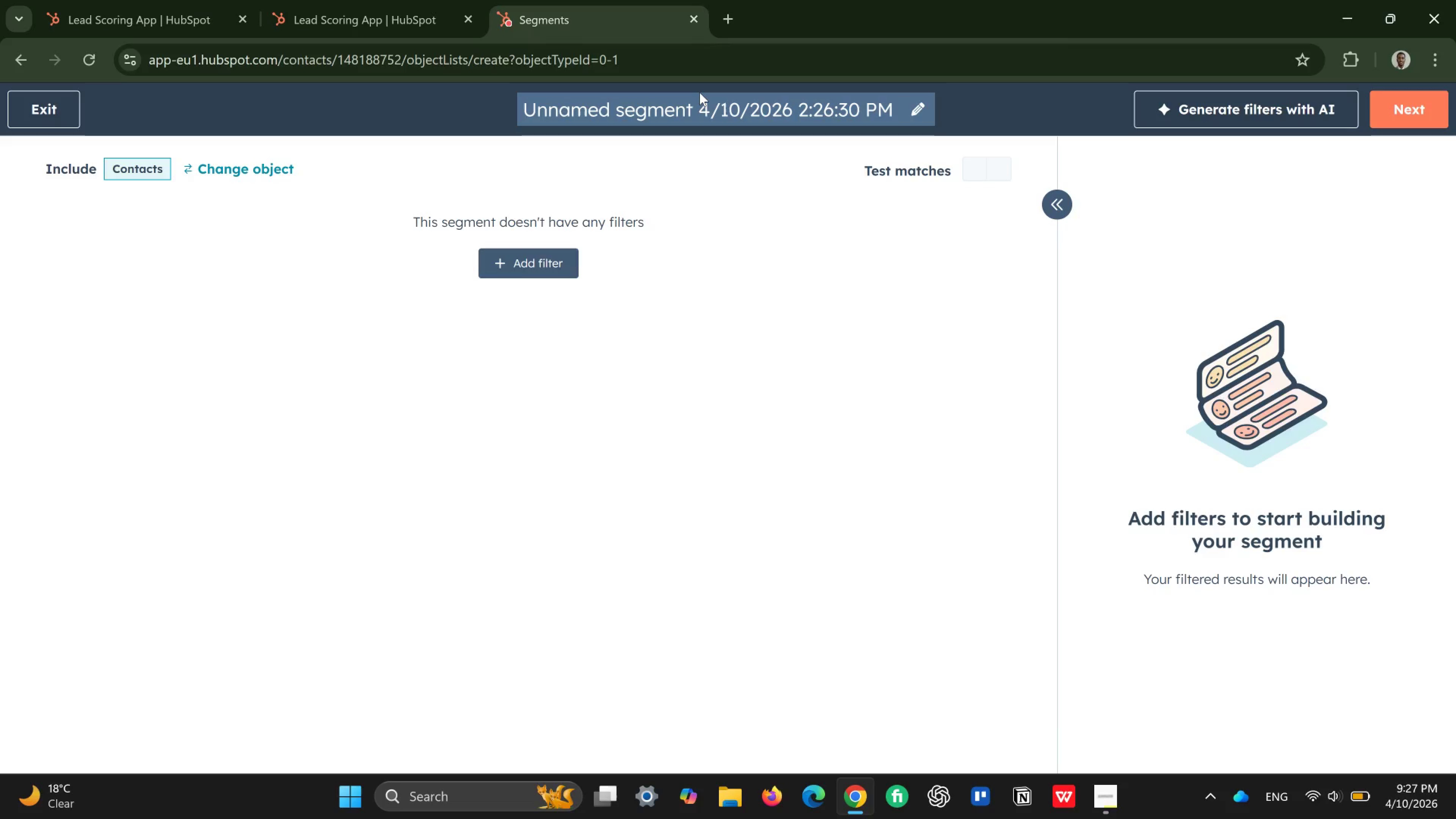 
wait(34.3)
 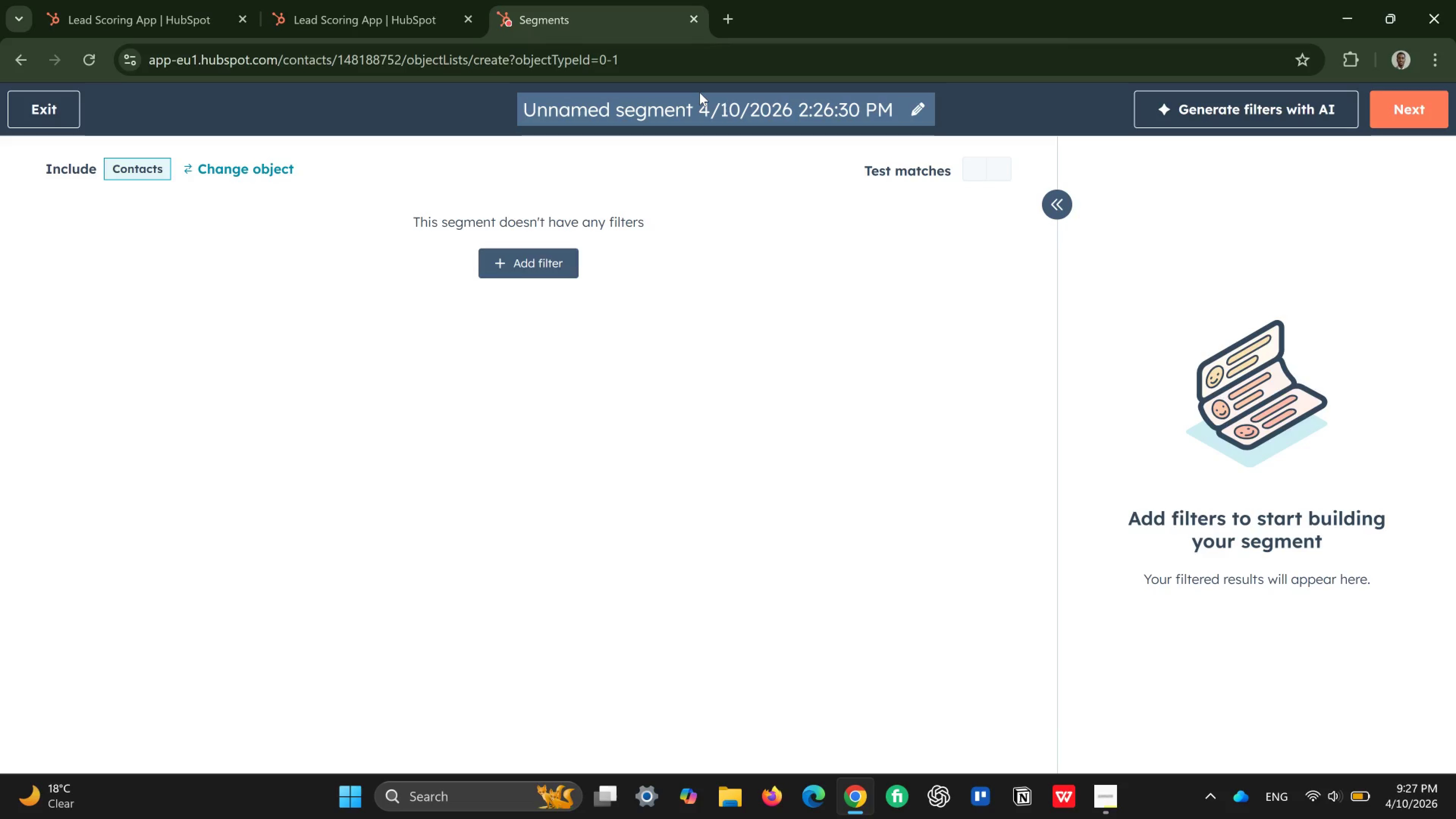 
left_click_drag(start_coordinate=[697, 111], to_coordinate=[703, 118])
 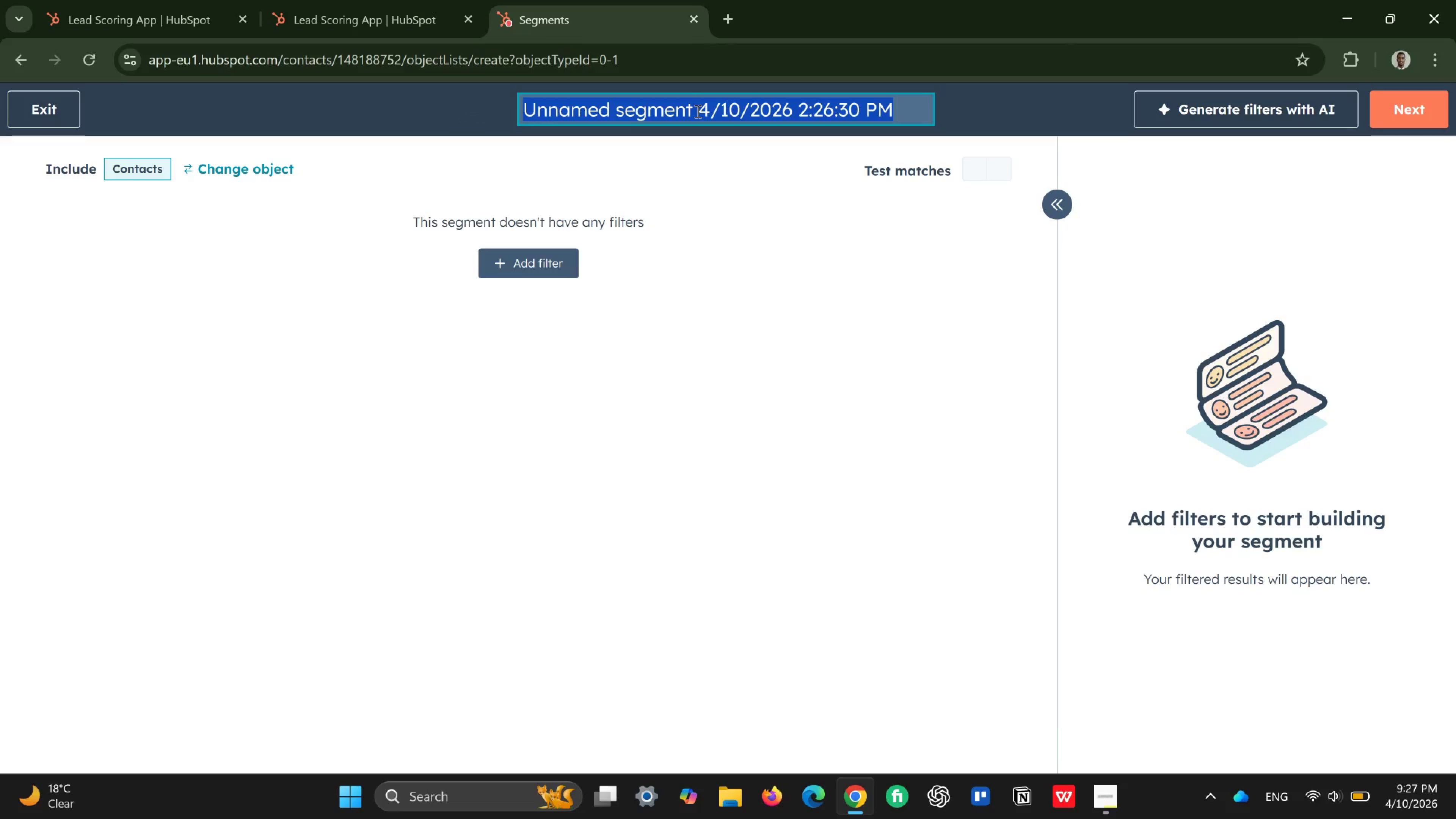 
left_click([697, 111])
 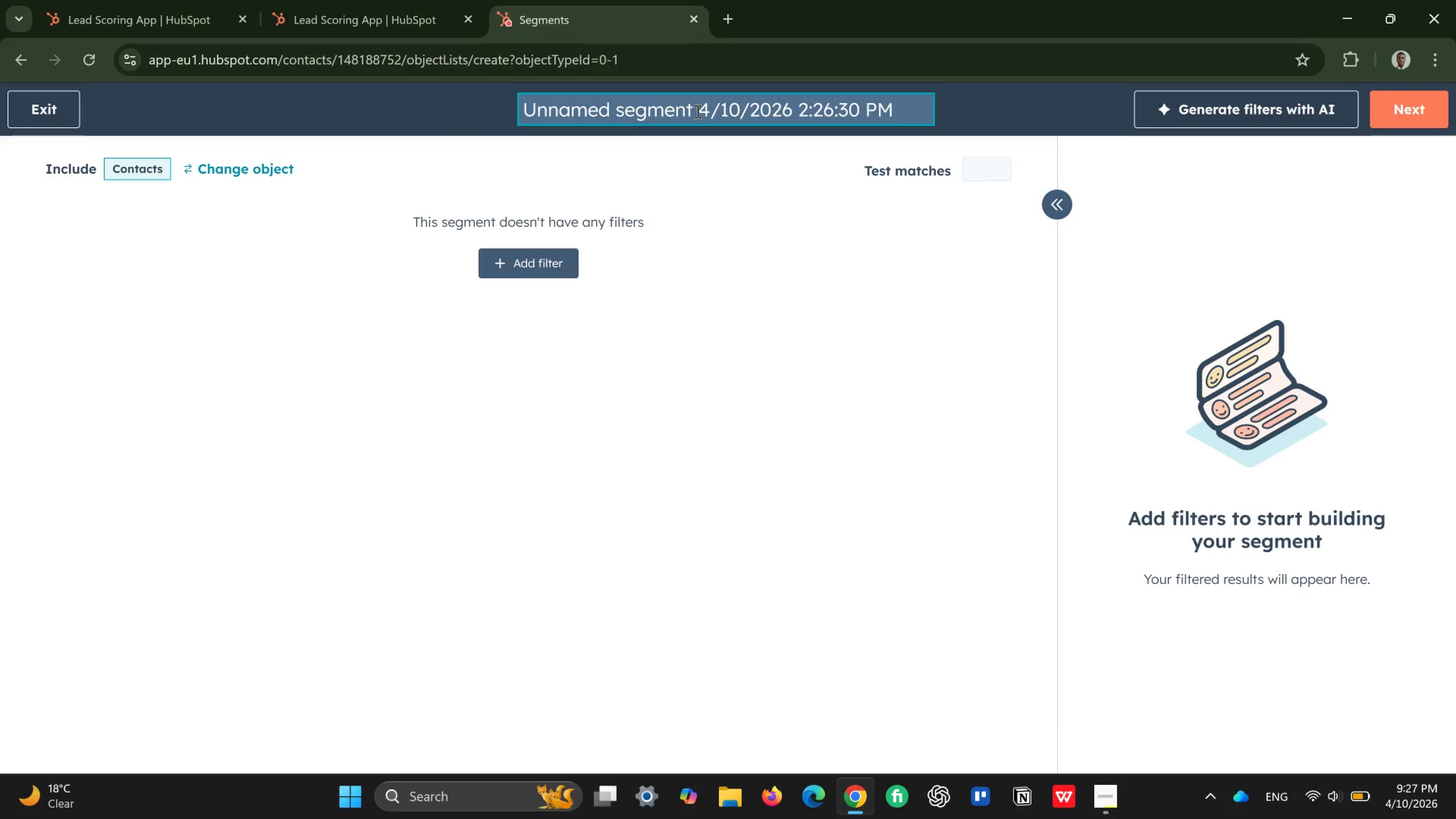 
left_click_drag(start_coordinate=[697, 111], to_coordinate=[512, 109])
 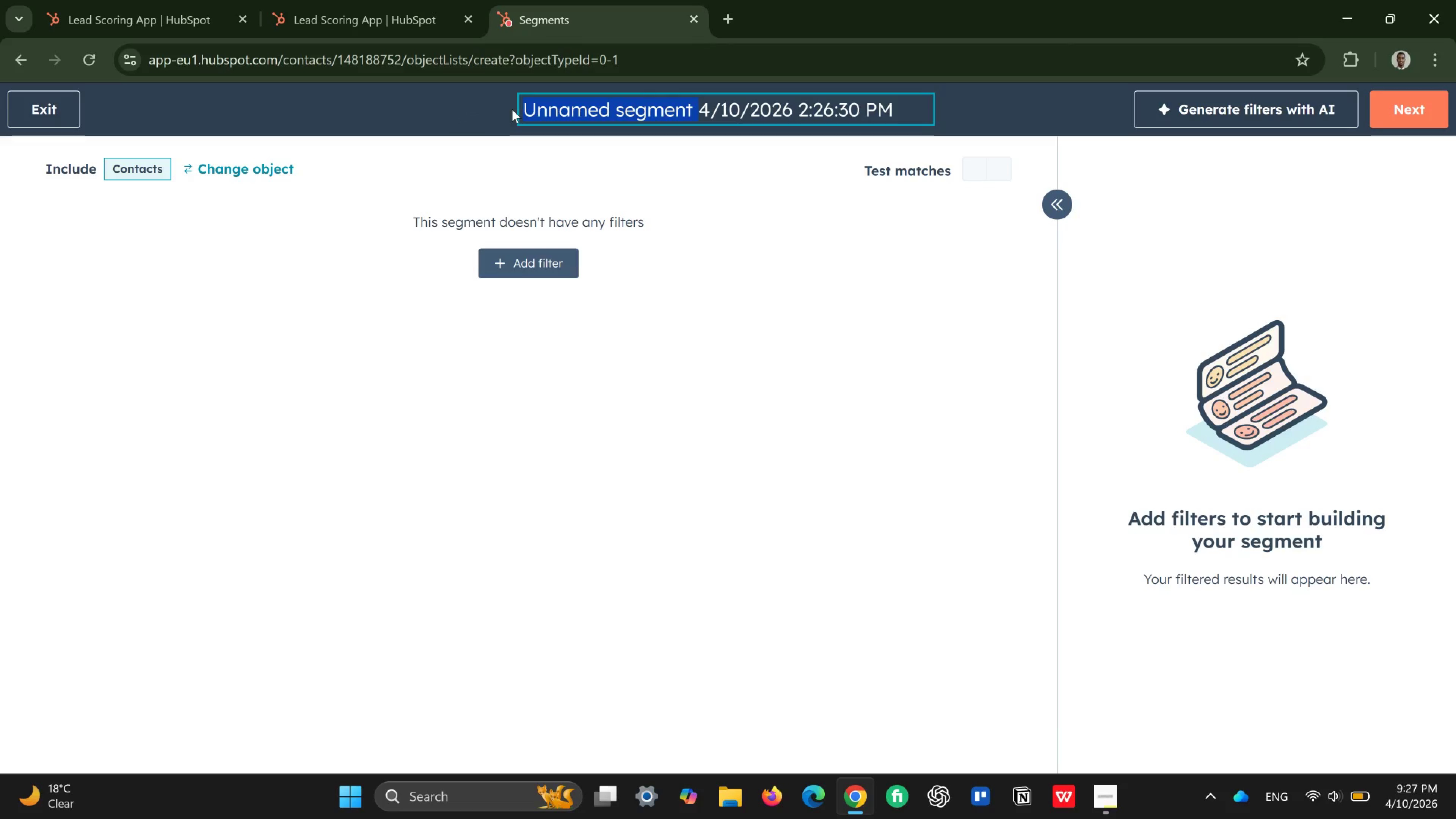 
key(Backspace)
type(Shori)
key(Backspace)
type(eline mock leads segment-)
 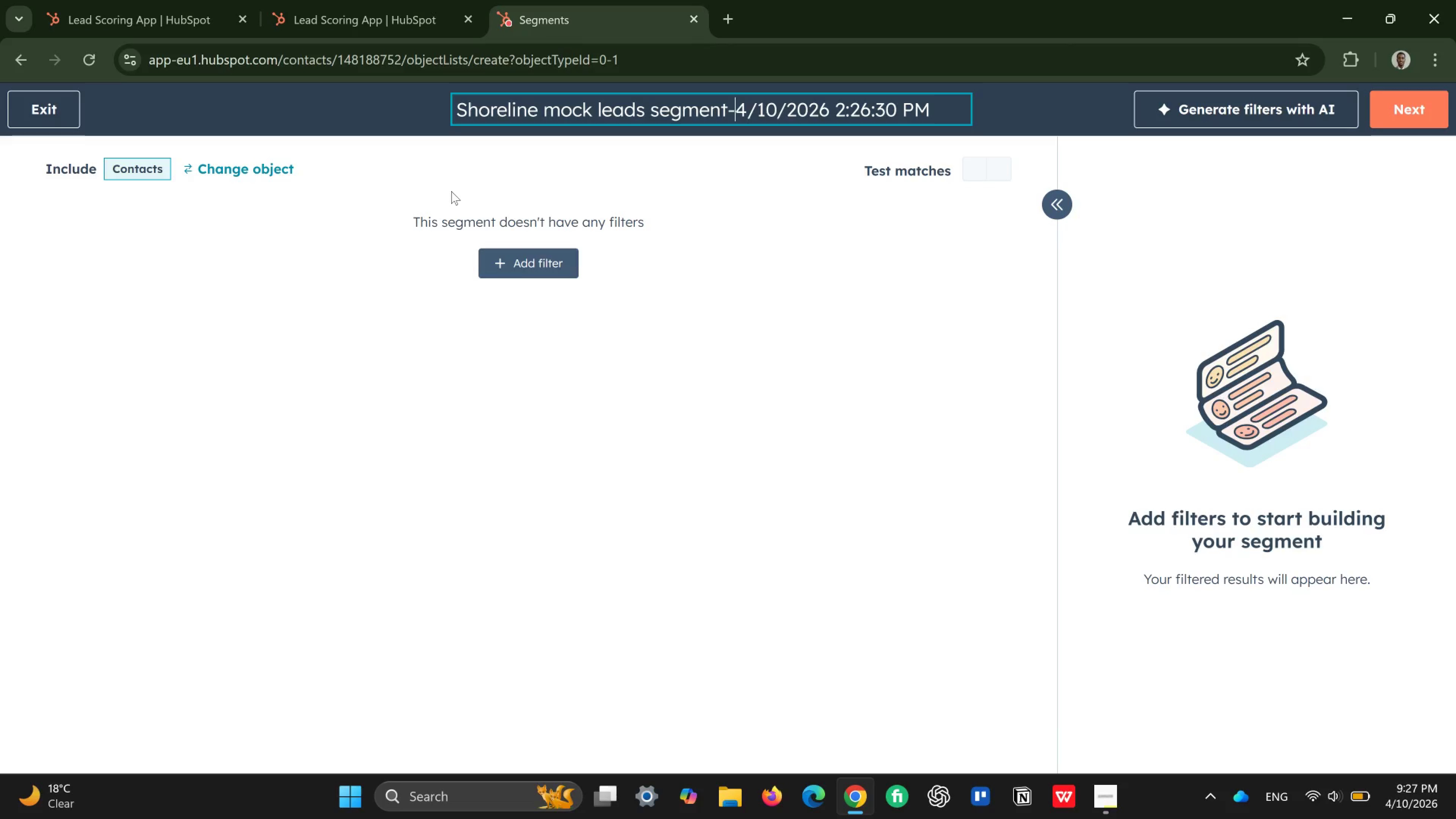 
wait(5.57)
 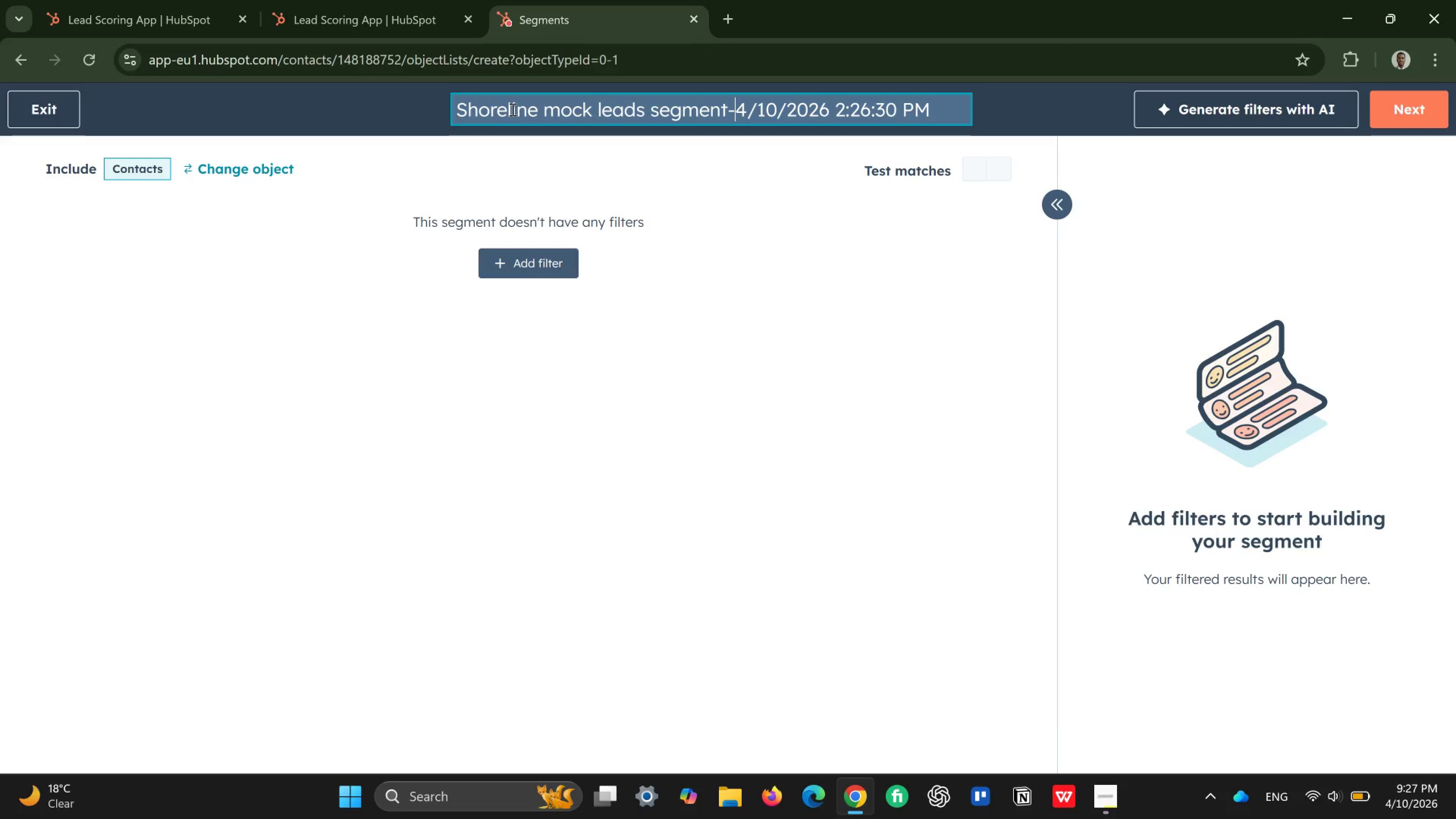 
left_click([532, 255])
 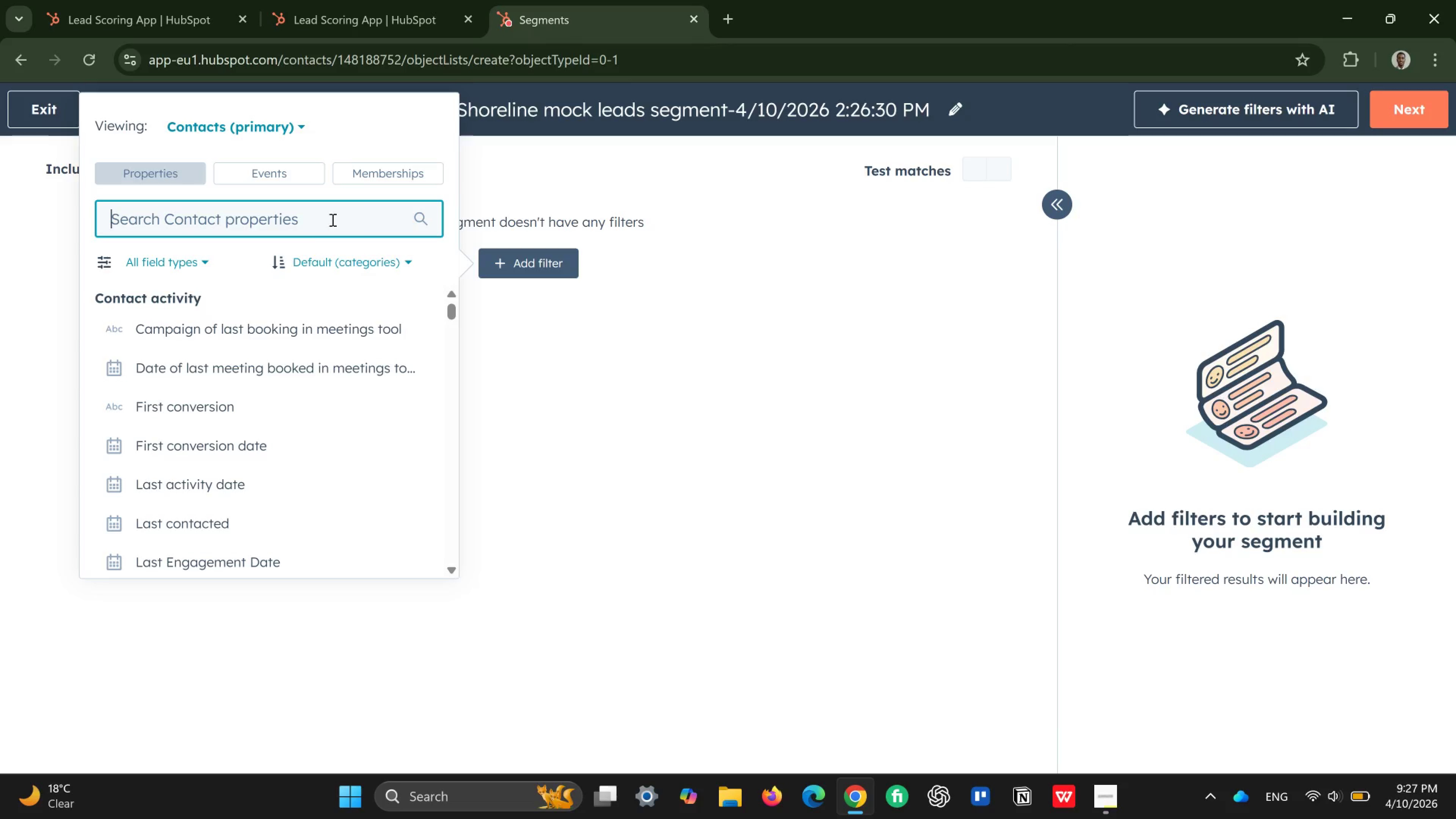 
wait(5.03)
 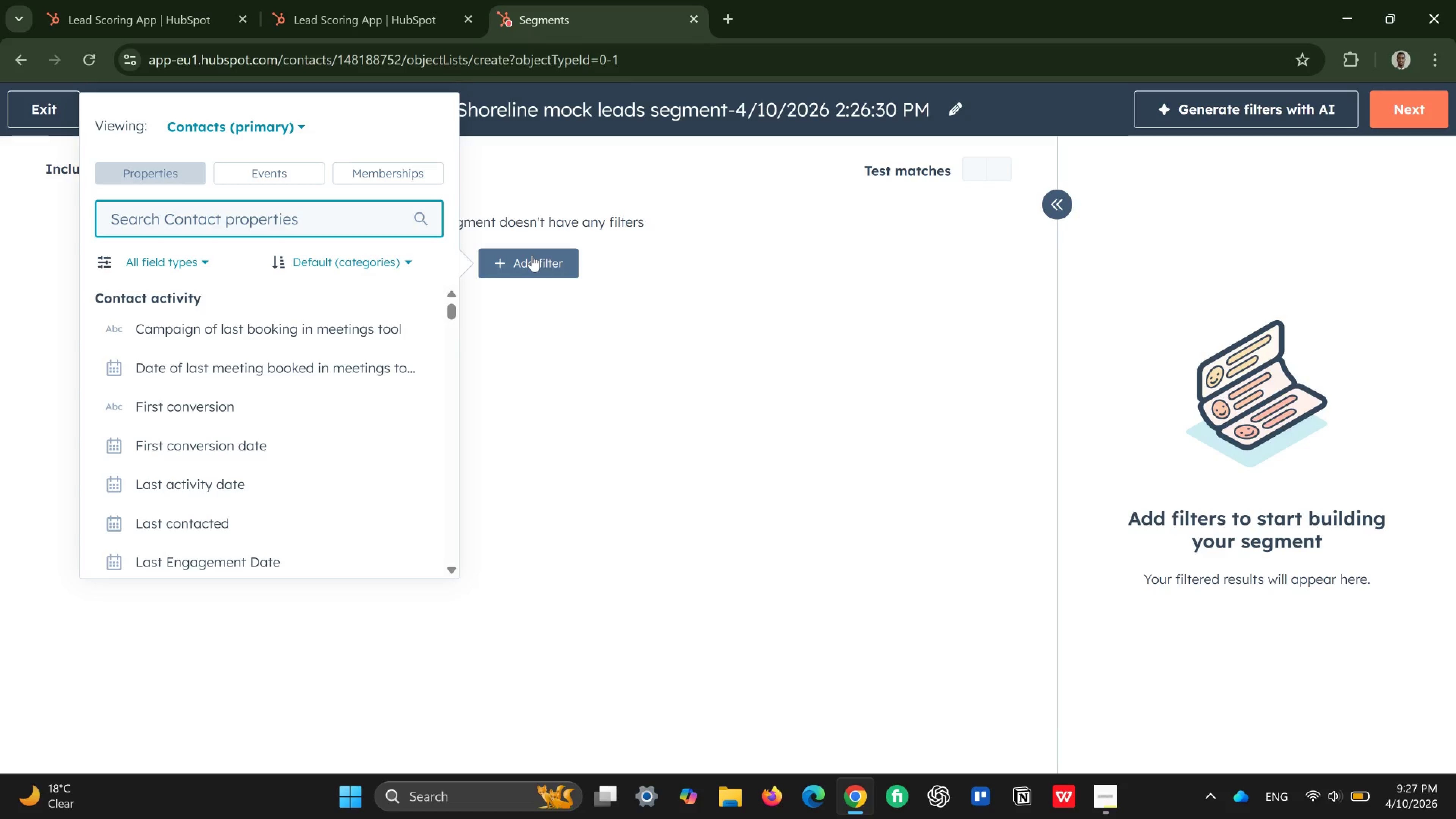 
type(sho)
 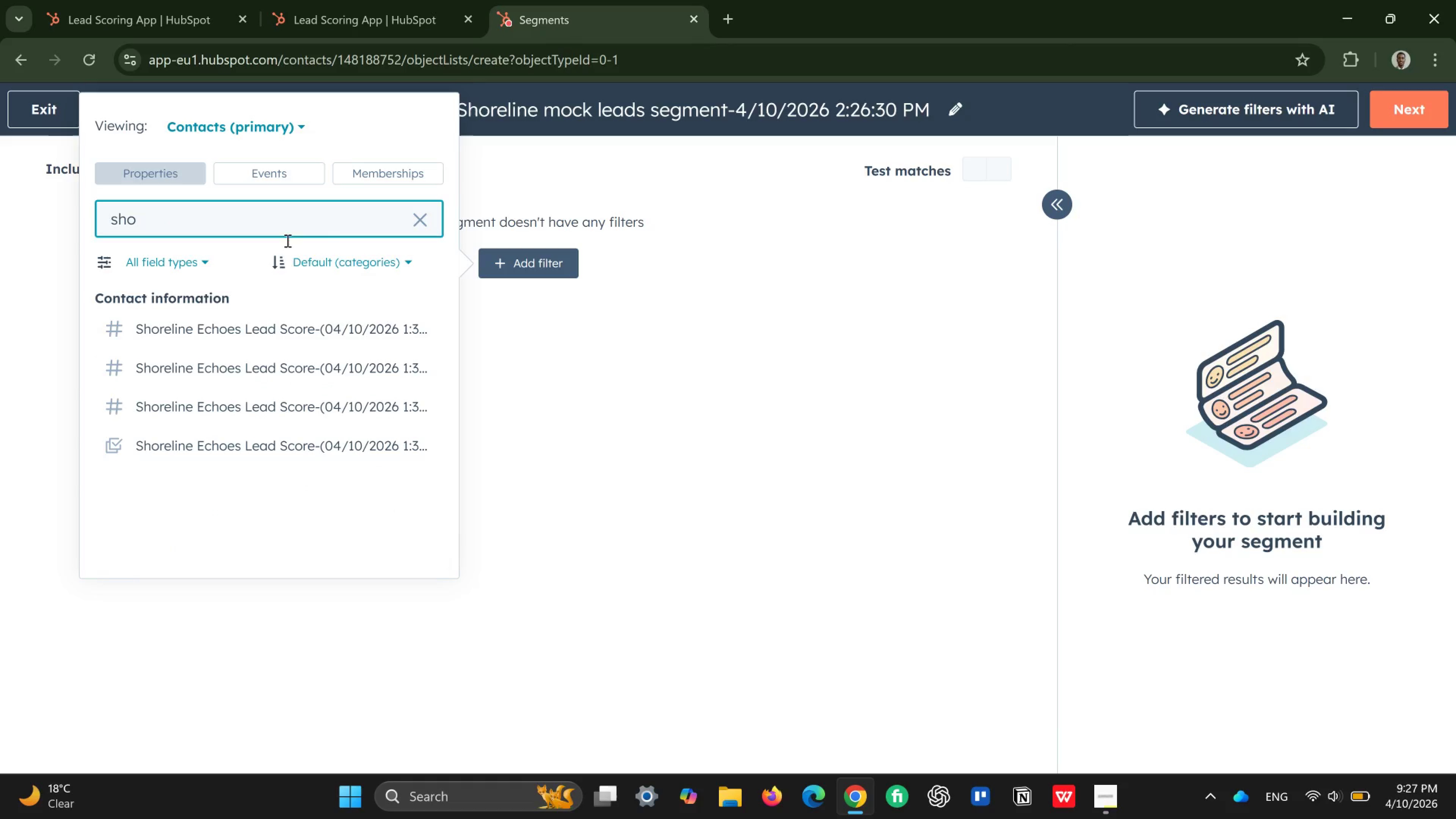 
mouse_move([281, 336])
 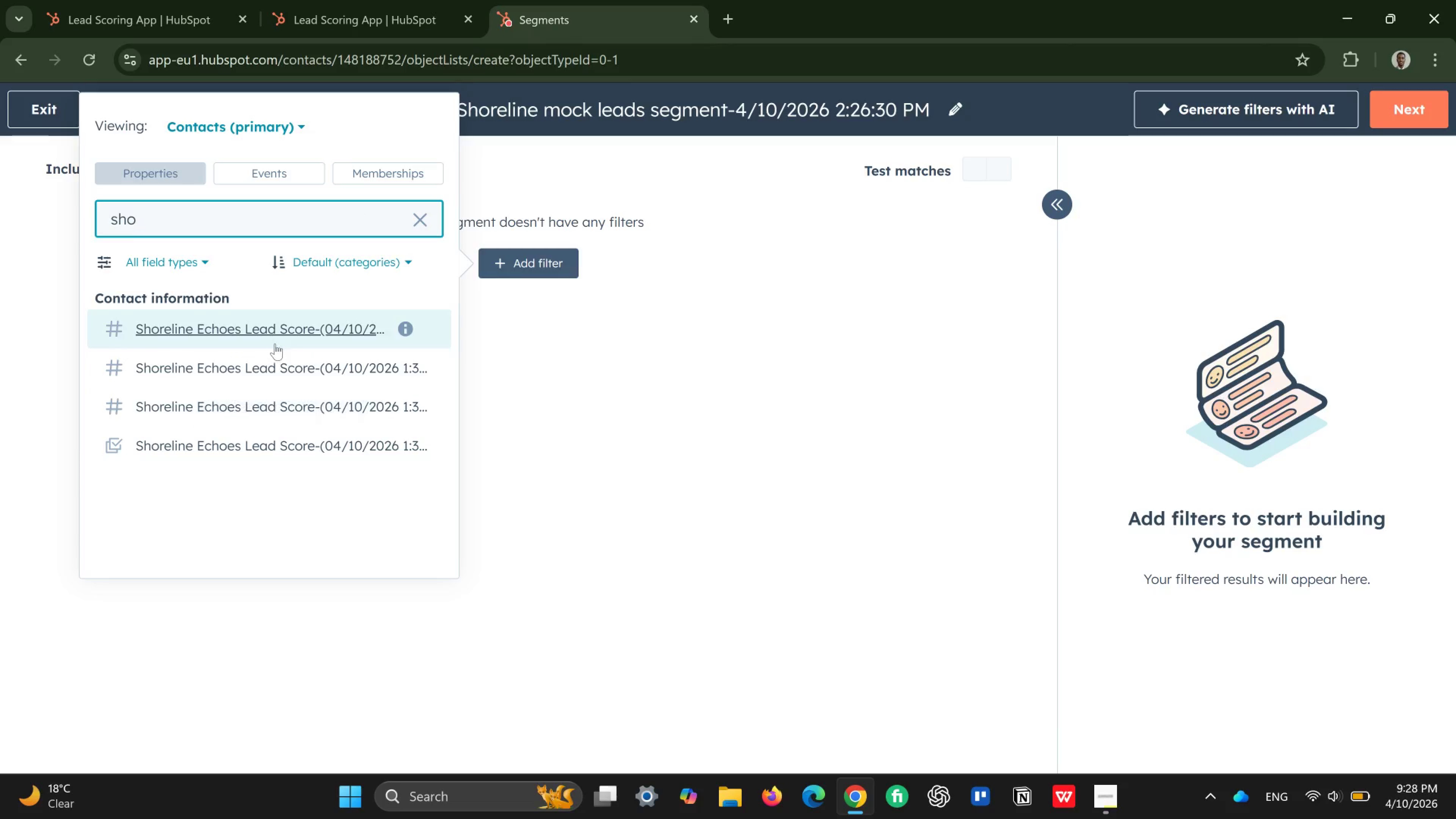 
mouse_move([273, 405])
 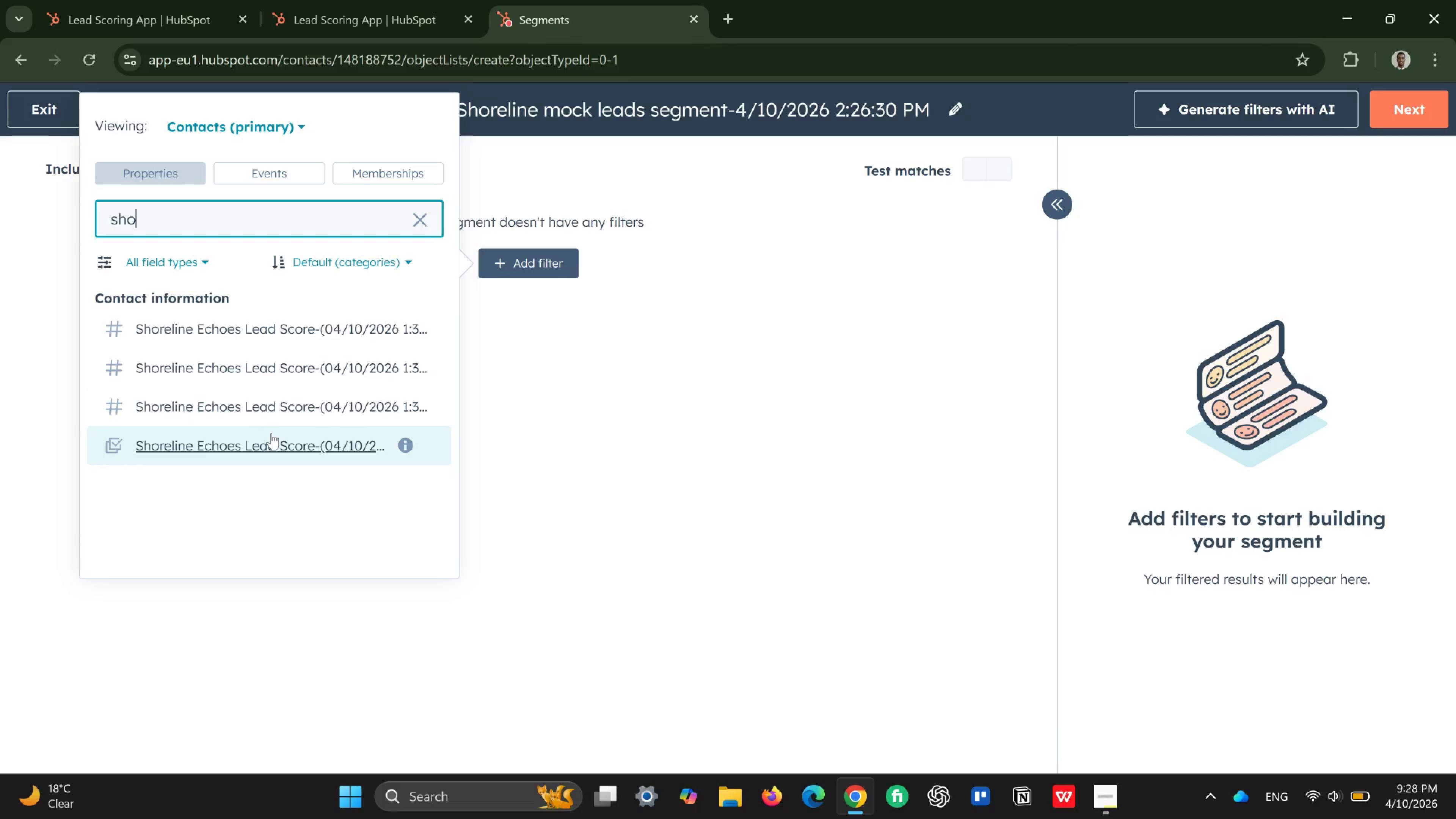 
left_click([271, 433])
 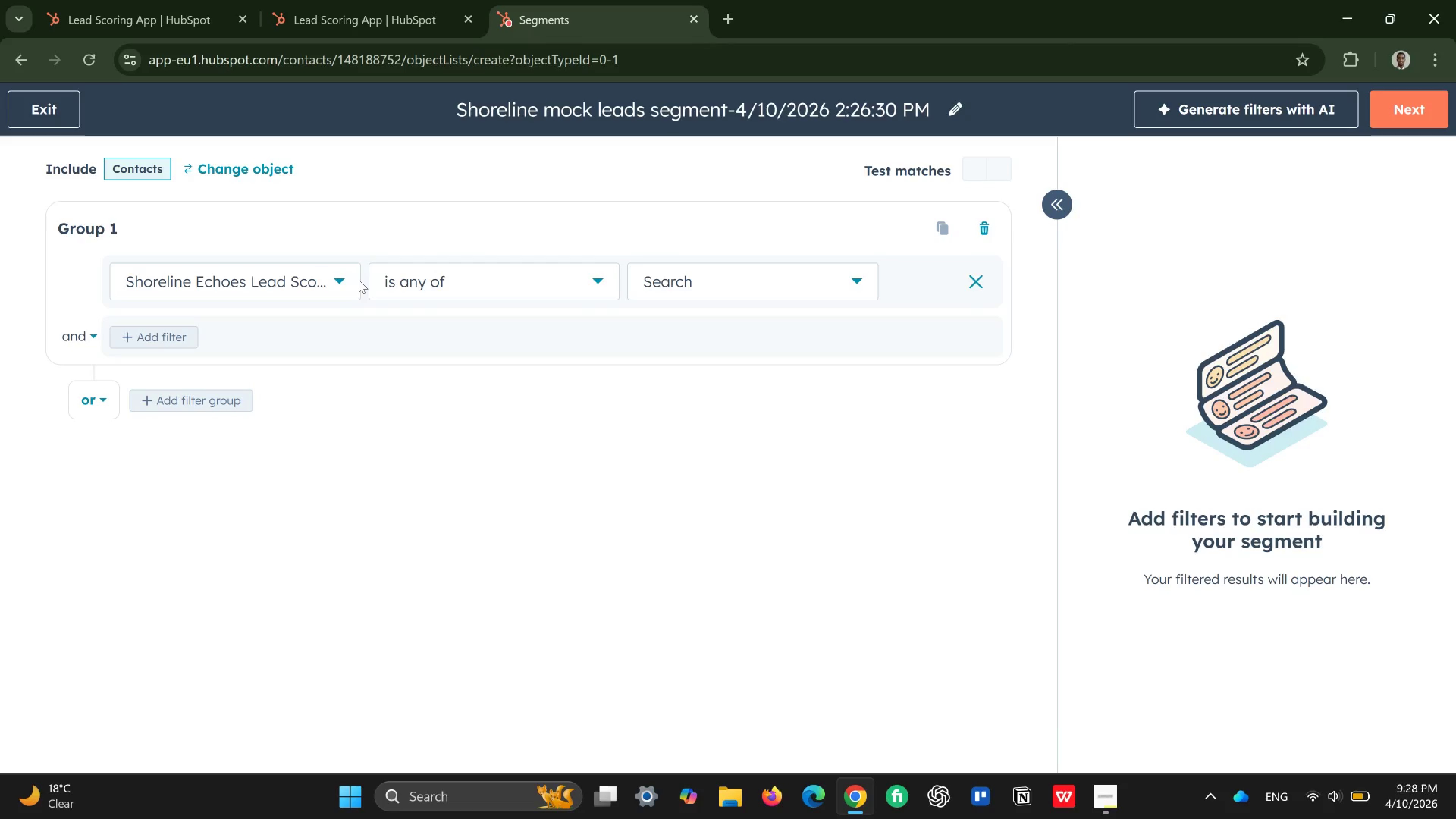 
left_click([535, 280])
 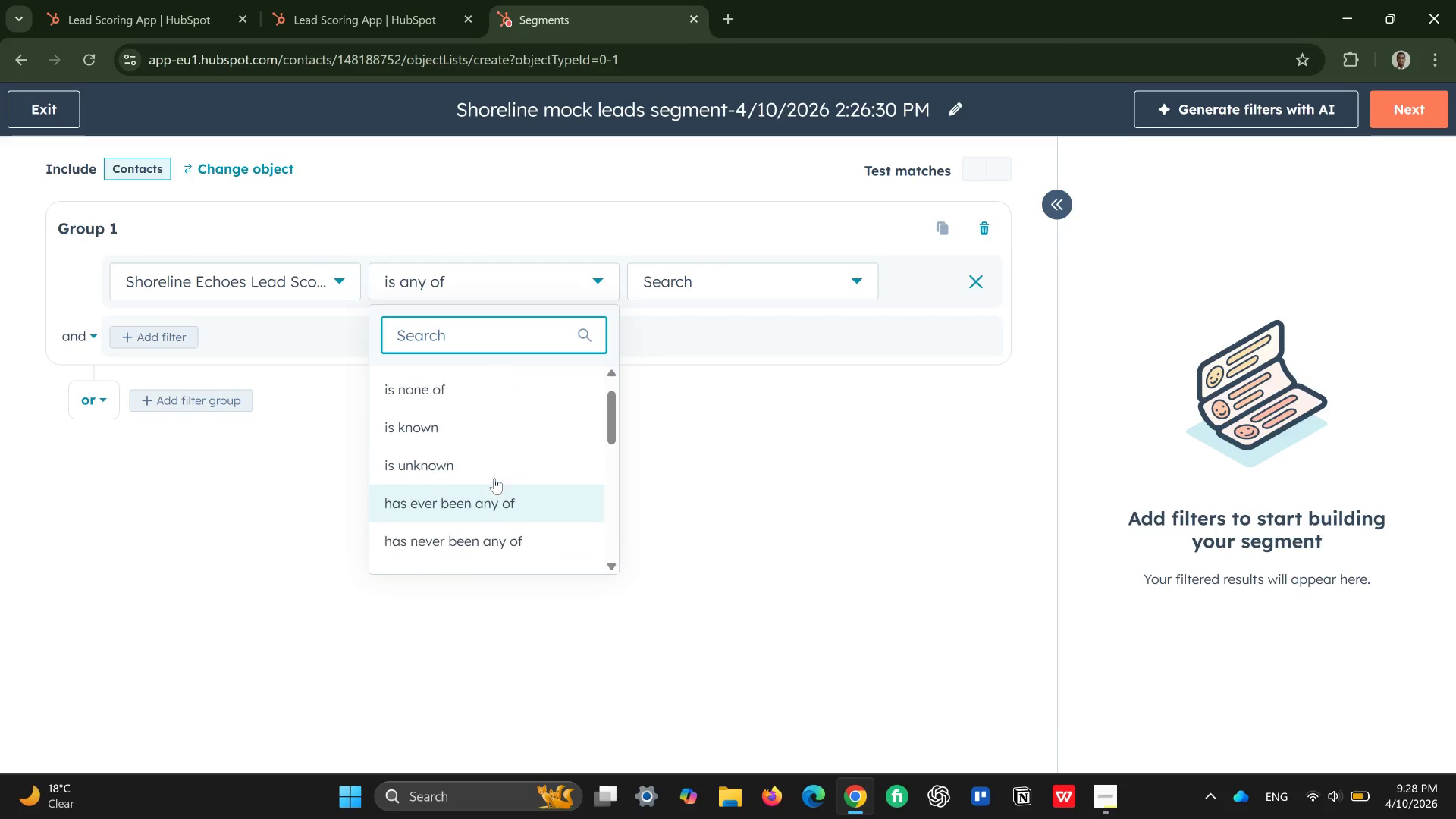 
wait(28.52)
 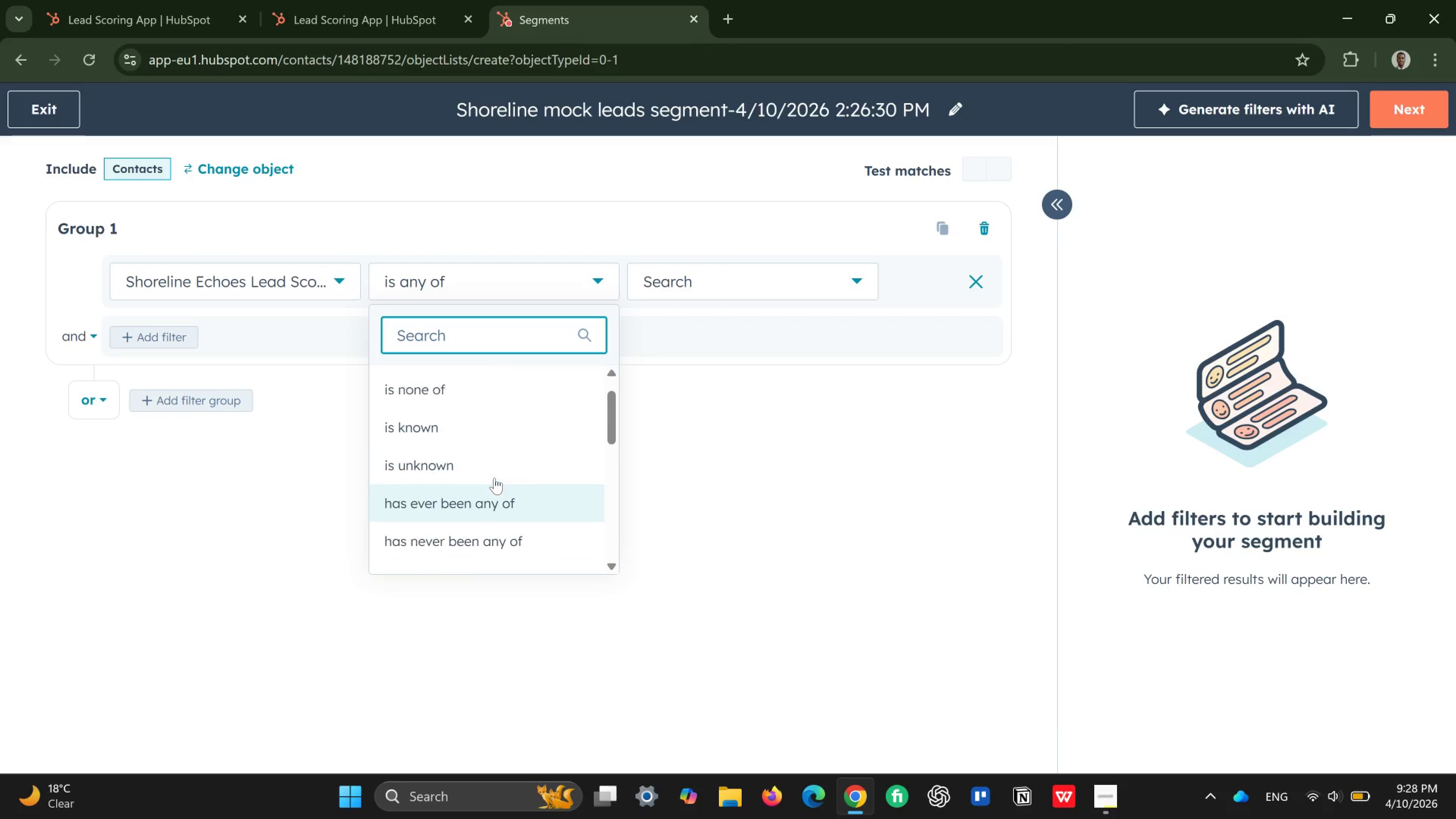 
left_click([333, 284])
 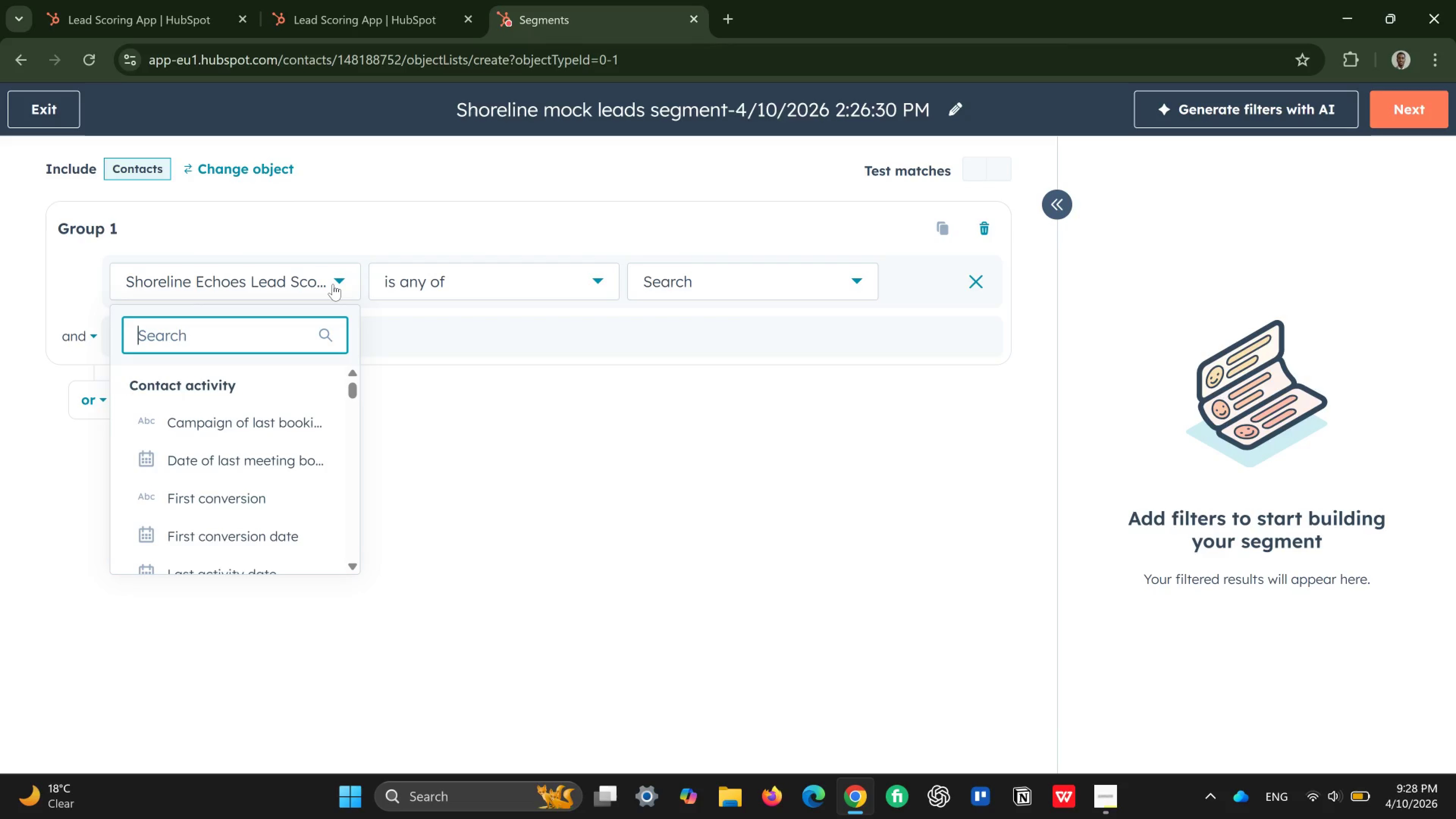 
type(shor)
 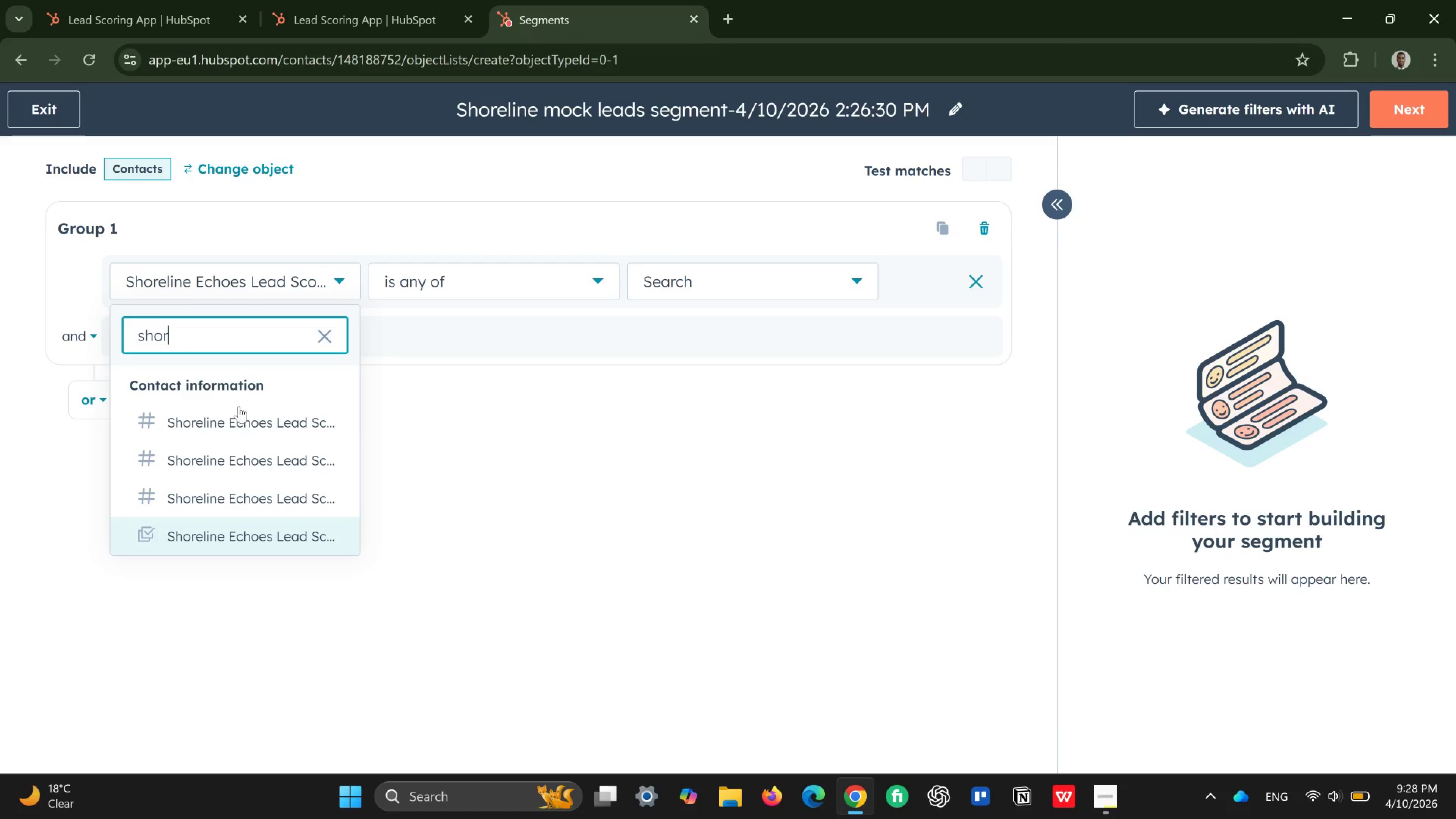 
left_click([243, 421])
 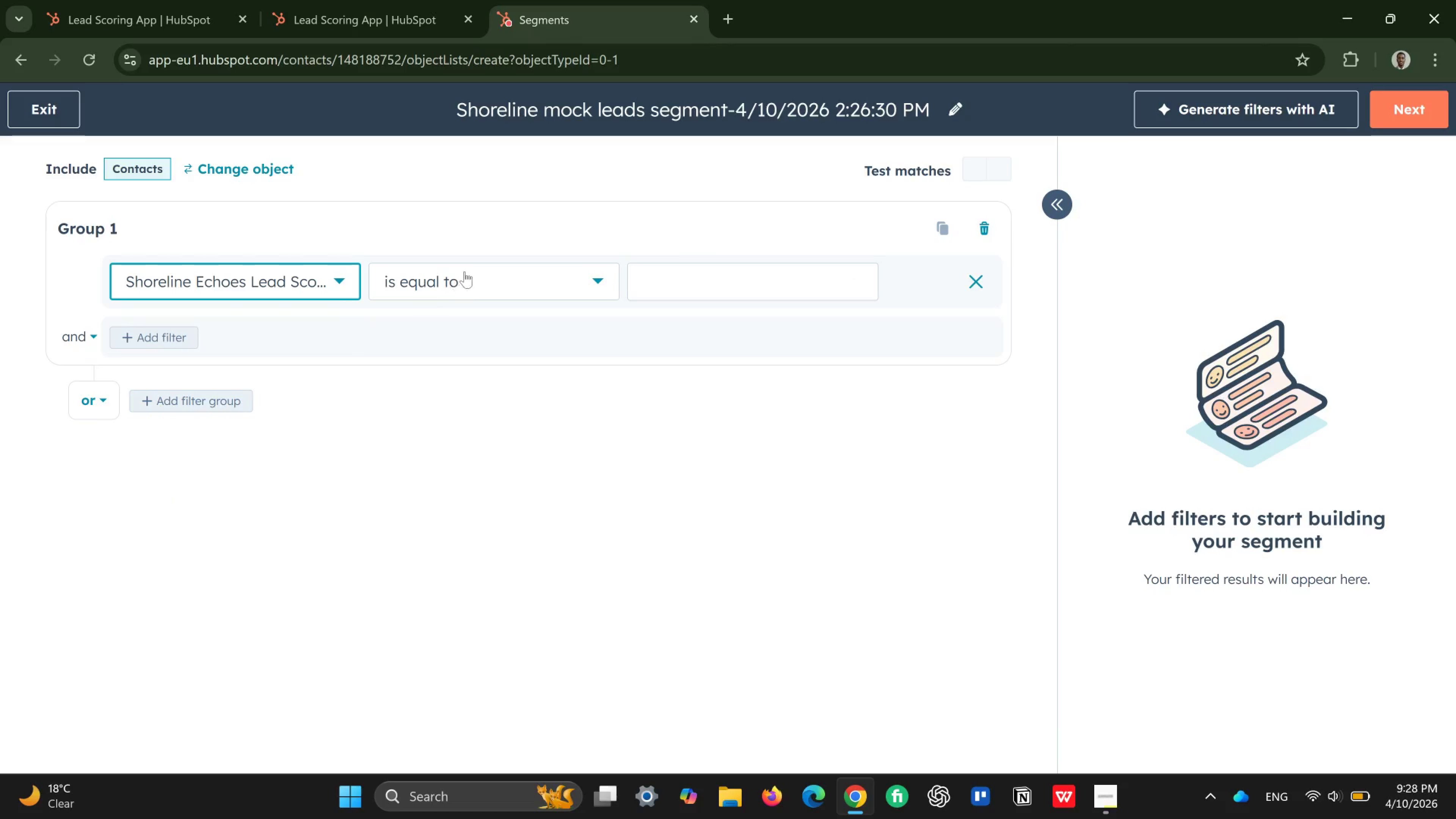 
left_click([491, 269])
 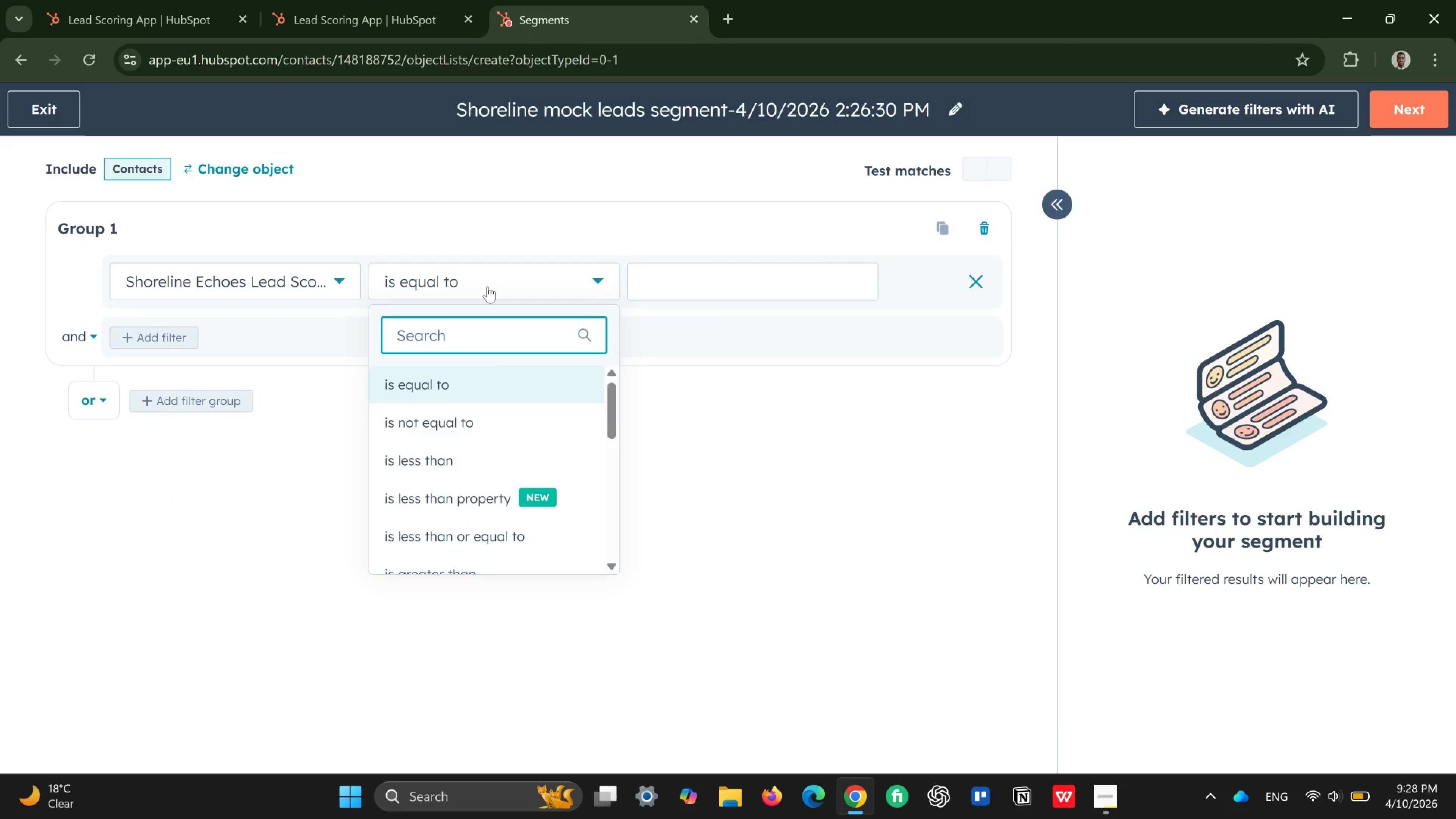 
mouse_move([483, 384])
 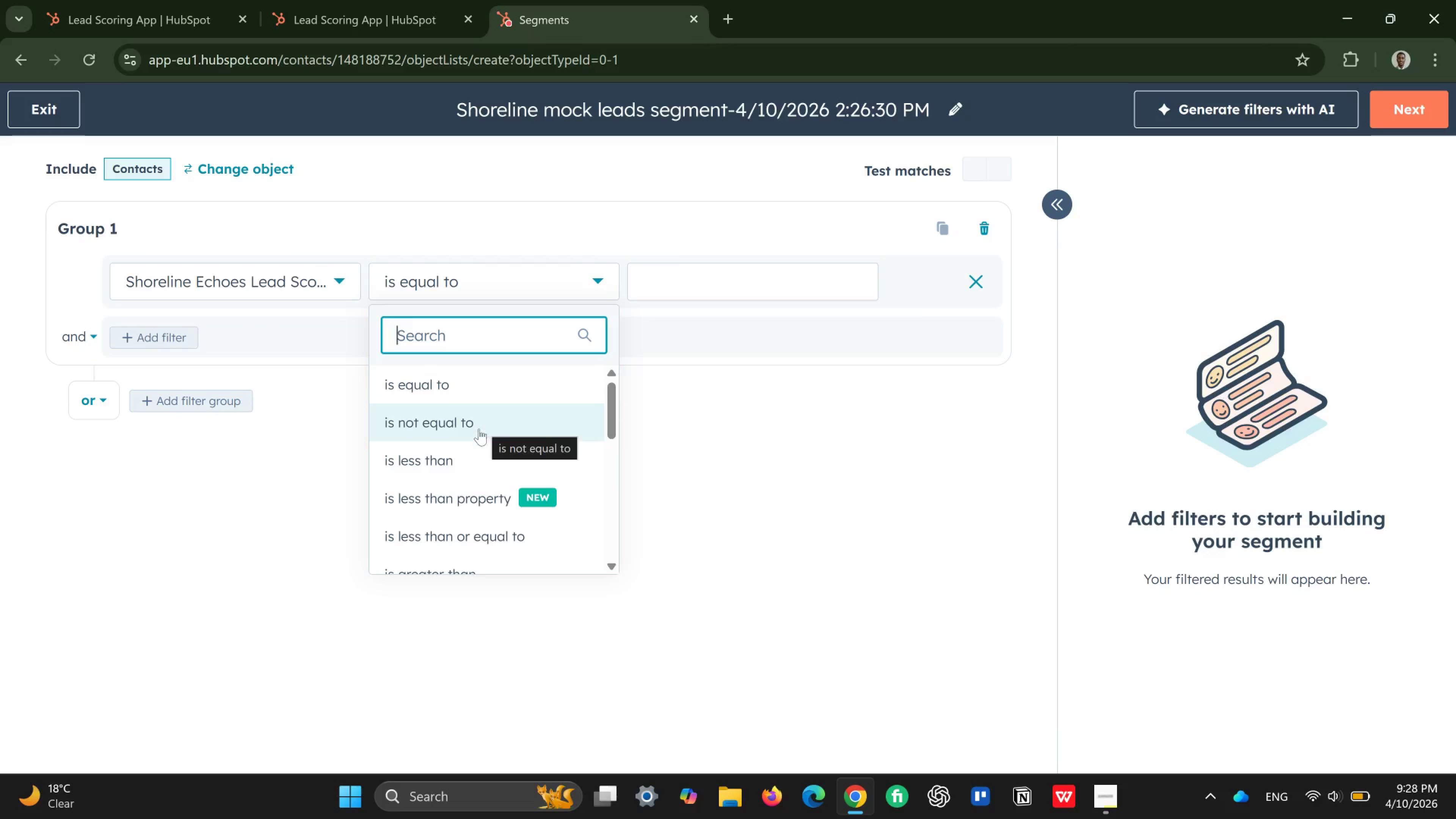 
mouse_move([471, 468])
 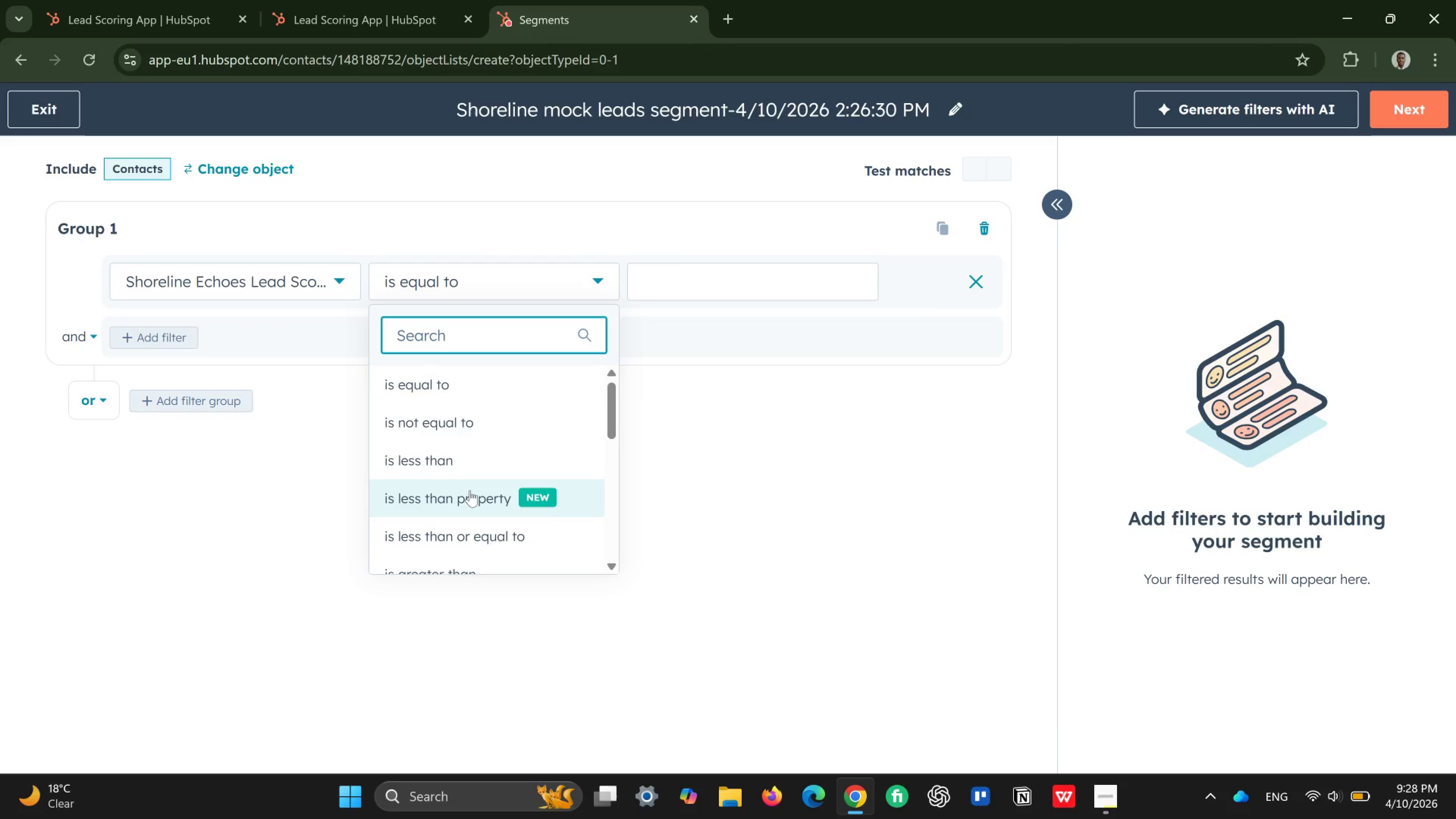 
mouse_move([469, 493])
 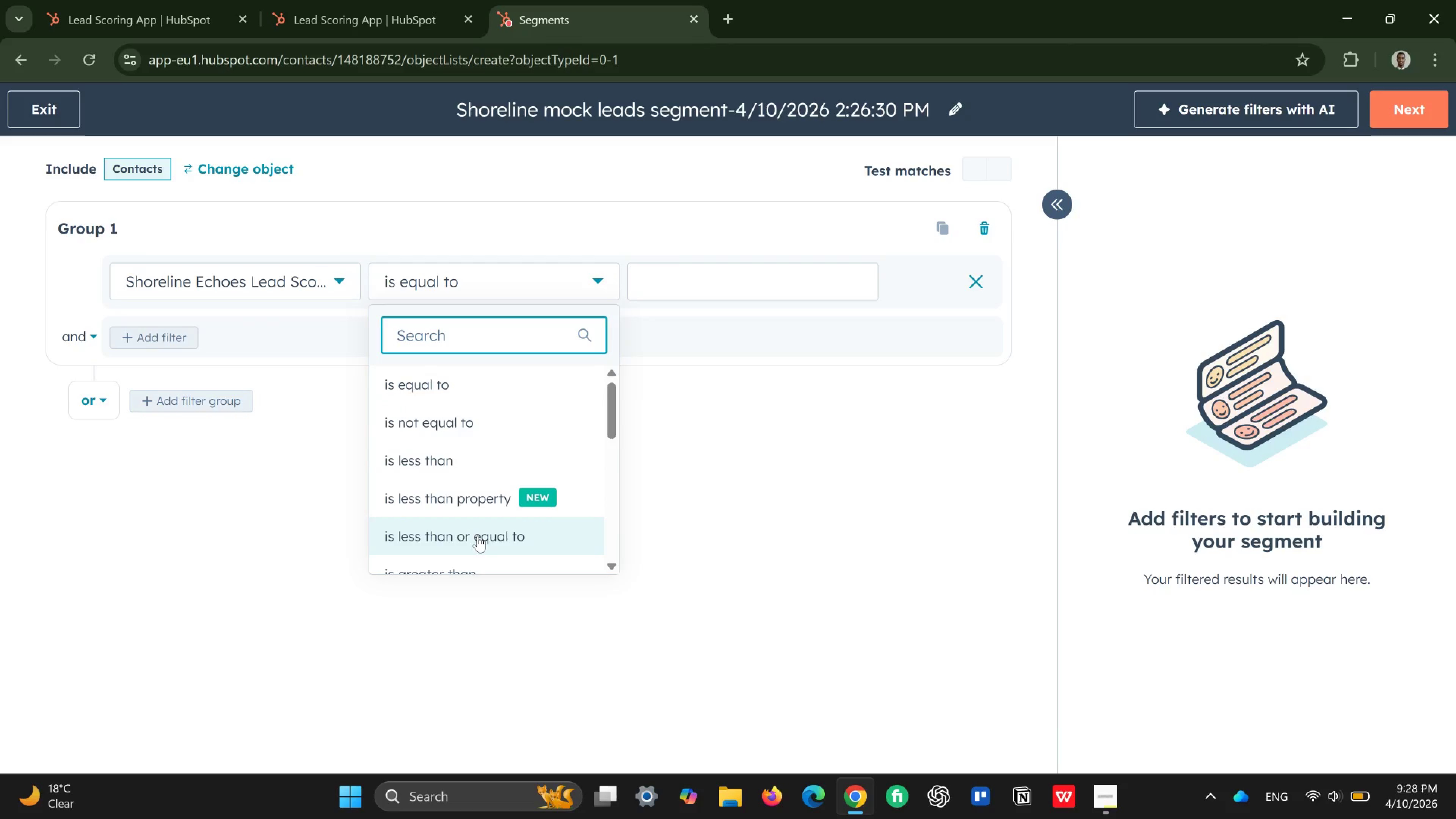 
left_click([478, 536])
 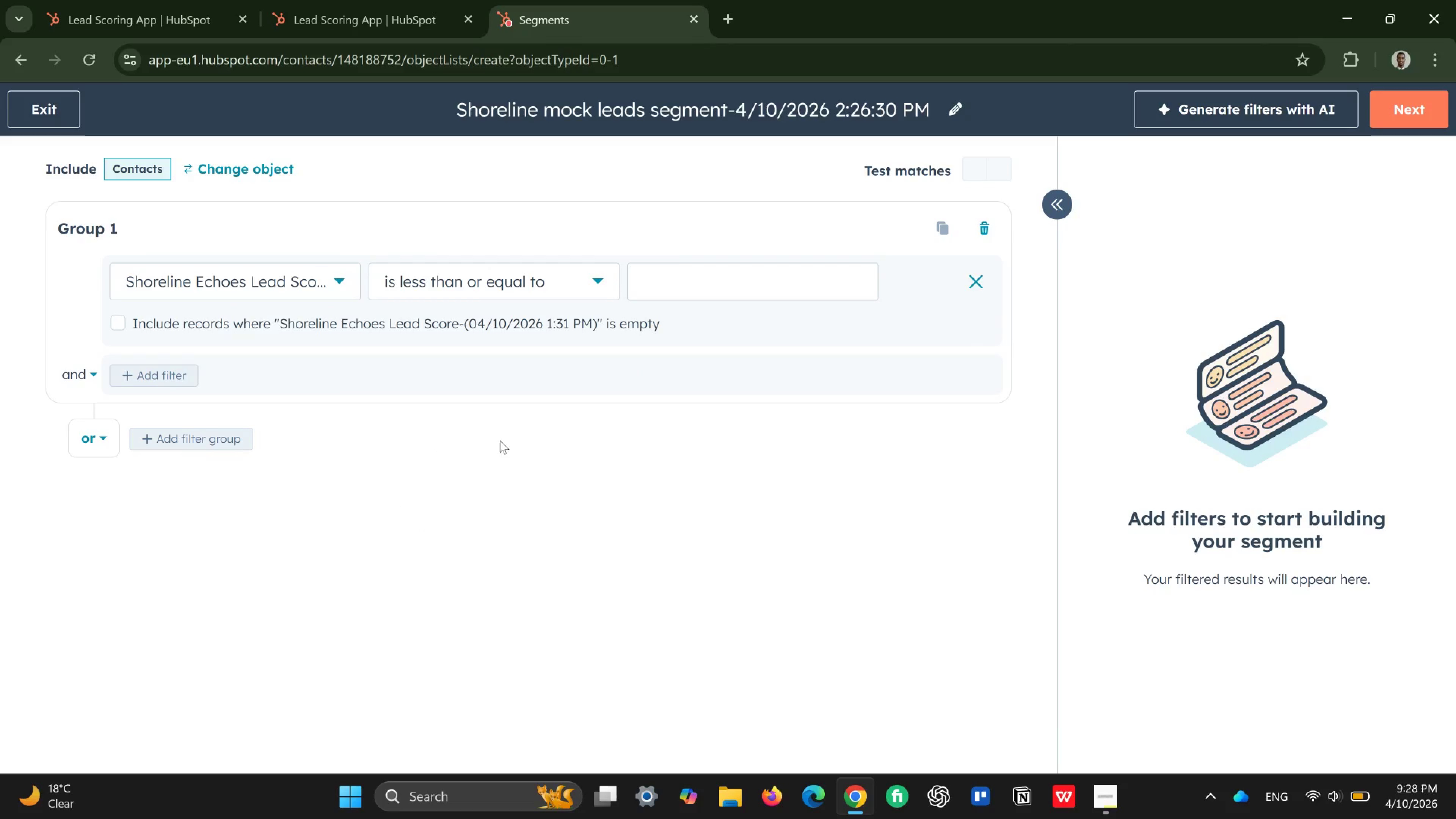 
left_click([549, 277])
 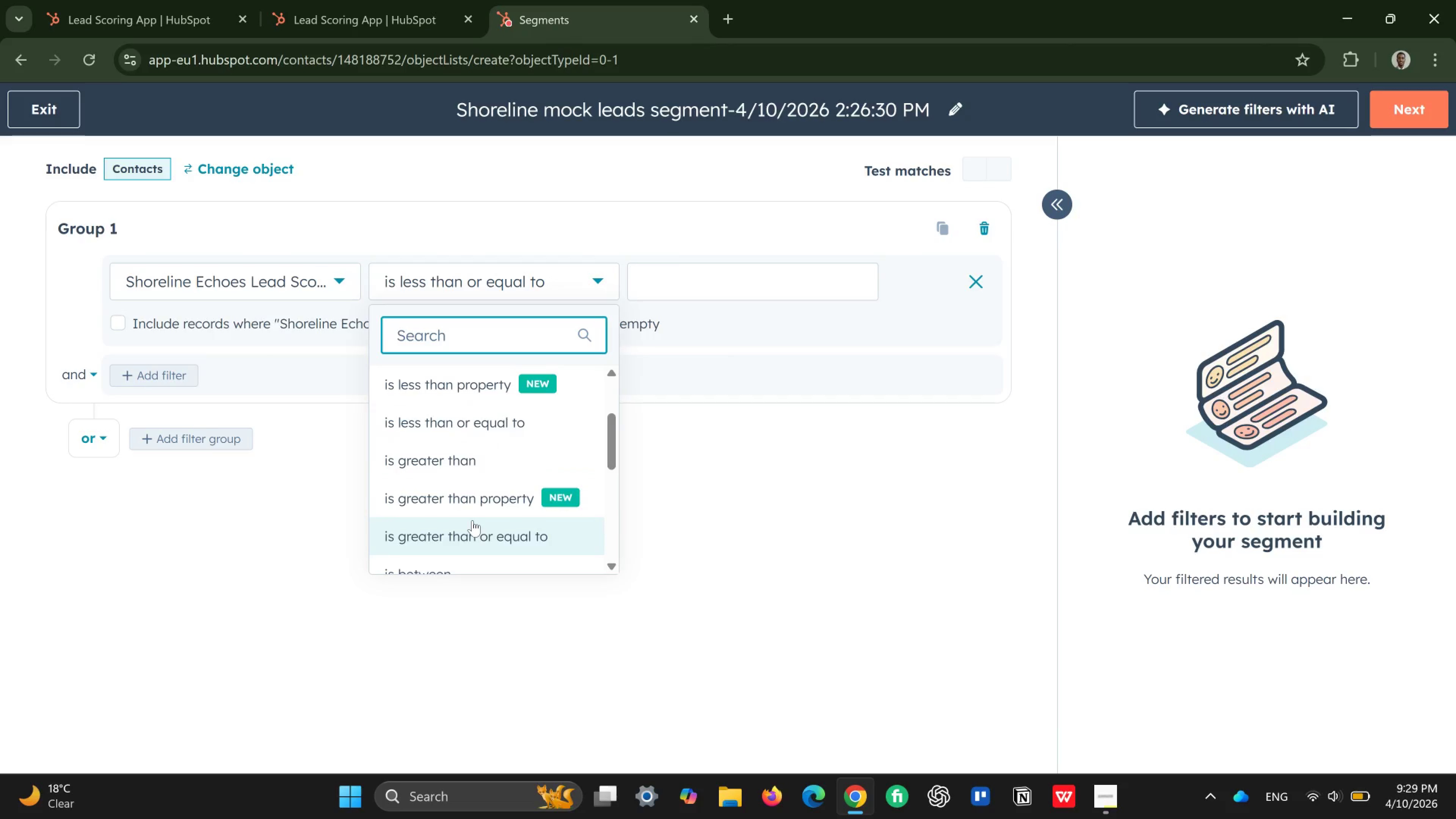 
left_click([472, 520])
 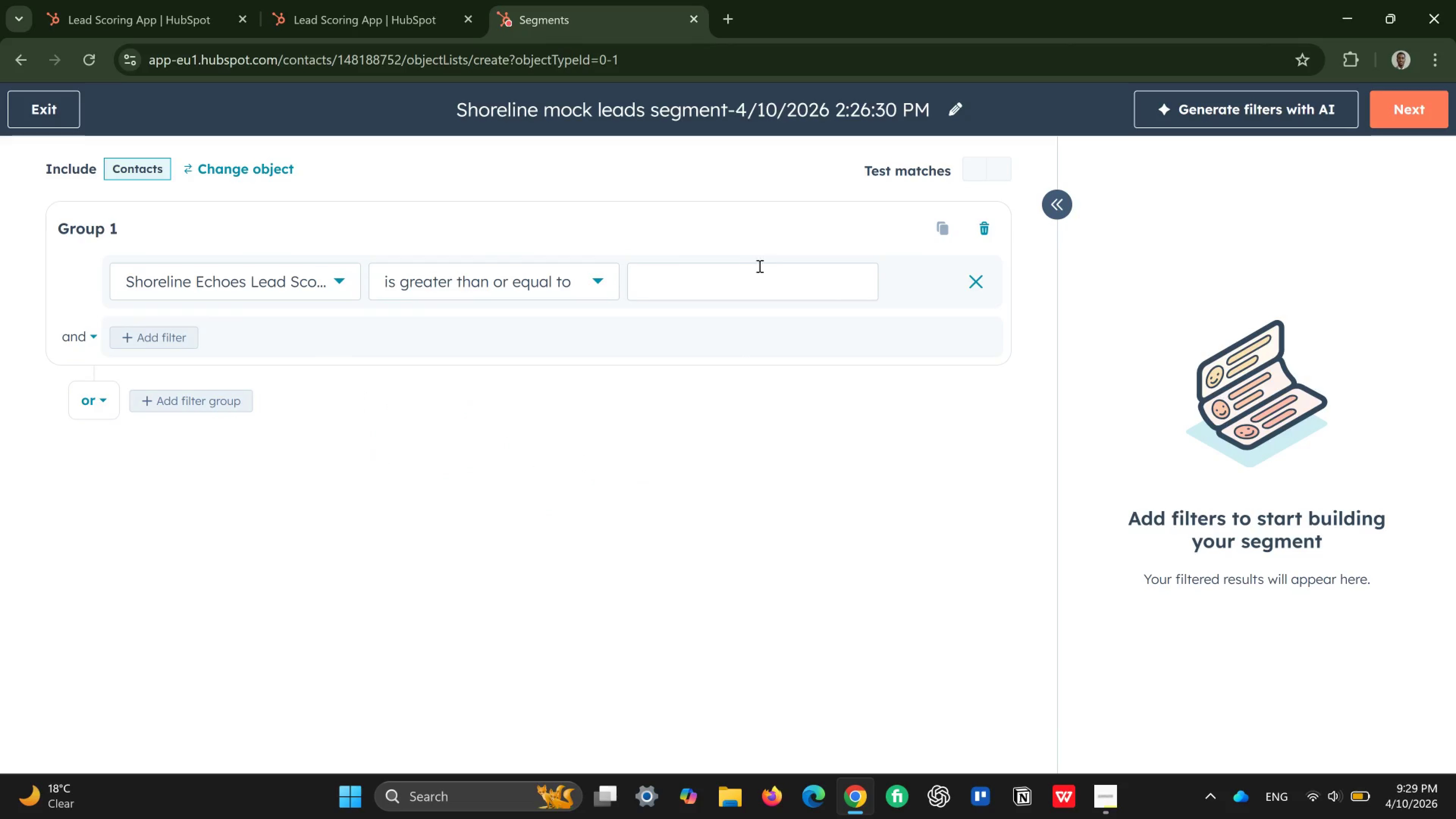 
left_click([733, 282])
 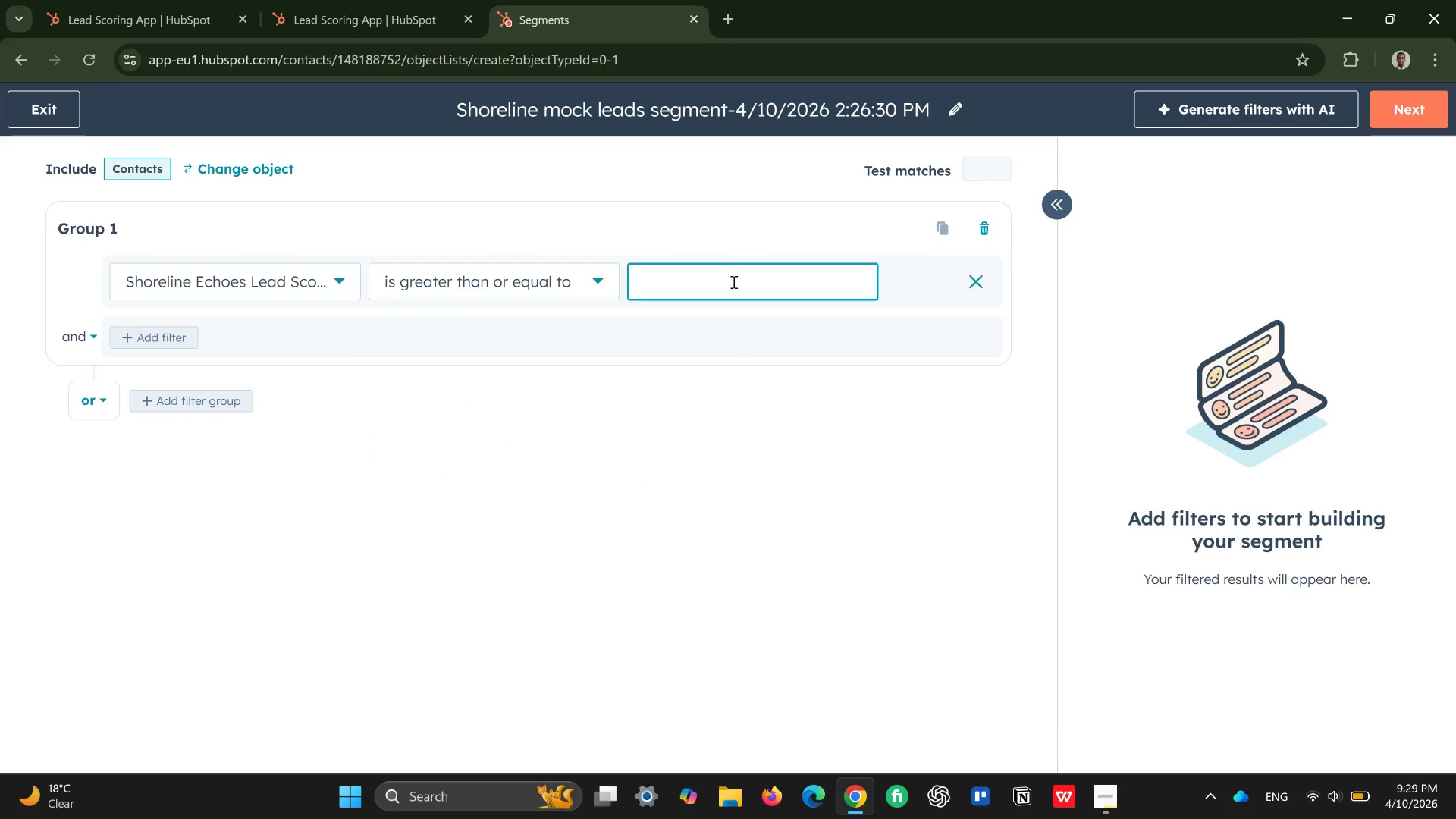 
type(60)
 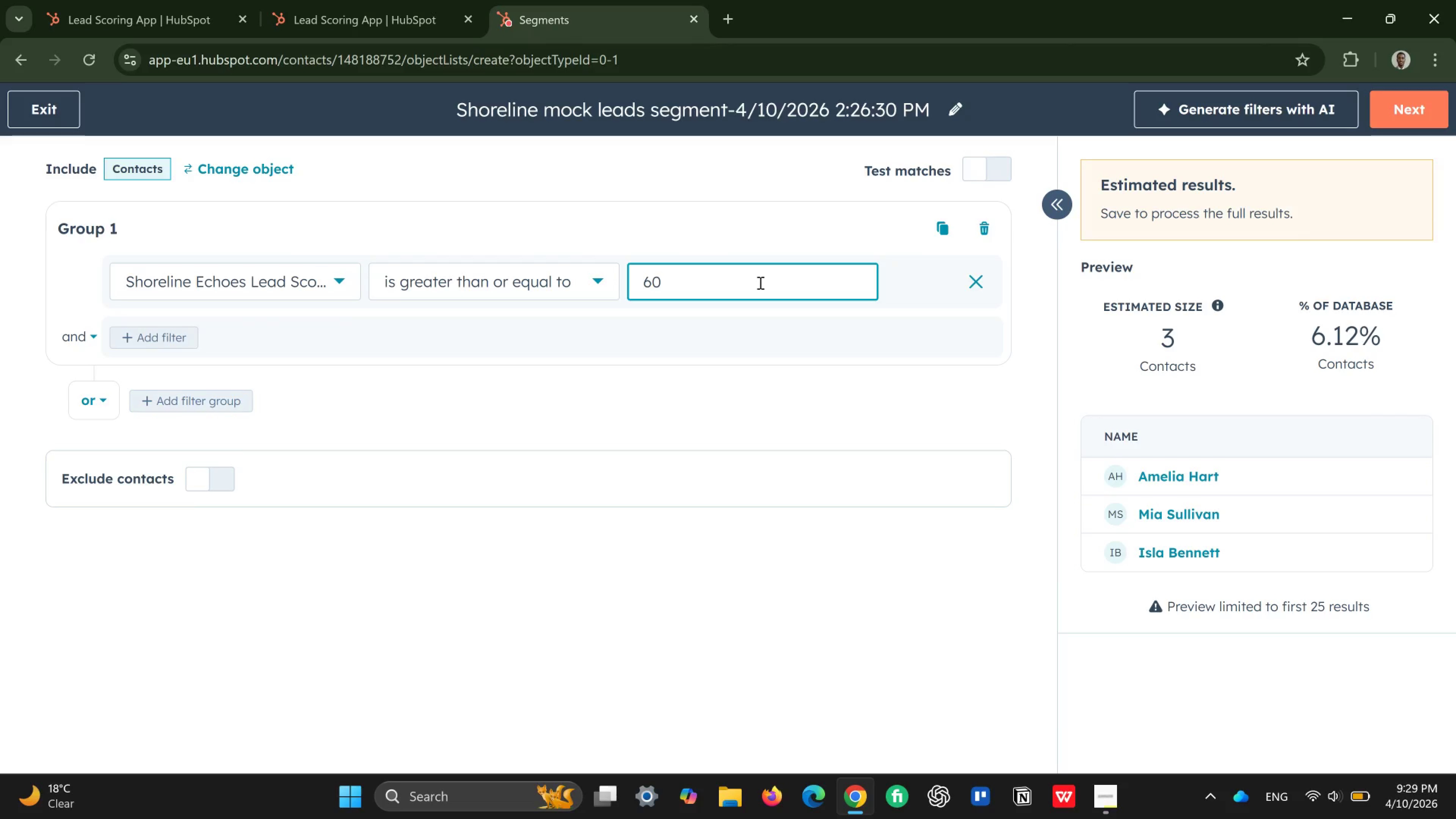 
wait(24.88)
 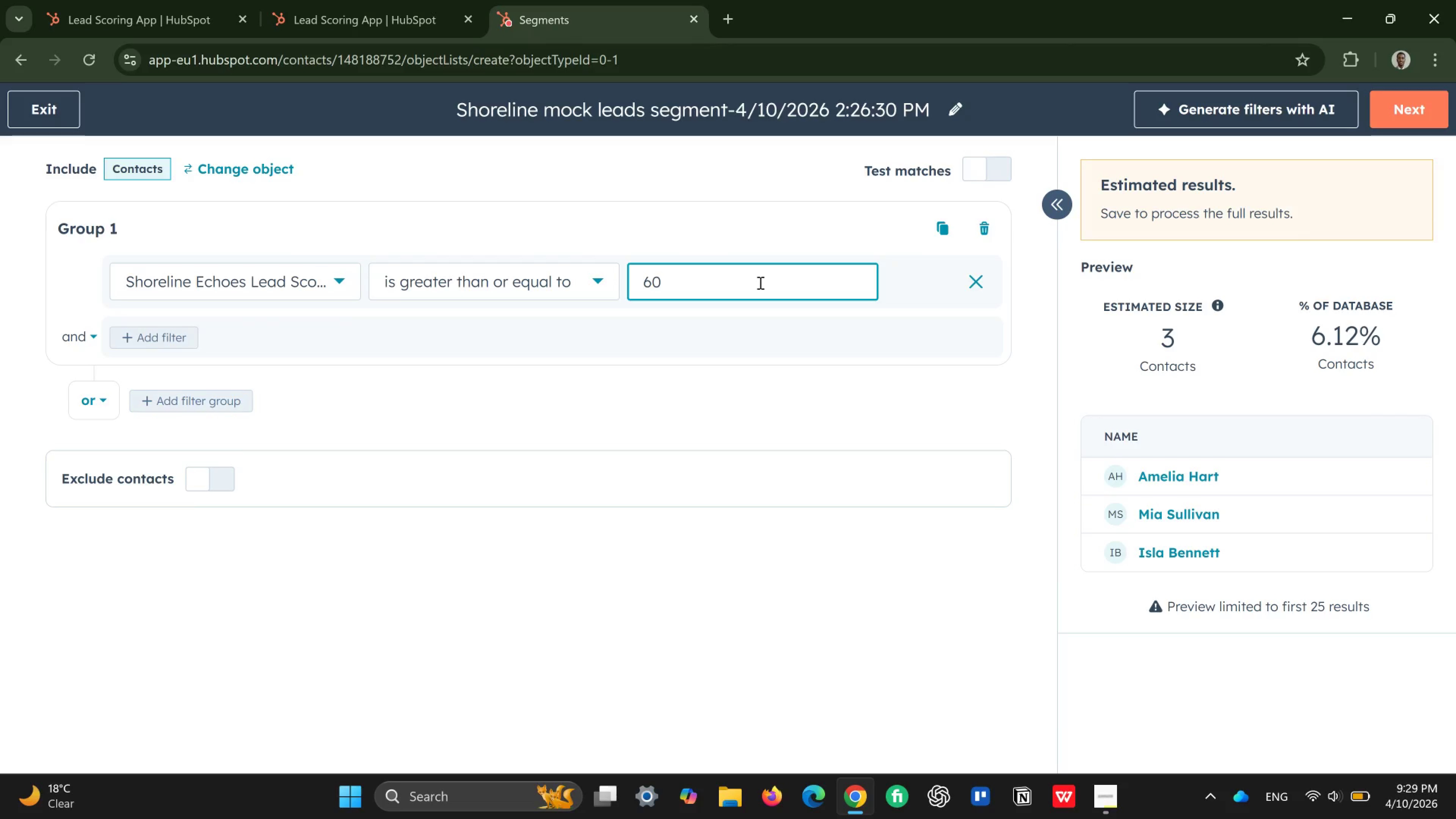 
scroll: coordinate [1235, 566], scroll_direction: down, amount: 1.0
 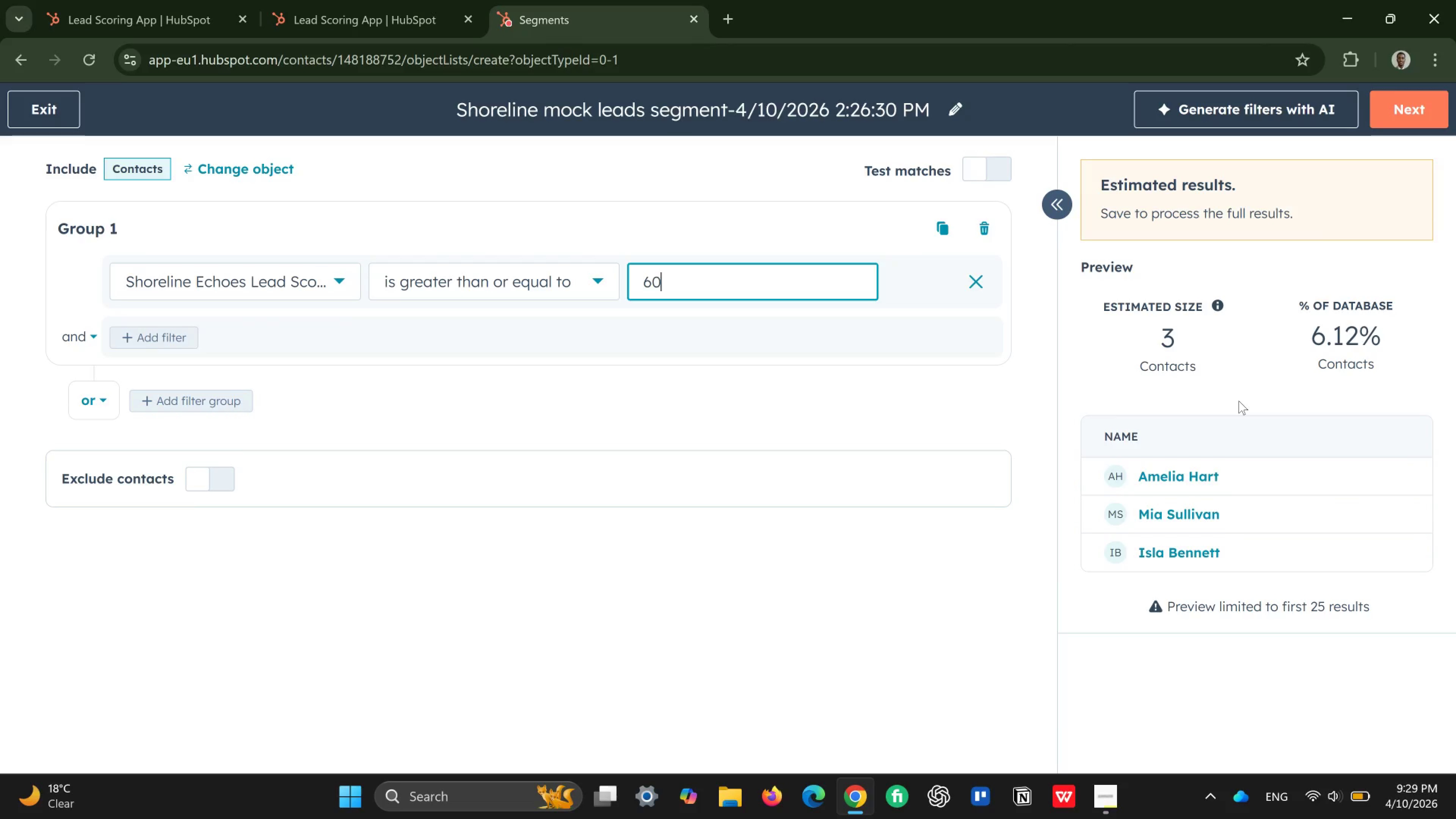 
wait(12.91)
 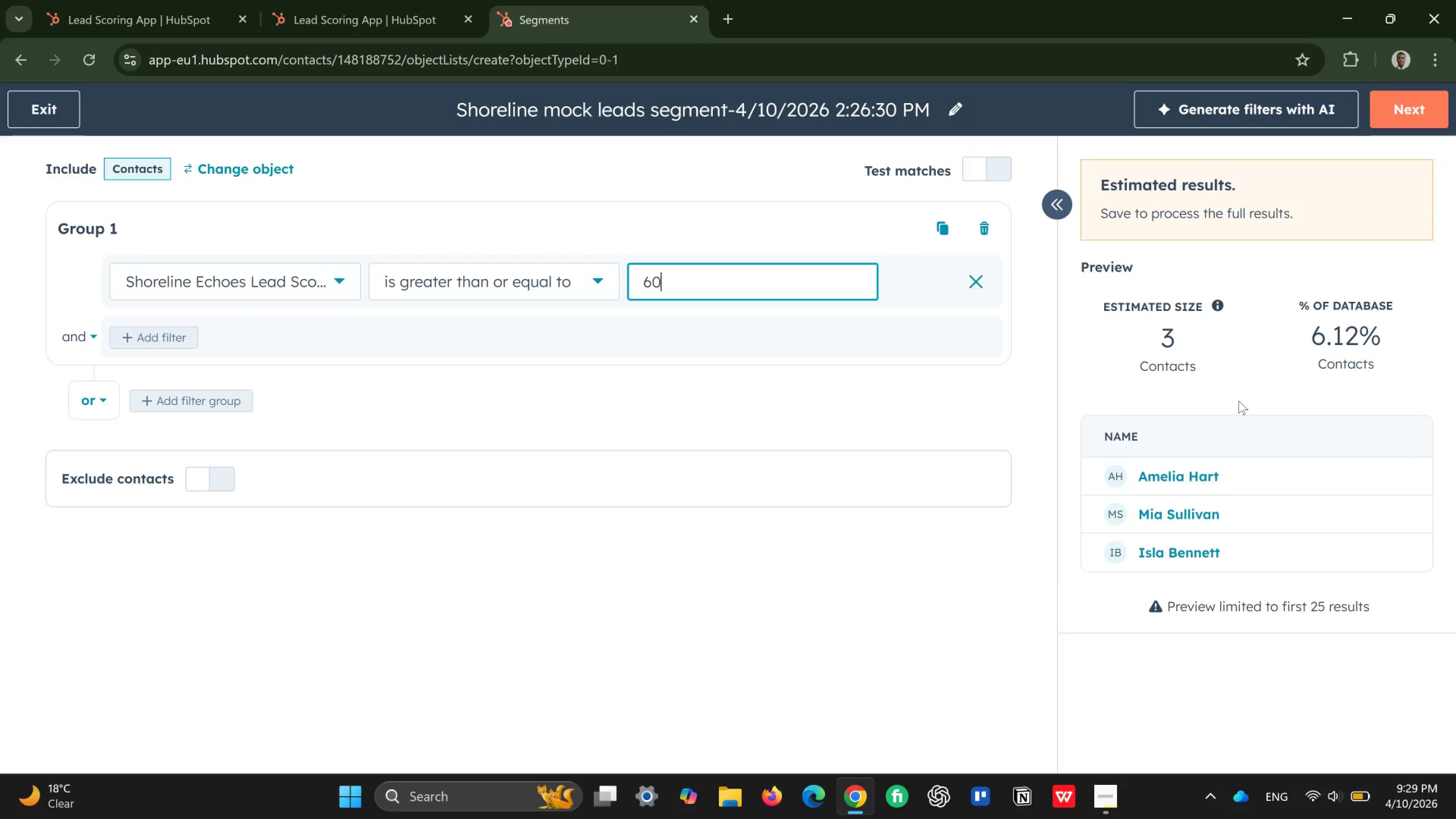 
left_click([314, 273])
 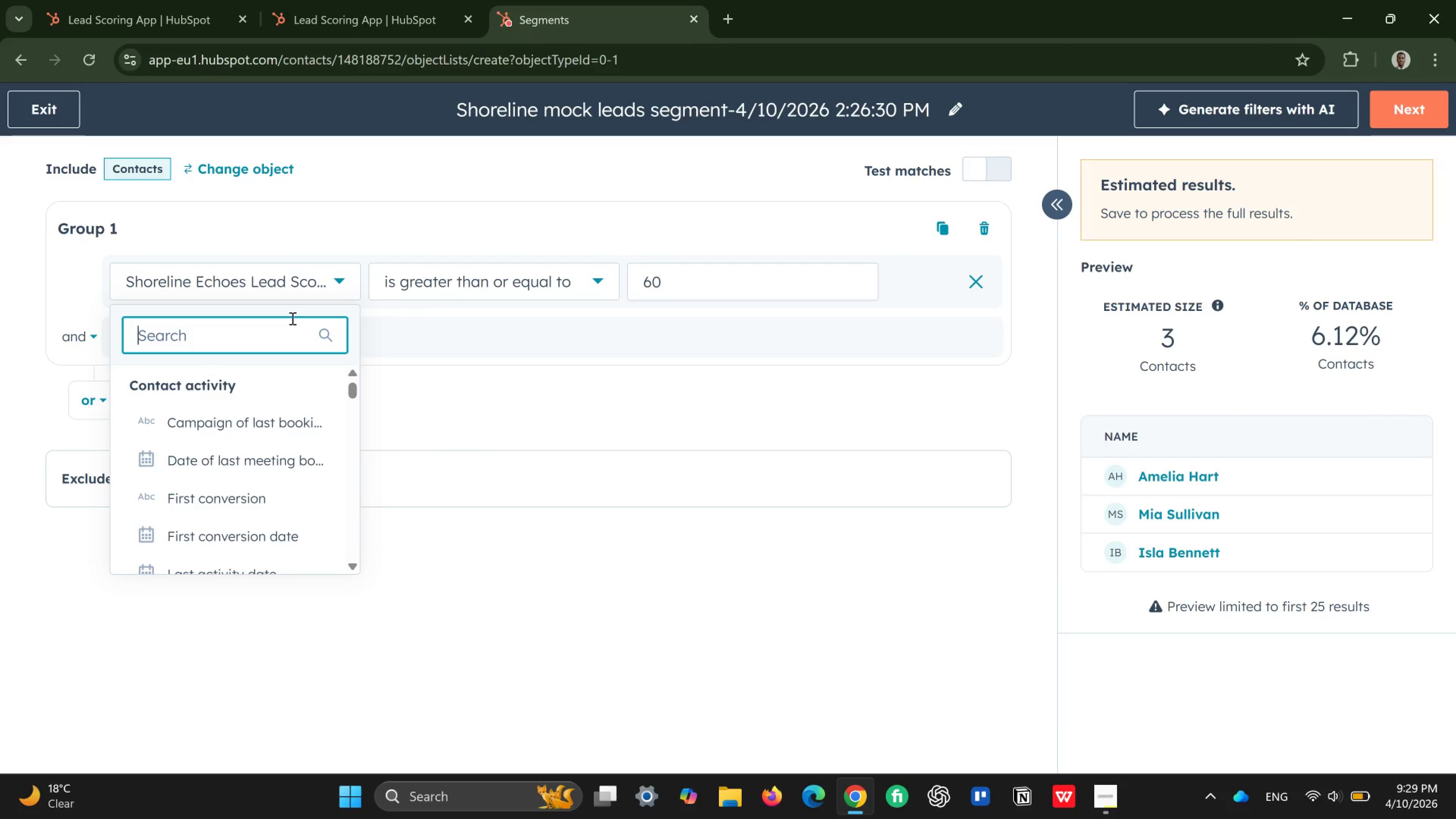 
type(sho)
 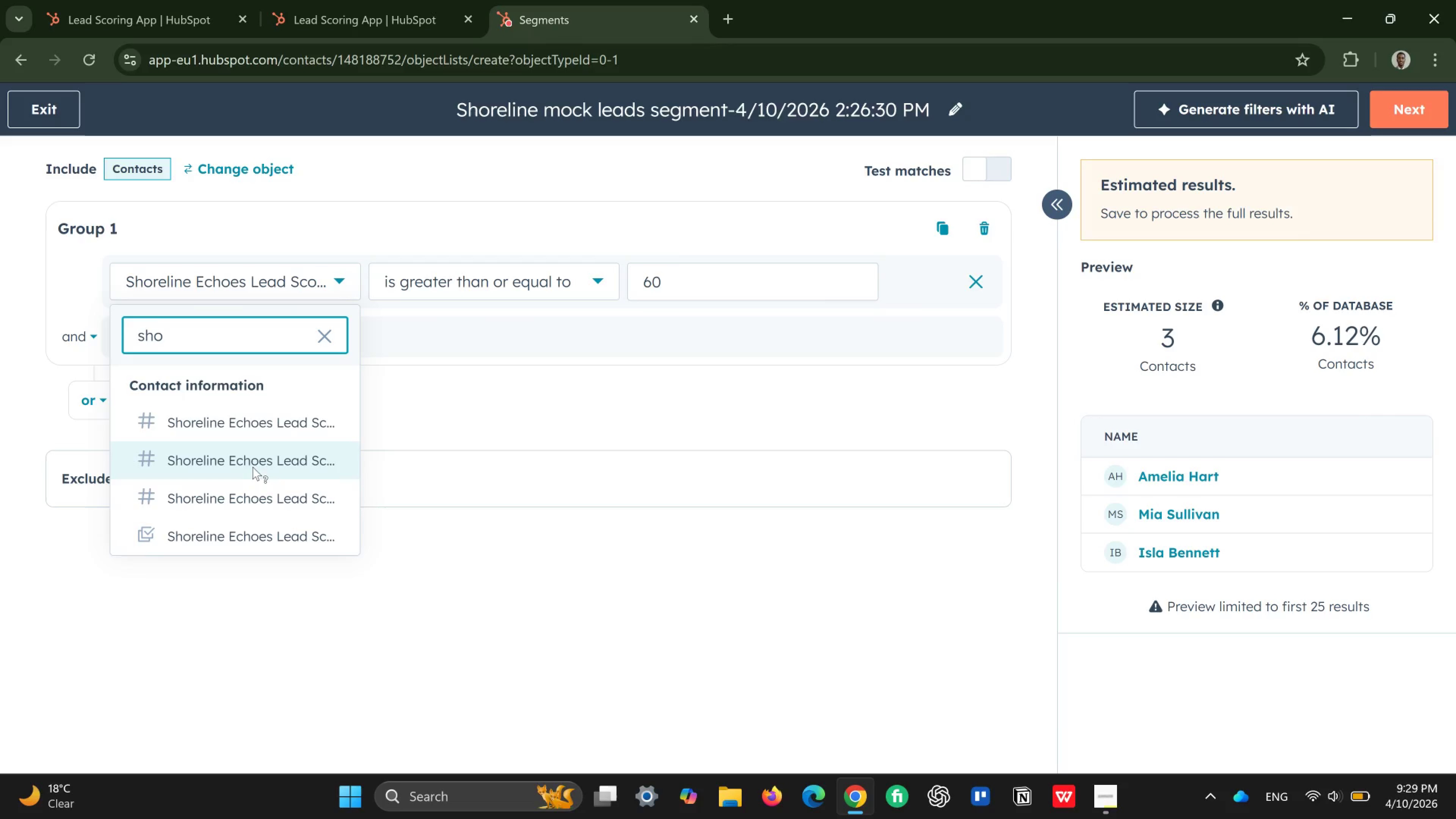 
left_click([253, 467])
 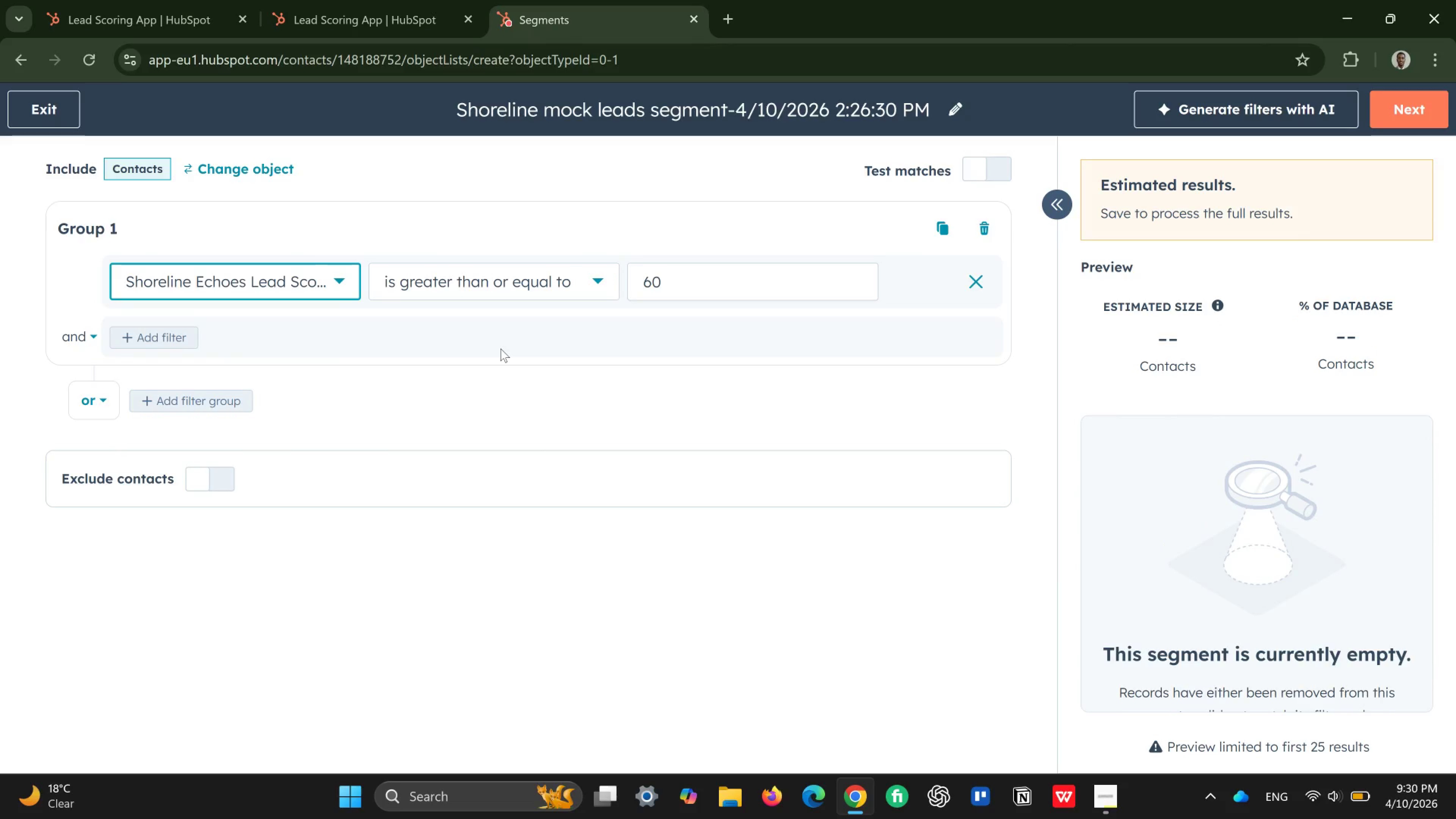 
wait(13.11)
 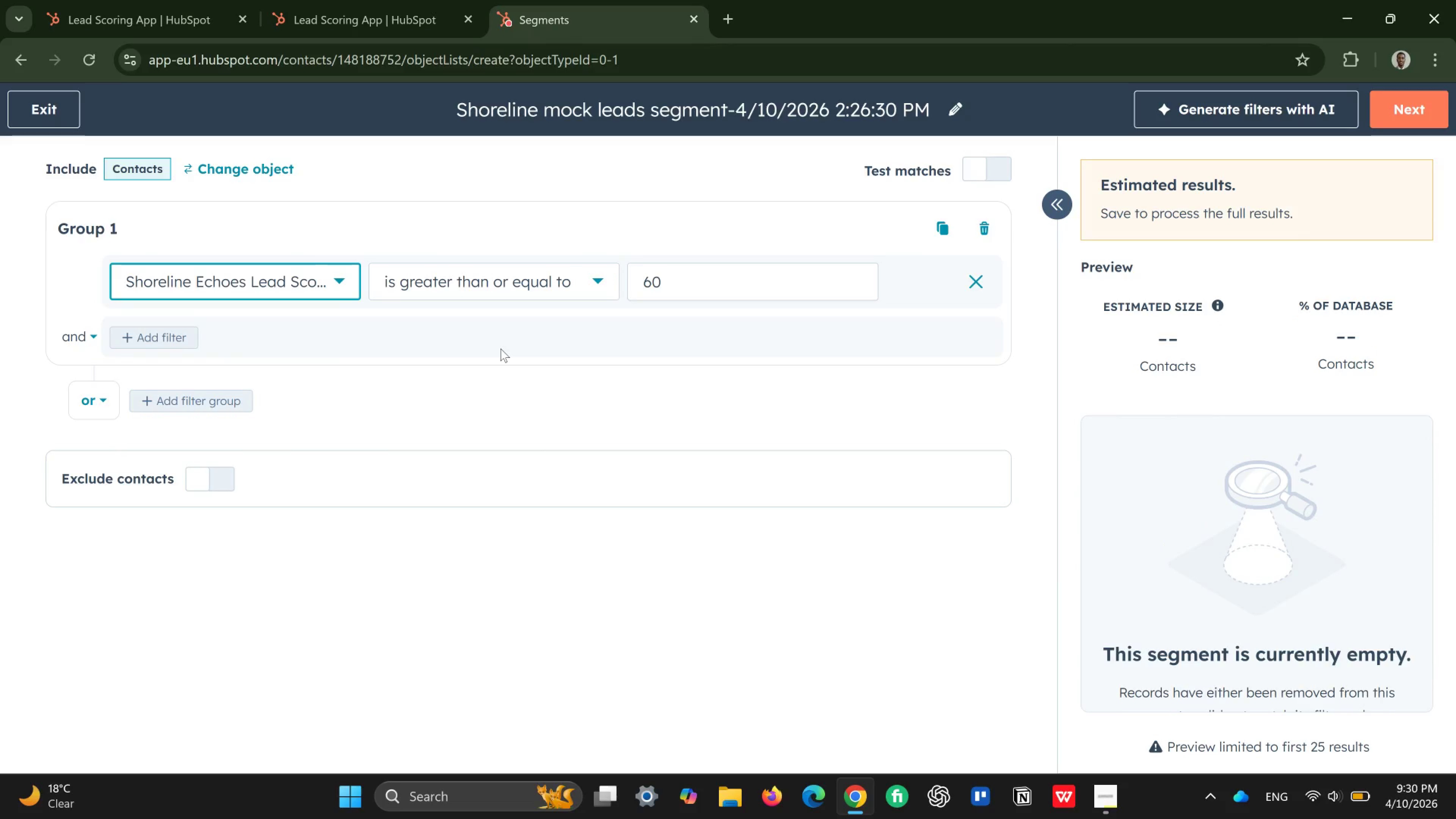 
left_click([597, 283])
 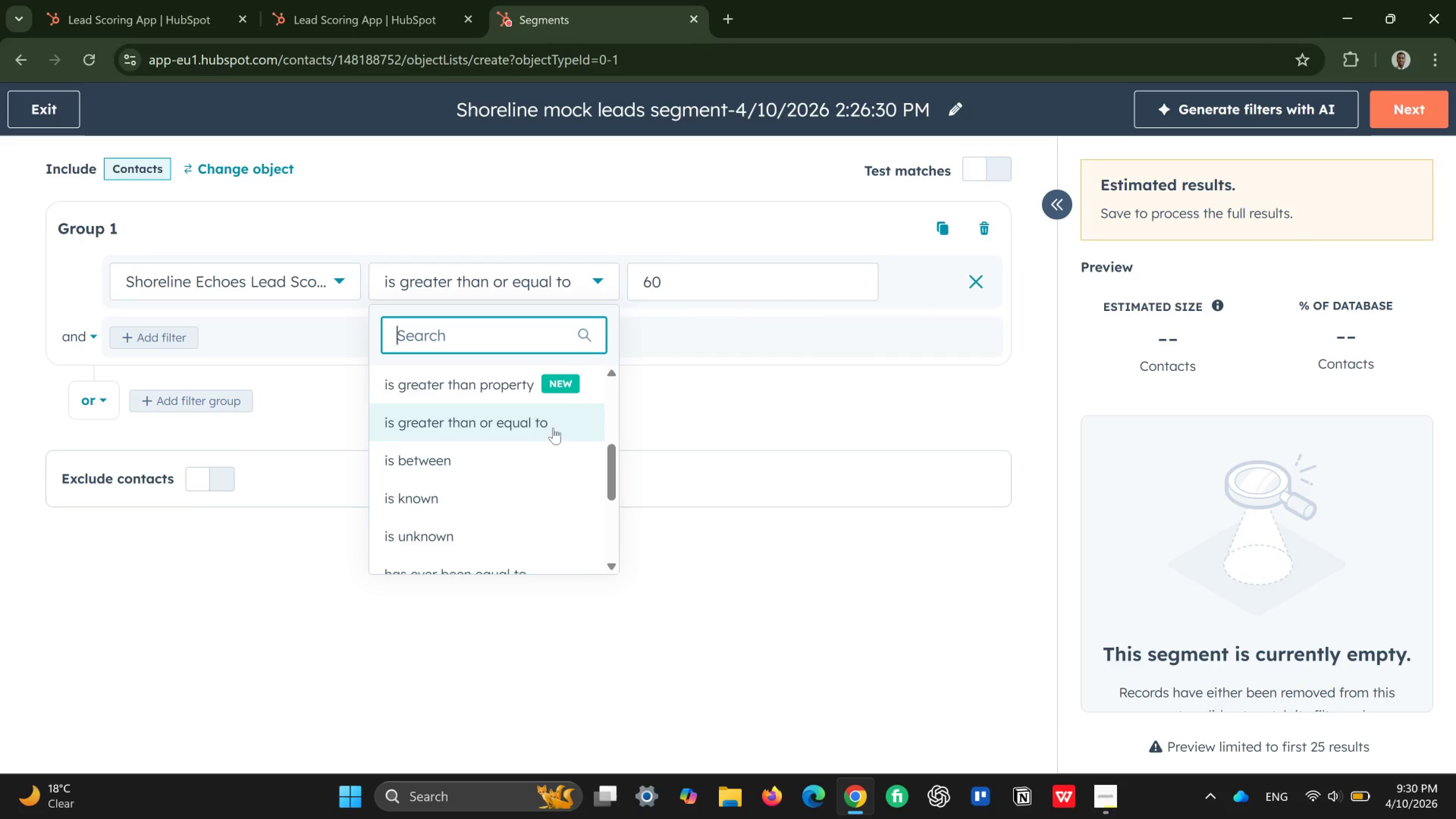 
left_click([553, 416])
 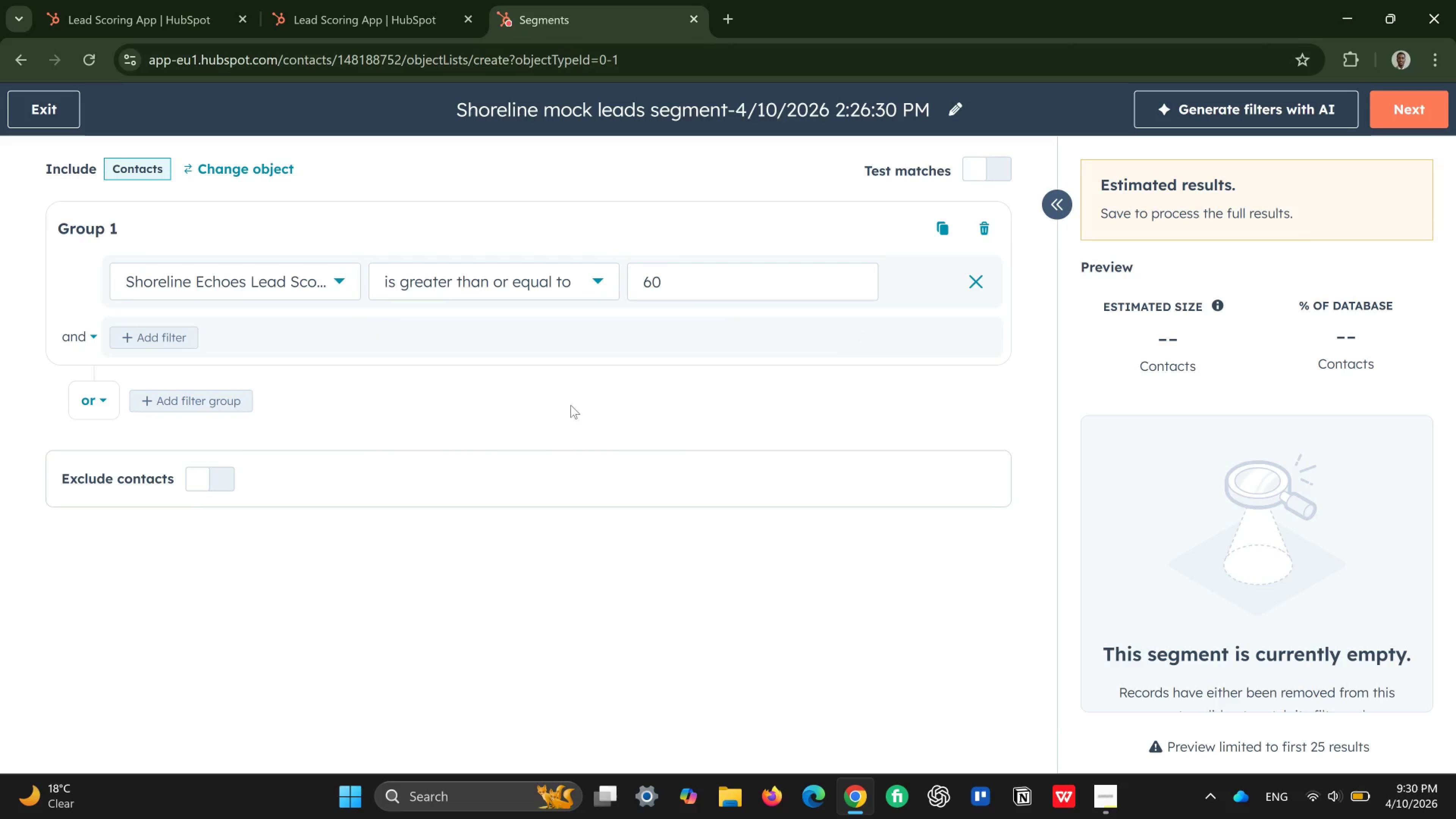 
left_click([709, 285])
 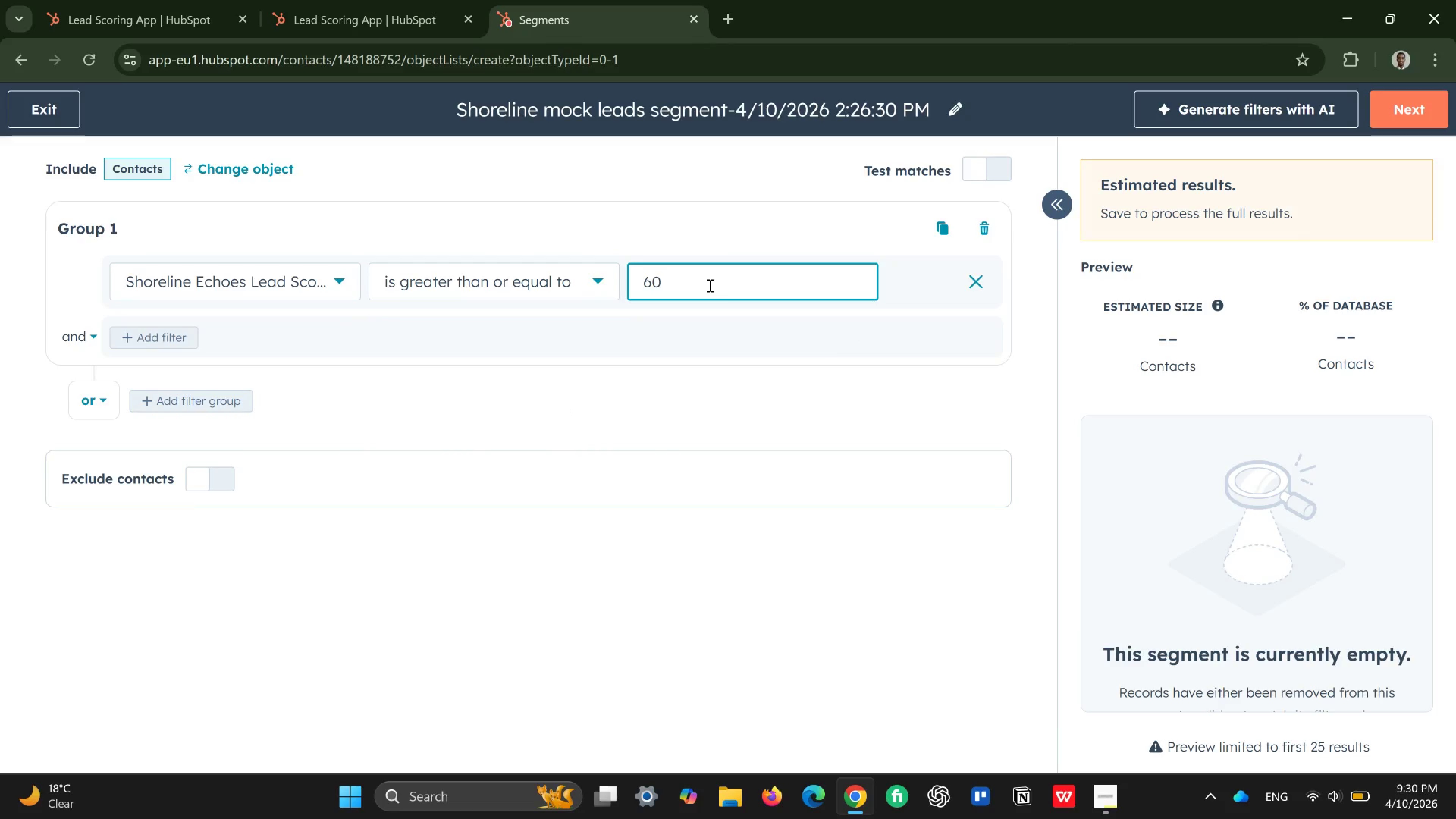 
key(Backspace)
key(Backspace)
type(60)
 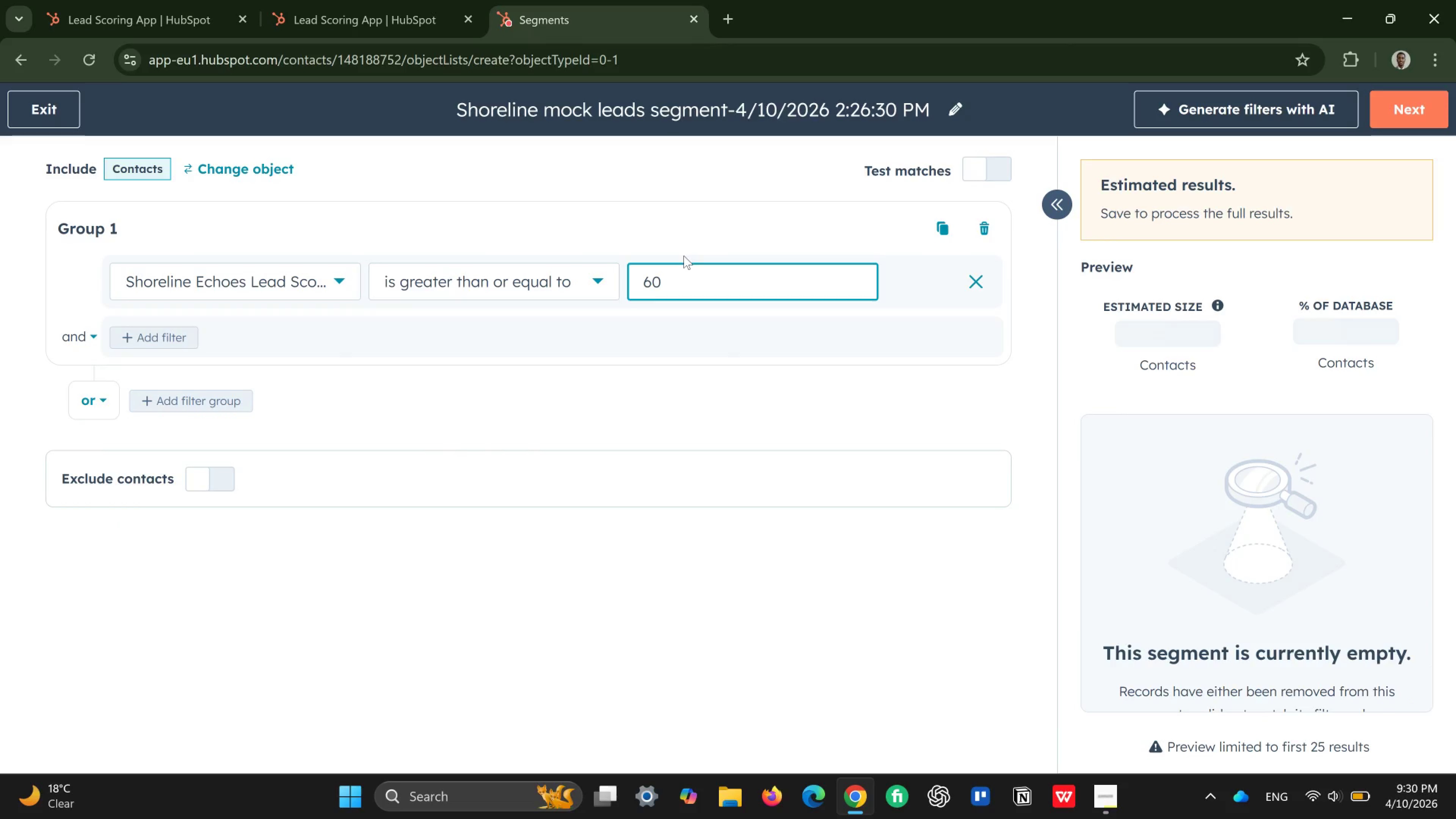 
wait(11.07)
 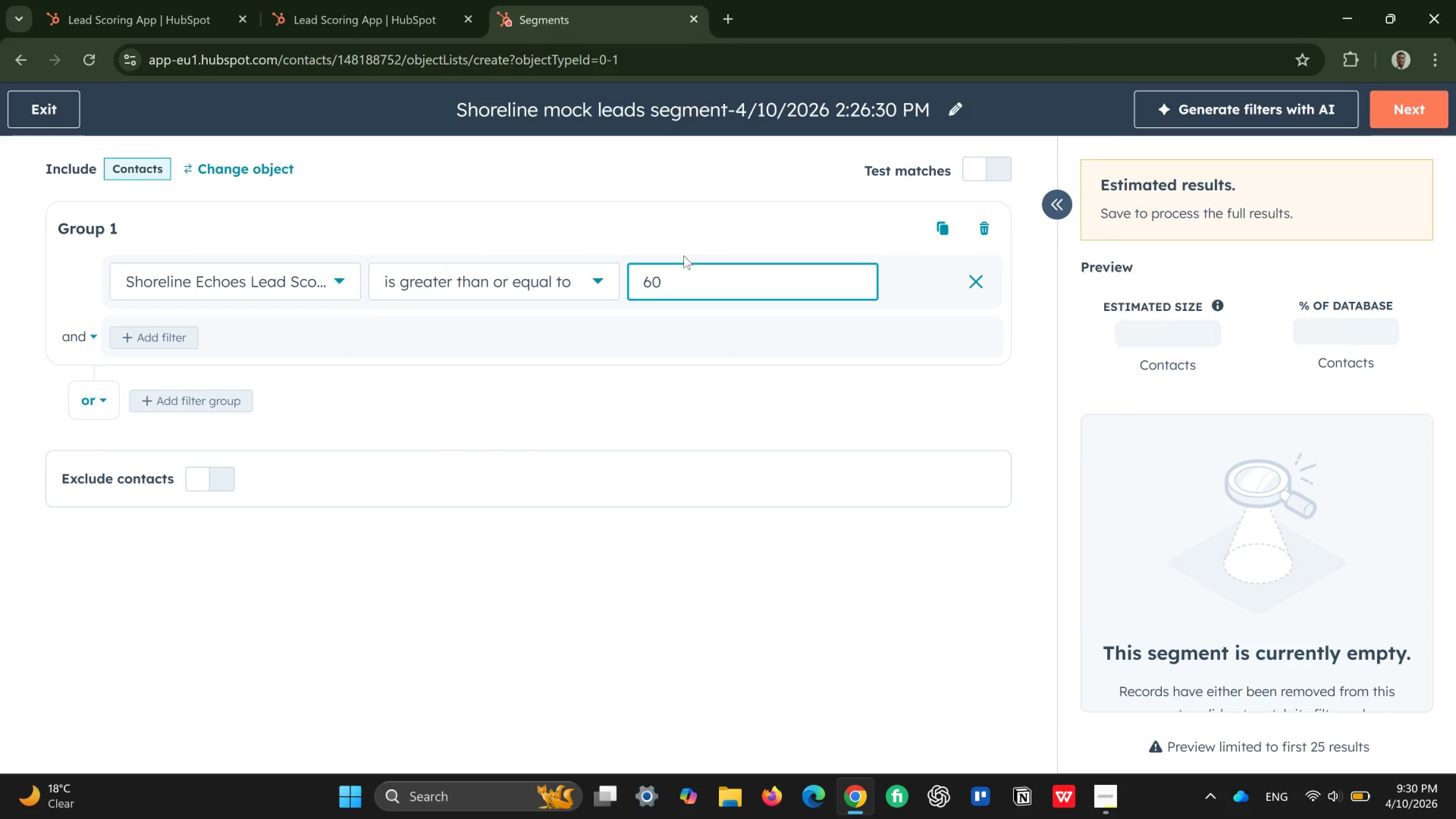 
left_click([330, 281])
 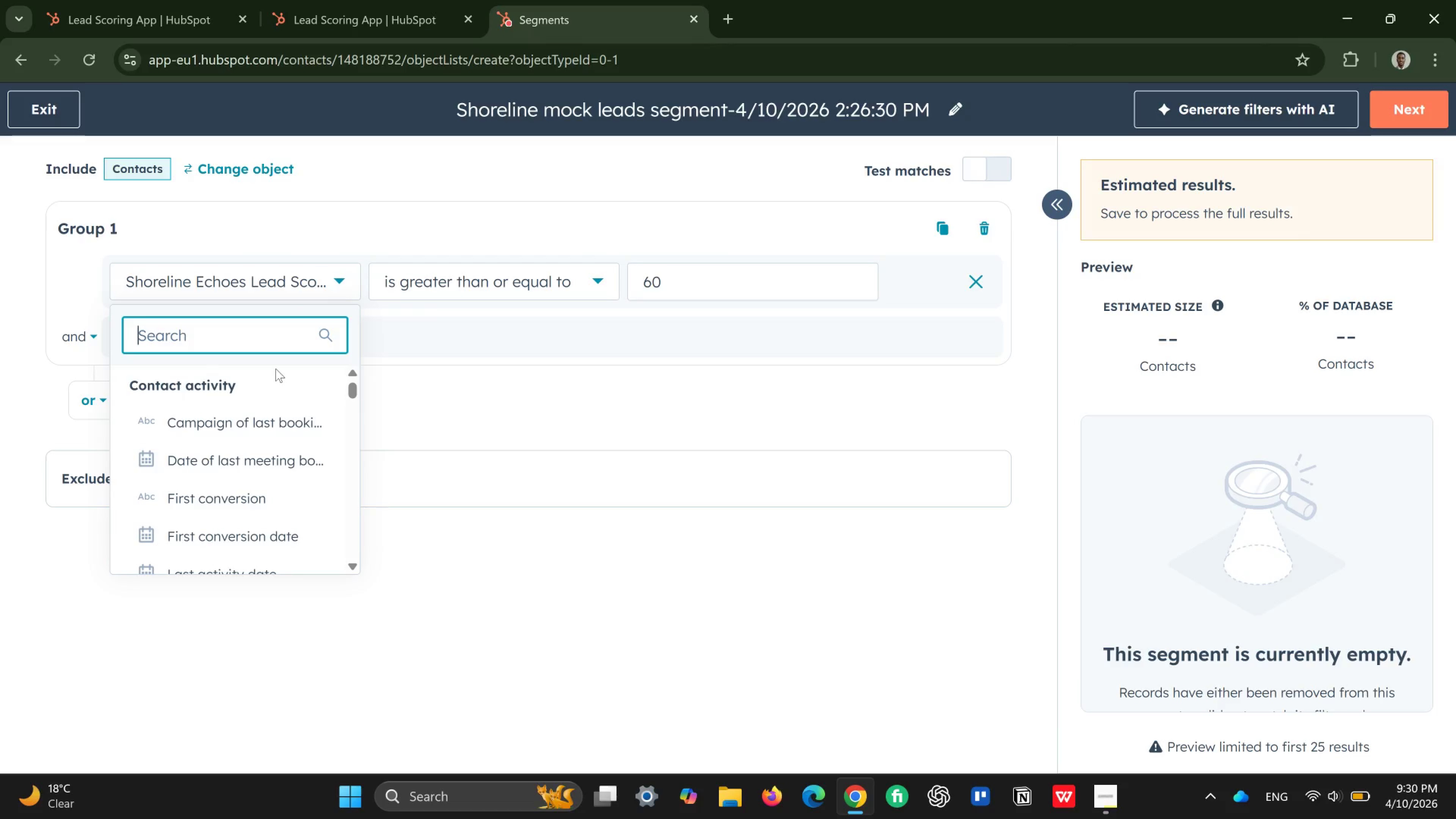 
type(sho)
 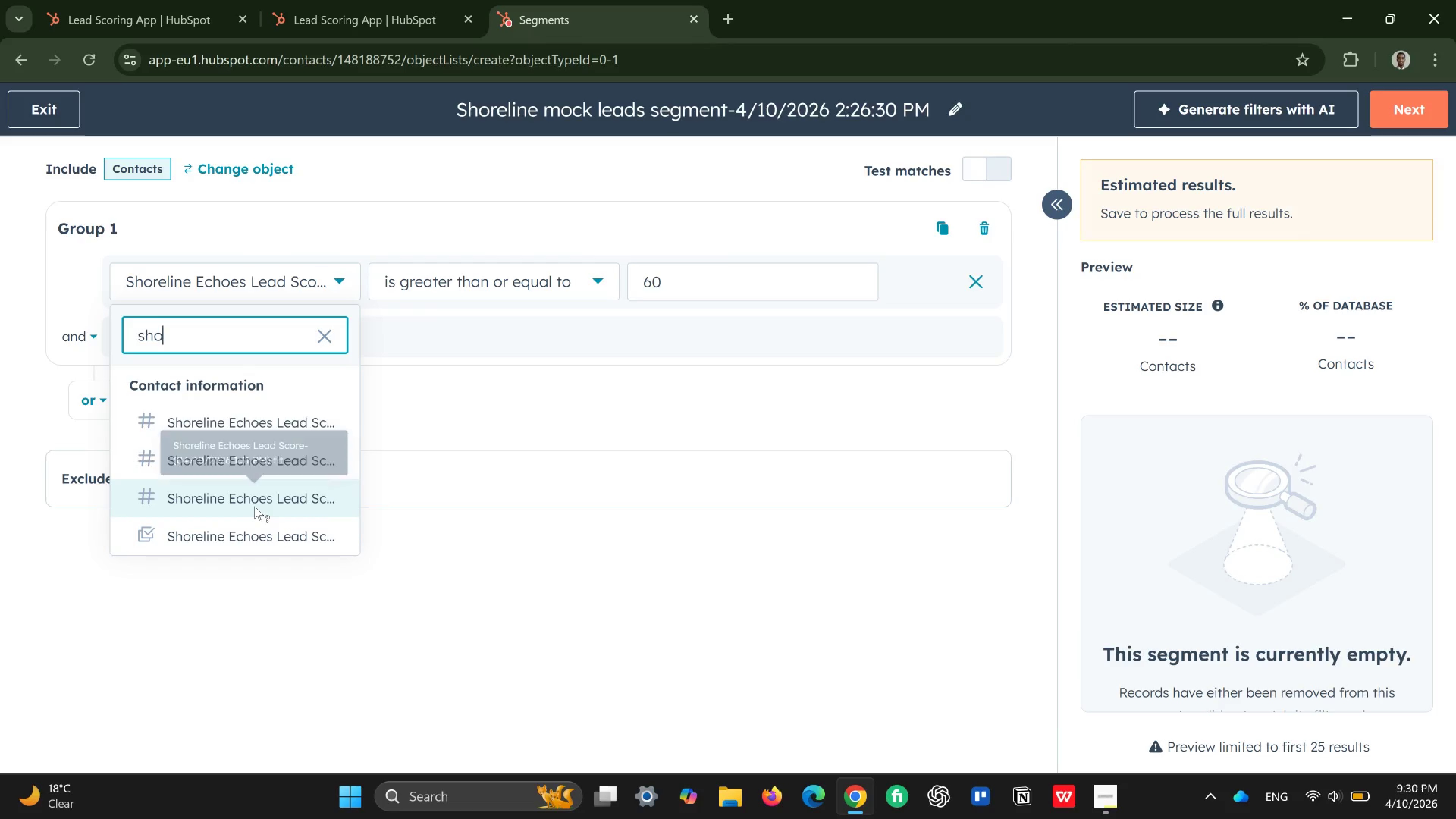 
left_click([254, 506])
 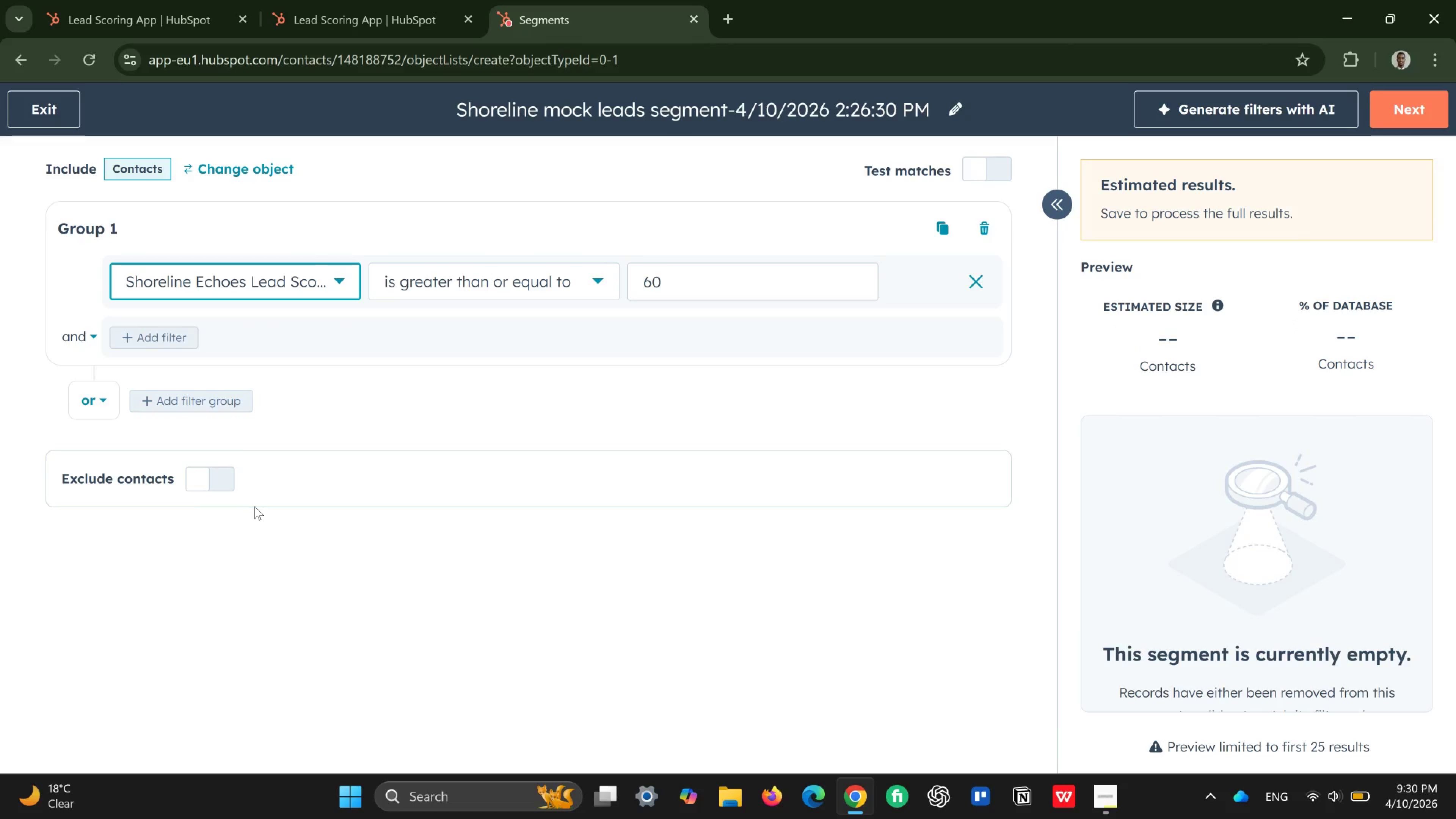 
wait(13.05)
 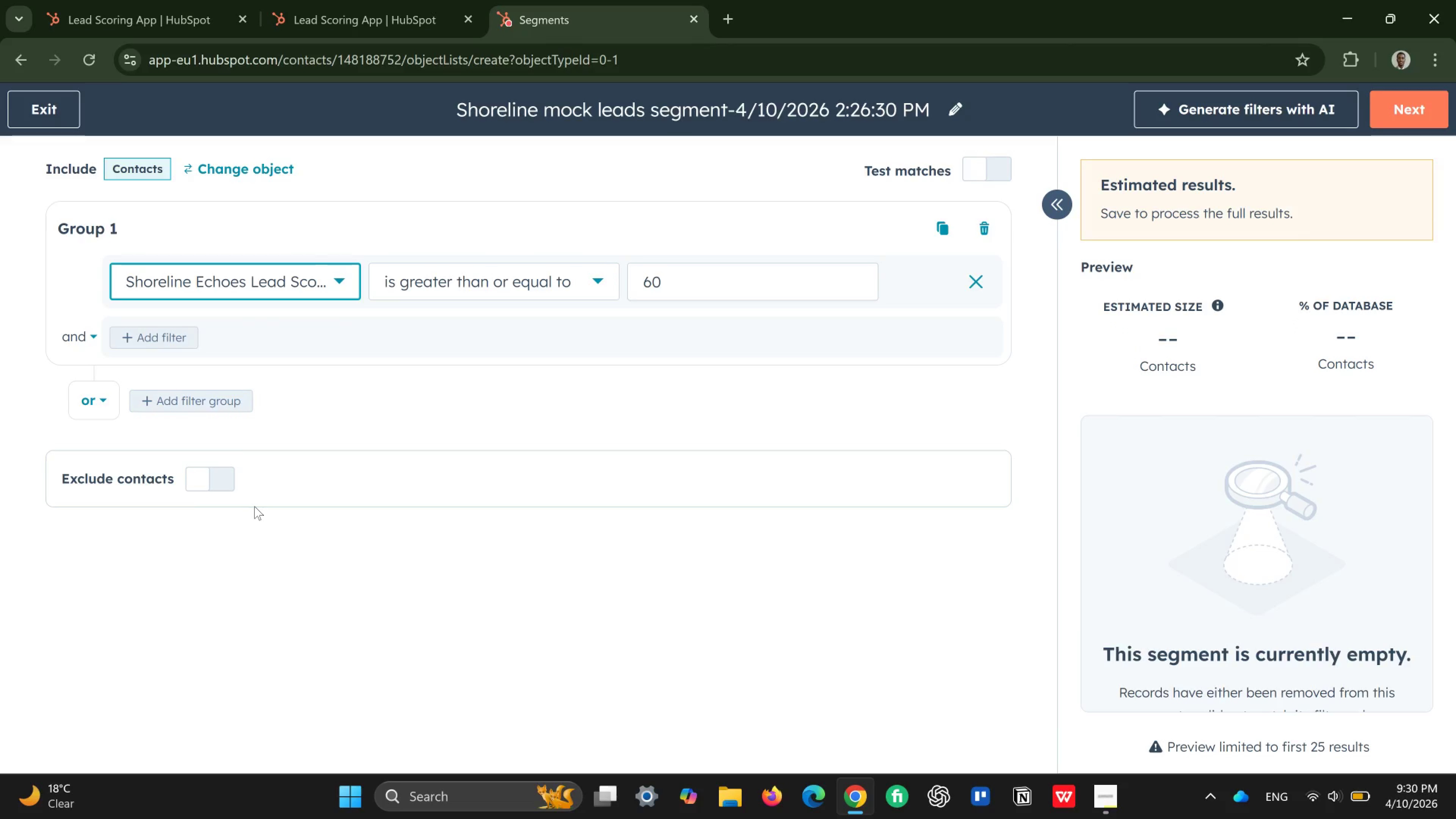 
left_click([317, 293])
 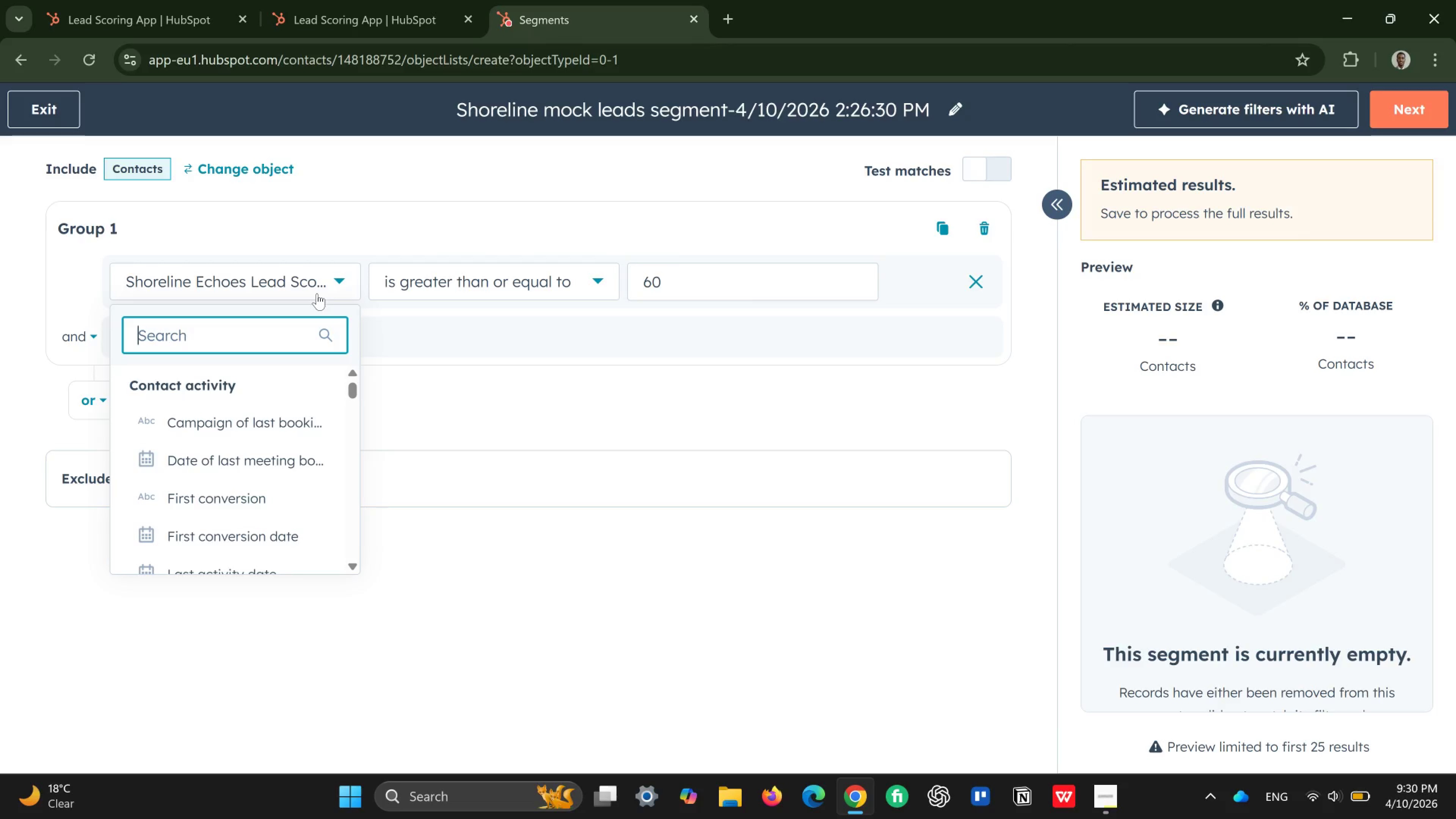 
type(sho)
 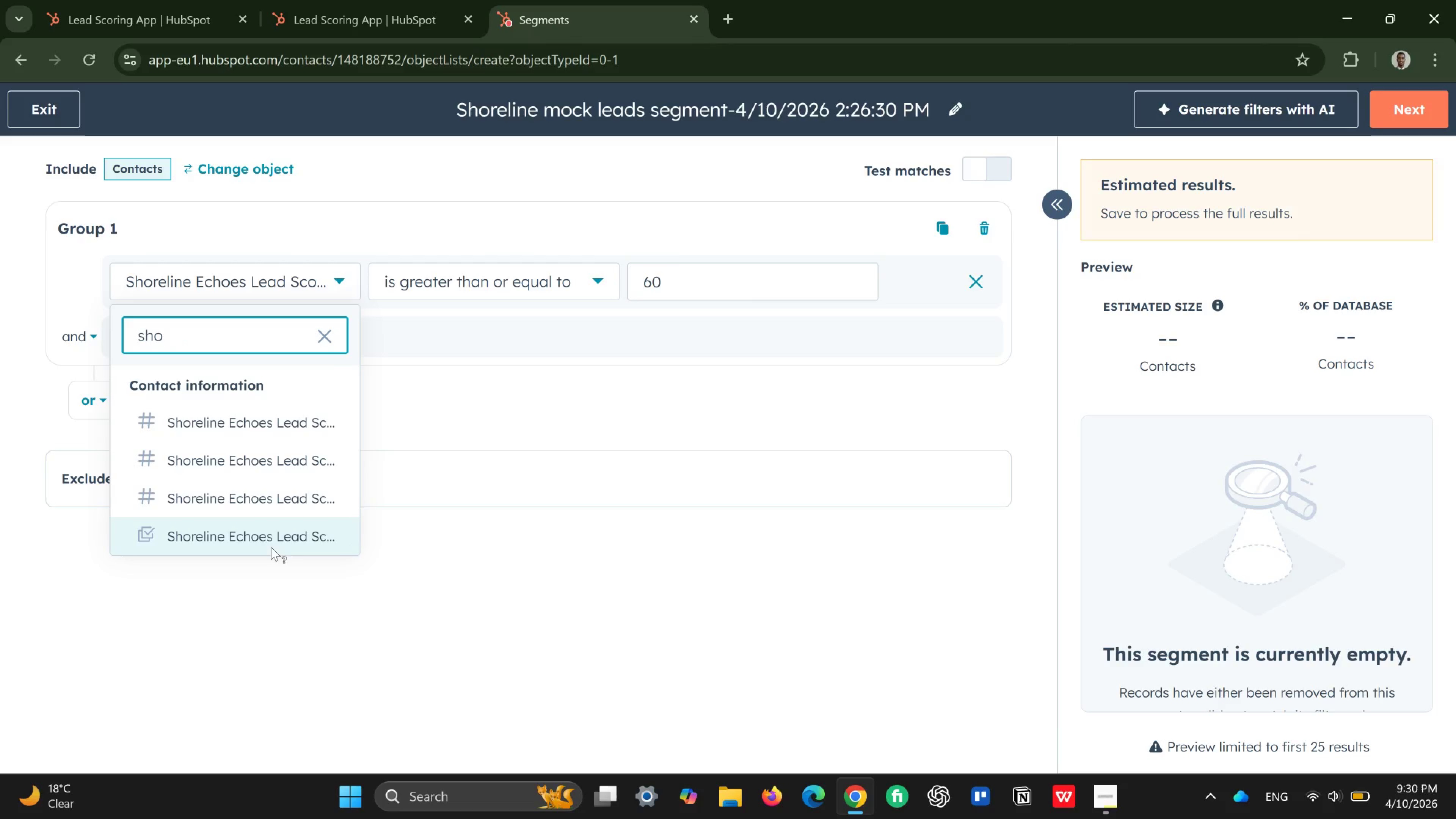 
left_click([269, 546])
 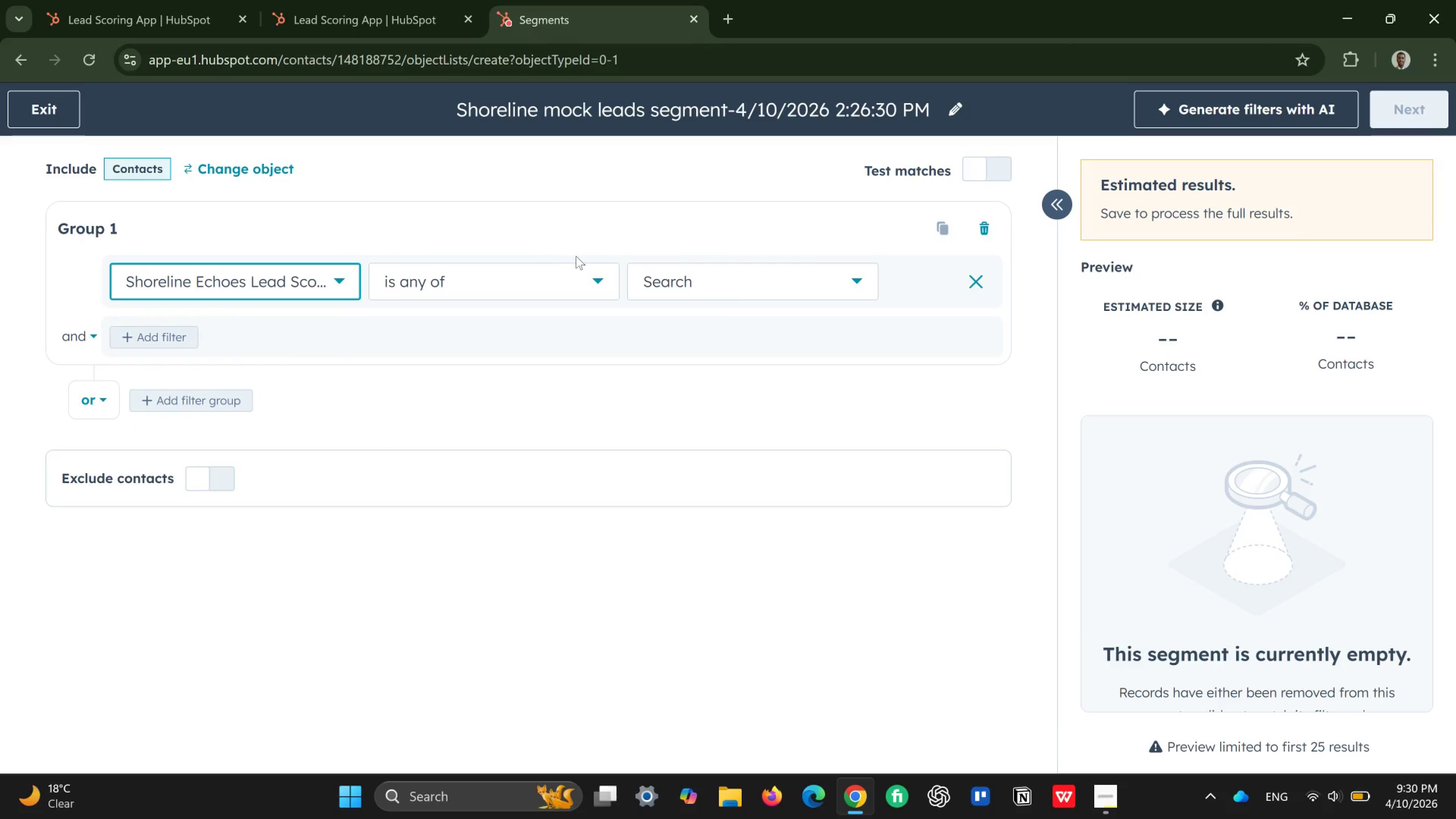 
left_click([569, 277])
 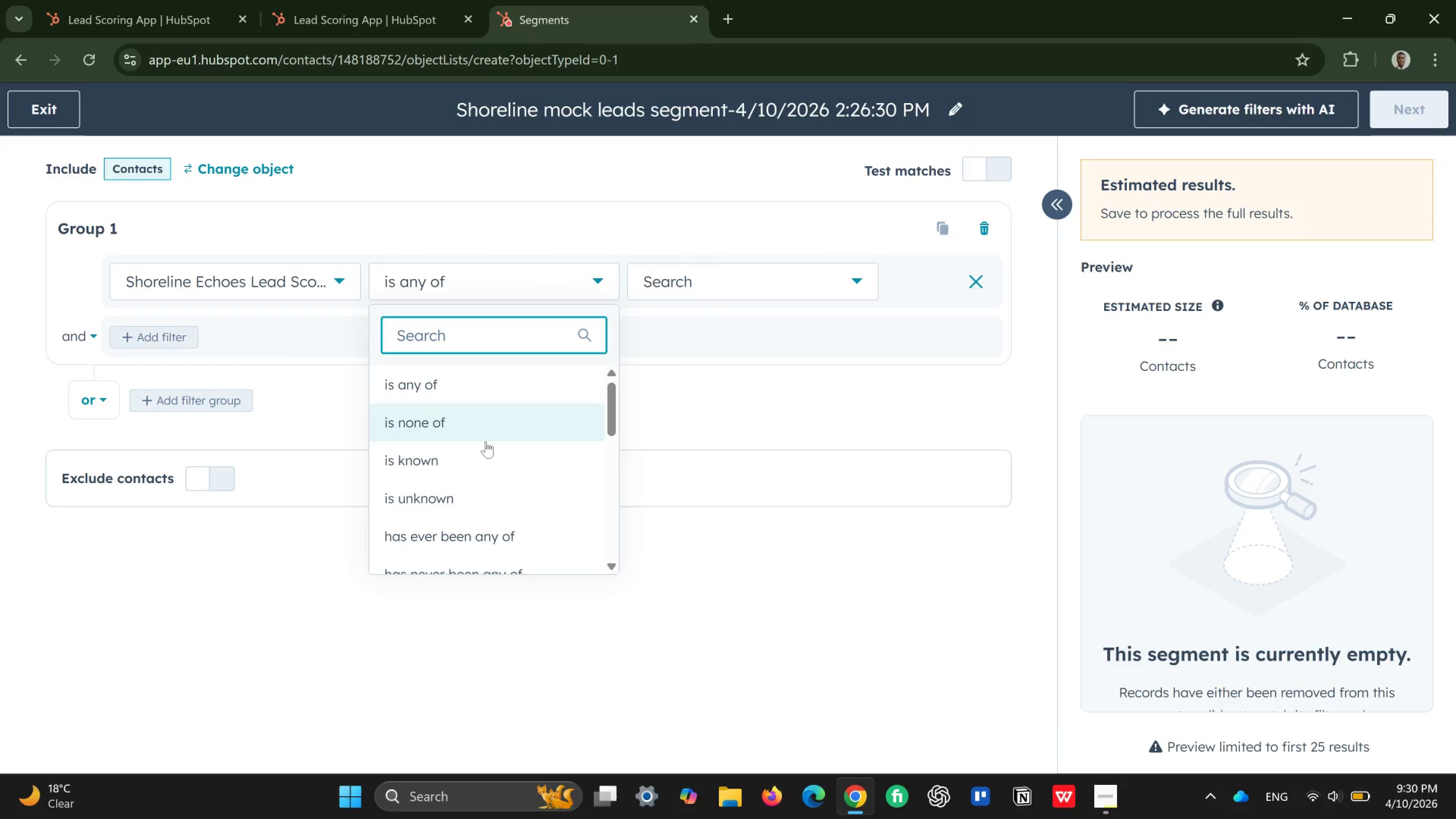 
scroll: coordinate [486, 444], scroll_direction: down, amount: 2.0
 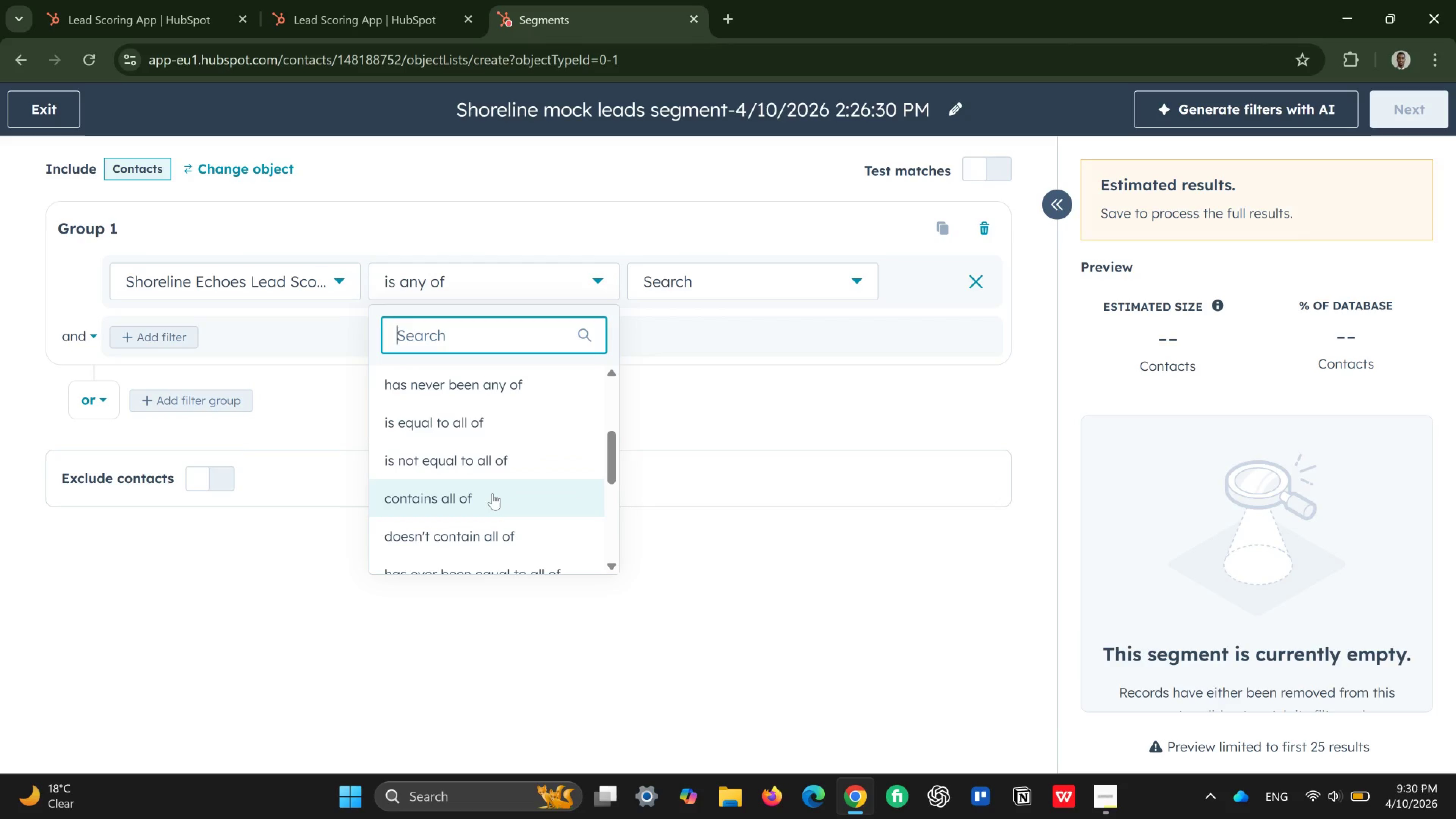 
left_click([493, 493])
 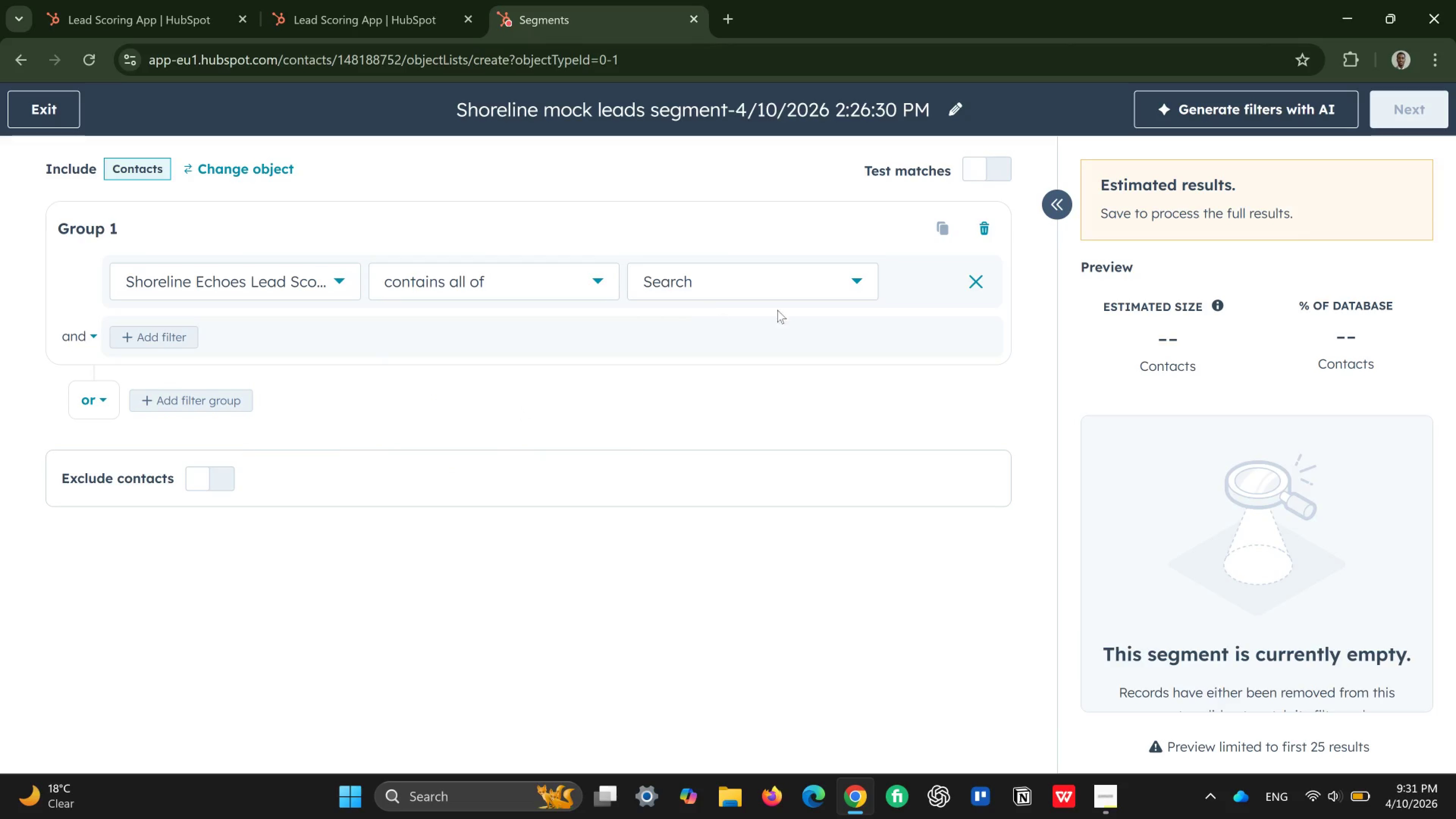 
left_click([819, 271])
 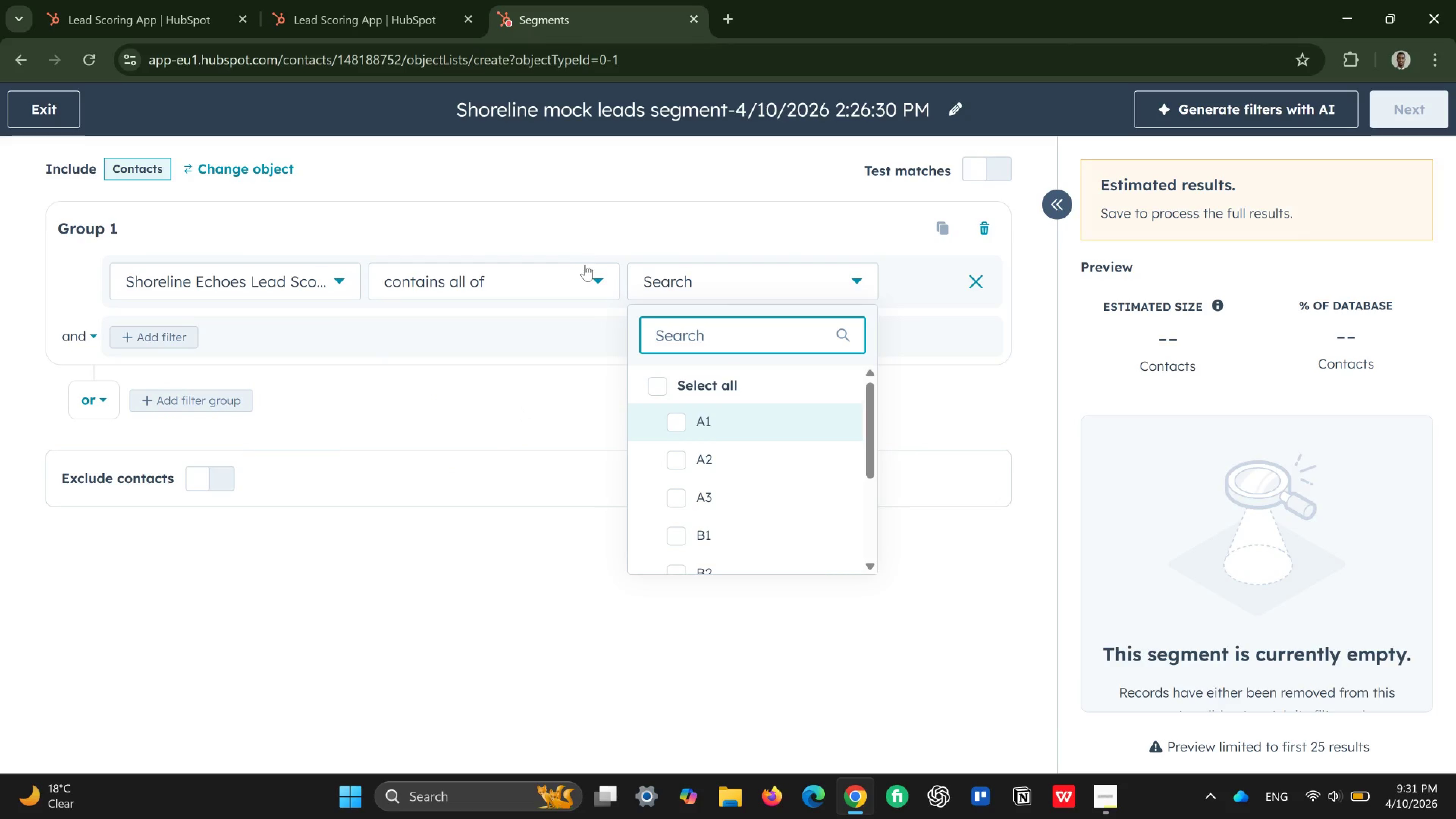 
left_click([585, 267])
 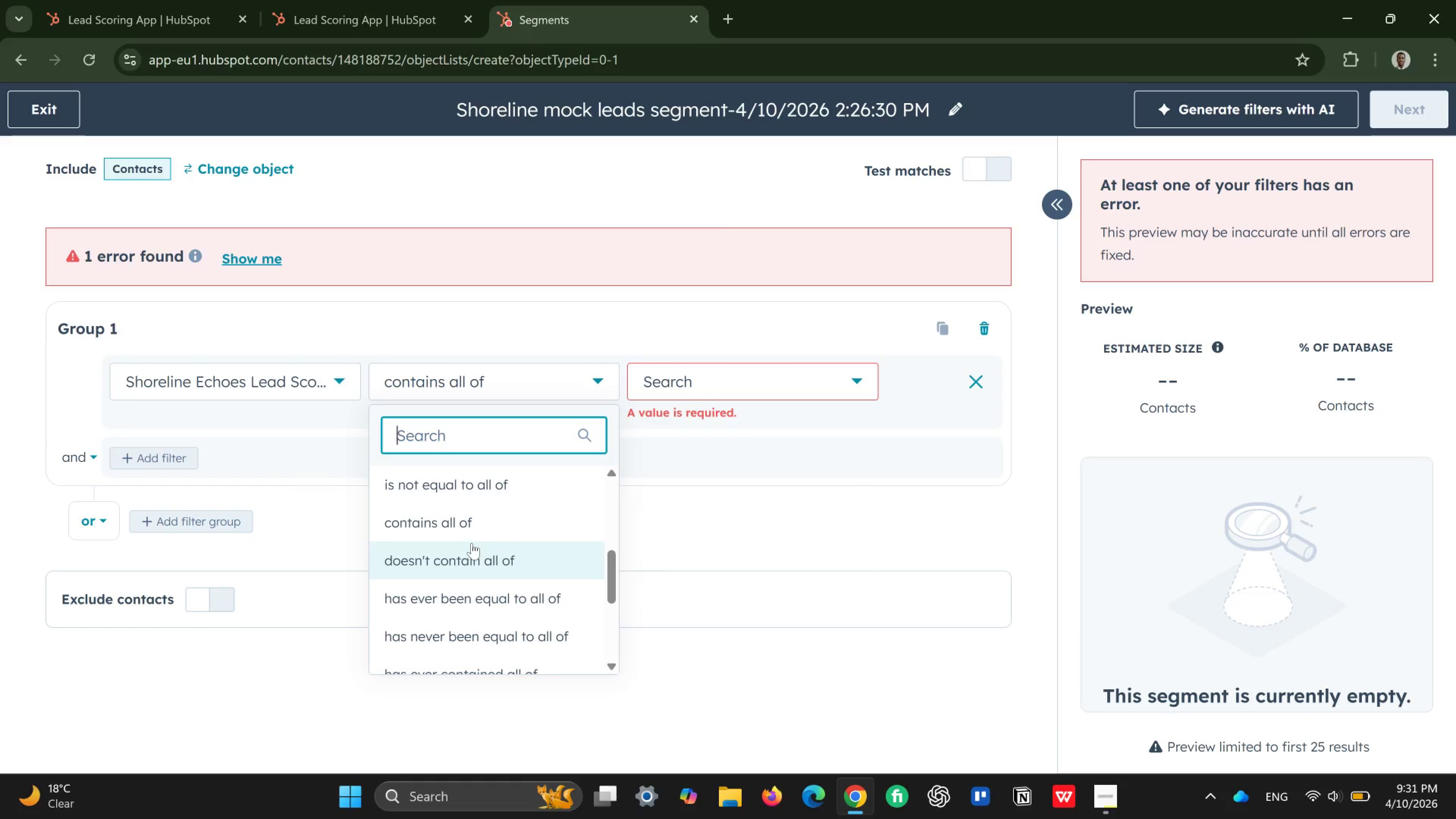 
mouse_move([486, 504])
 